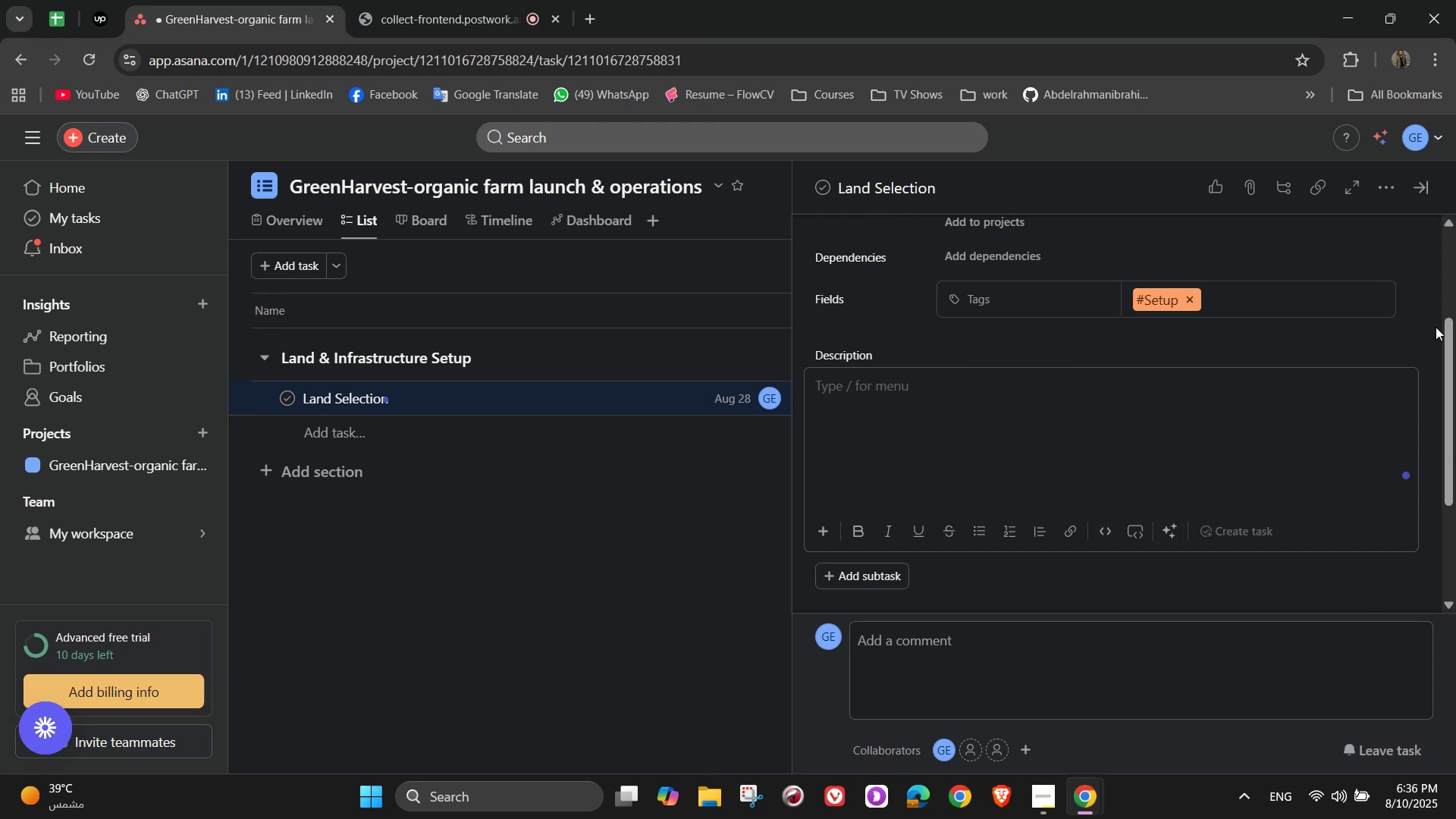 
type(Identify fr)
key(Backspace)
type(ertile and well-located farmi)
key(Backspace)
type(;)
key(Backspace)
type(land)
 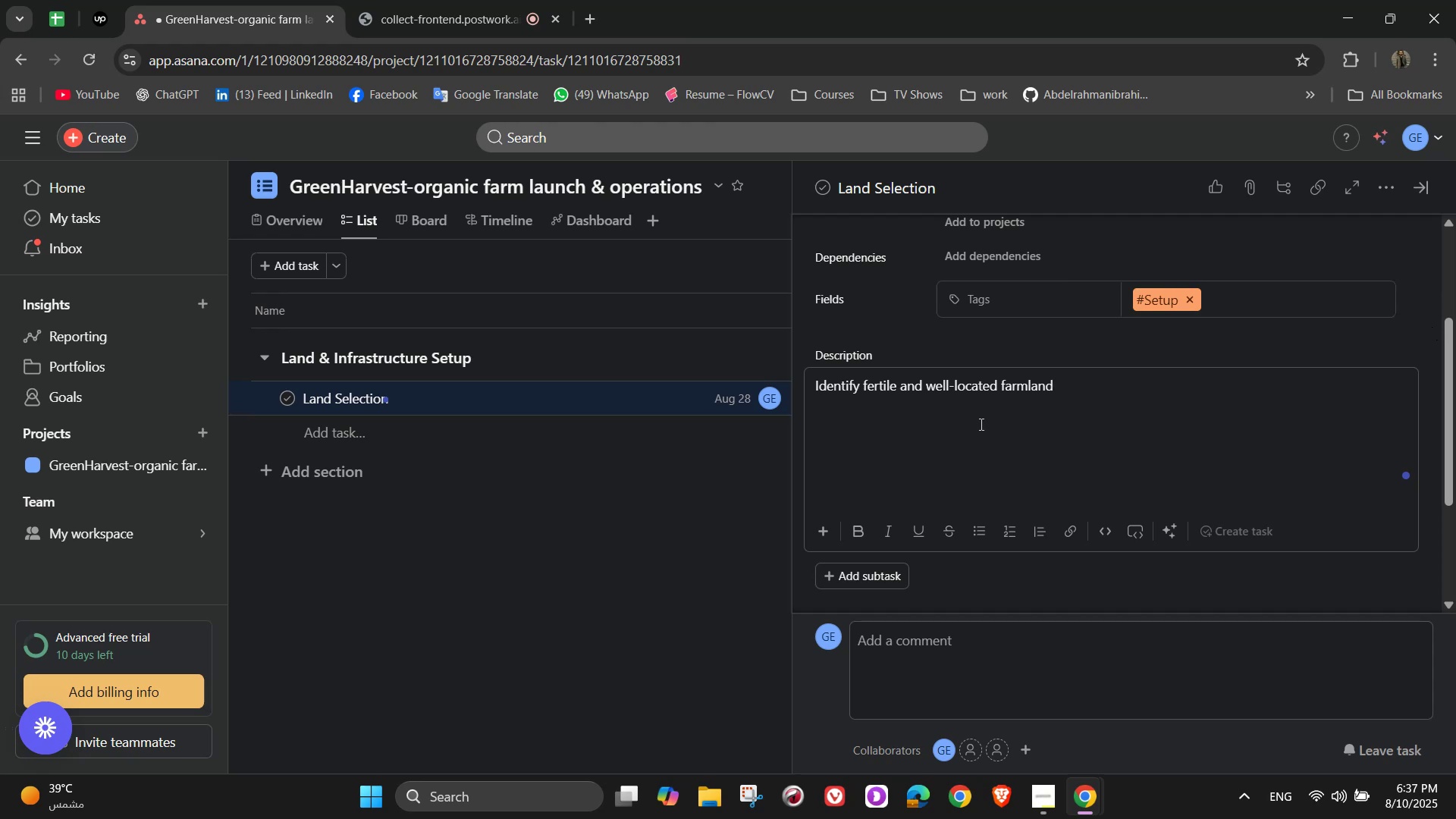 
wait(10.32)
 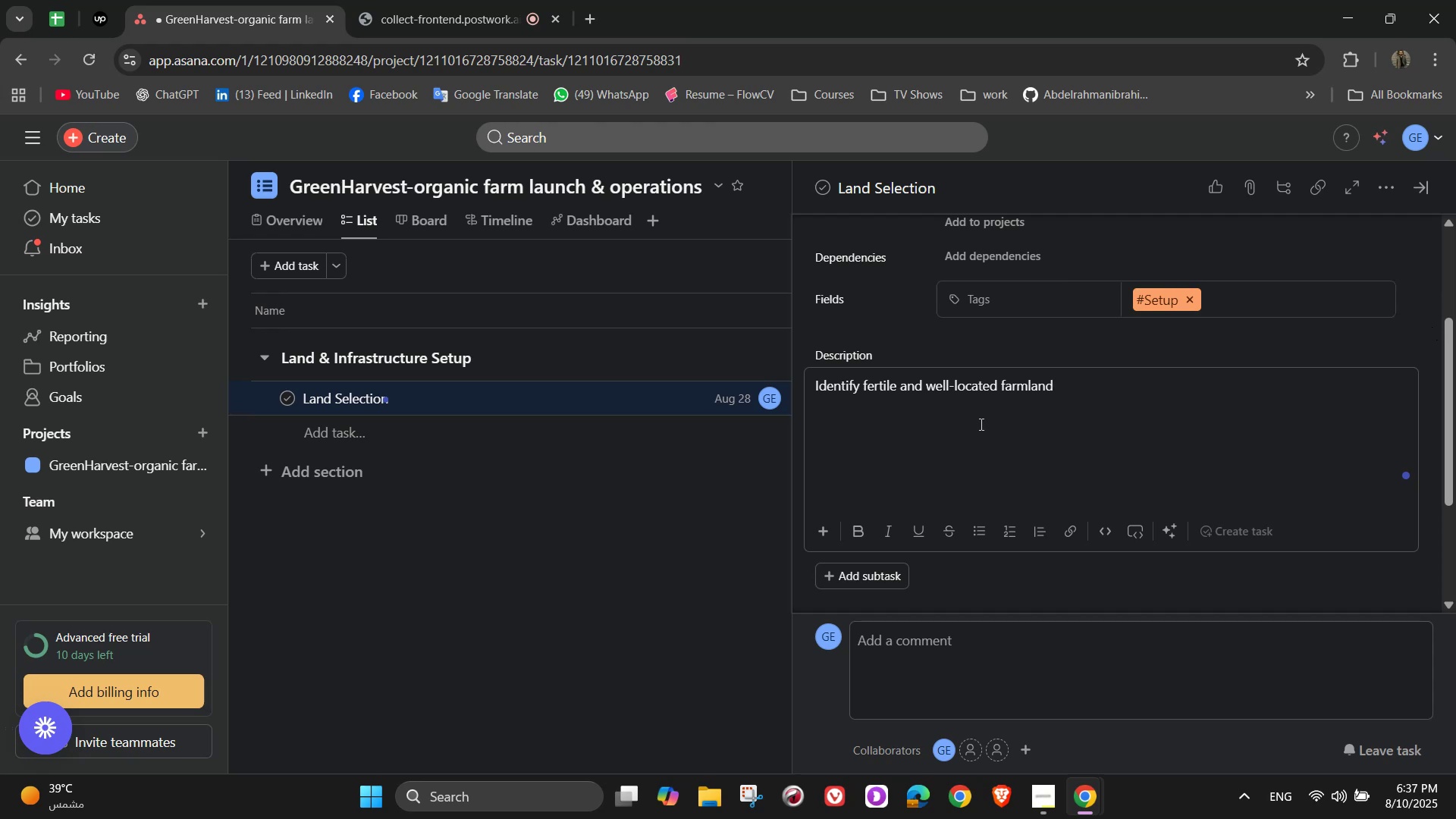 
scroll: coordinate [979, 435], scroll_direction: down, amount: 2.0
 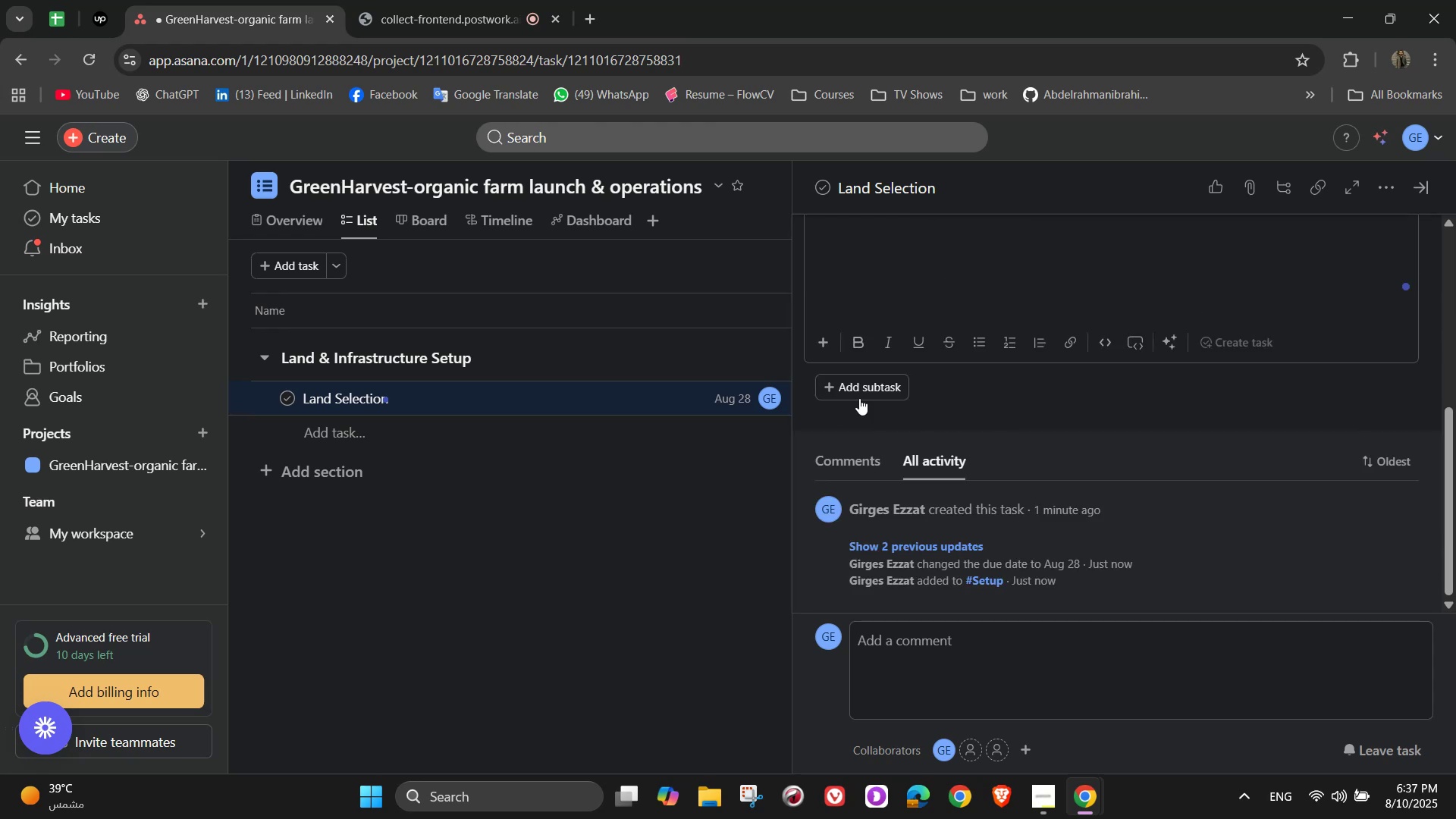 
left_click([859, 377])
 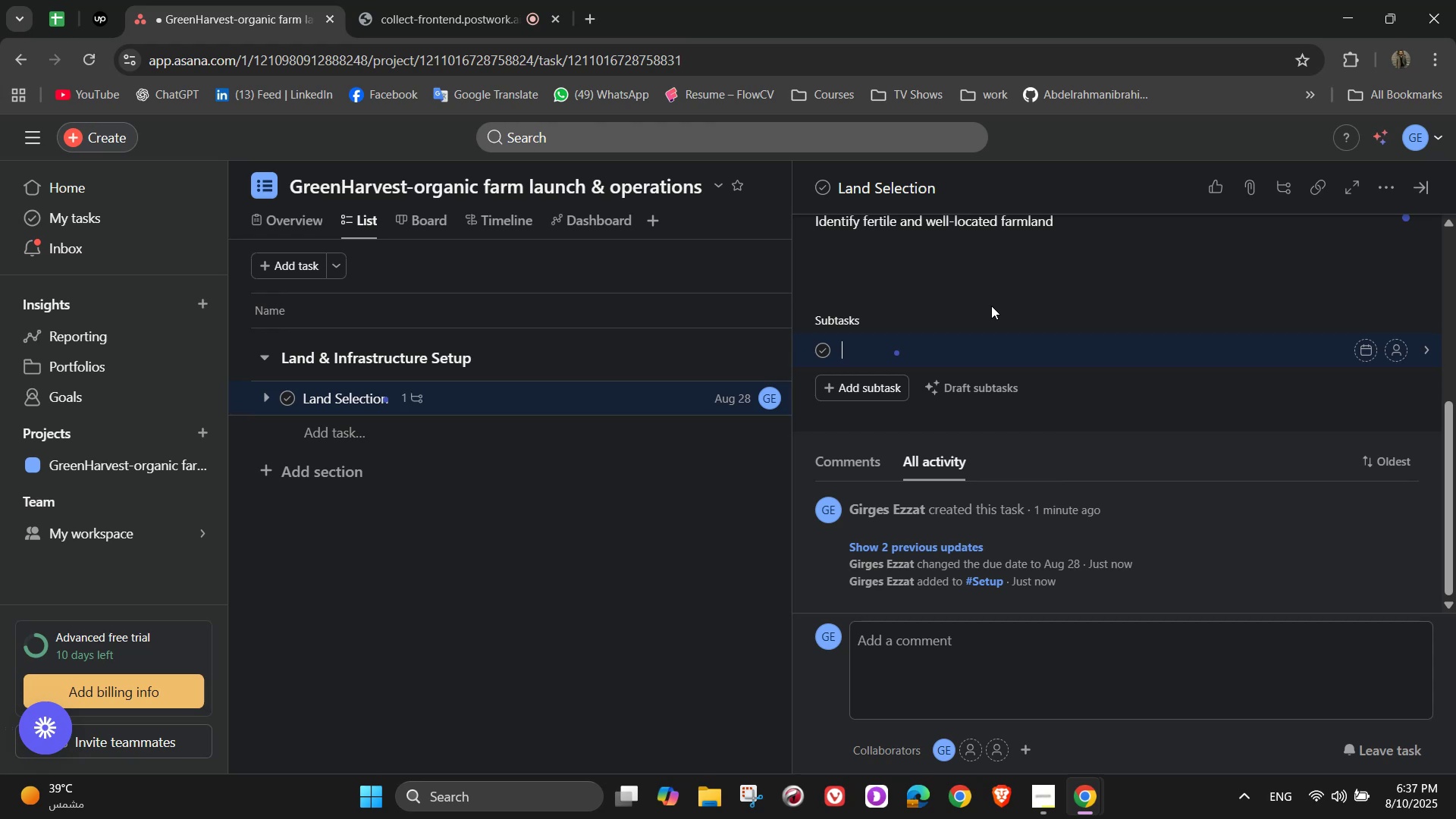 
type(Sa)
key(Backspace)
type(oil test)
 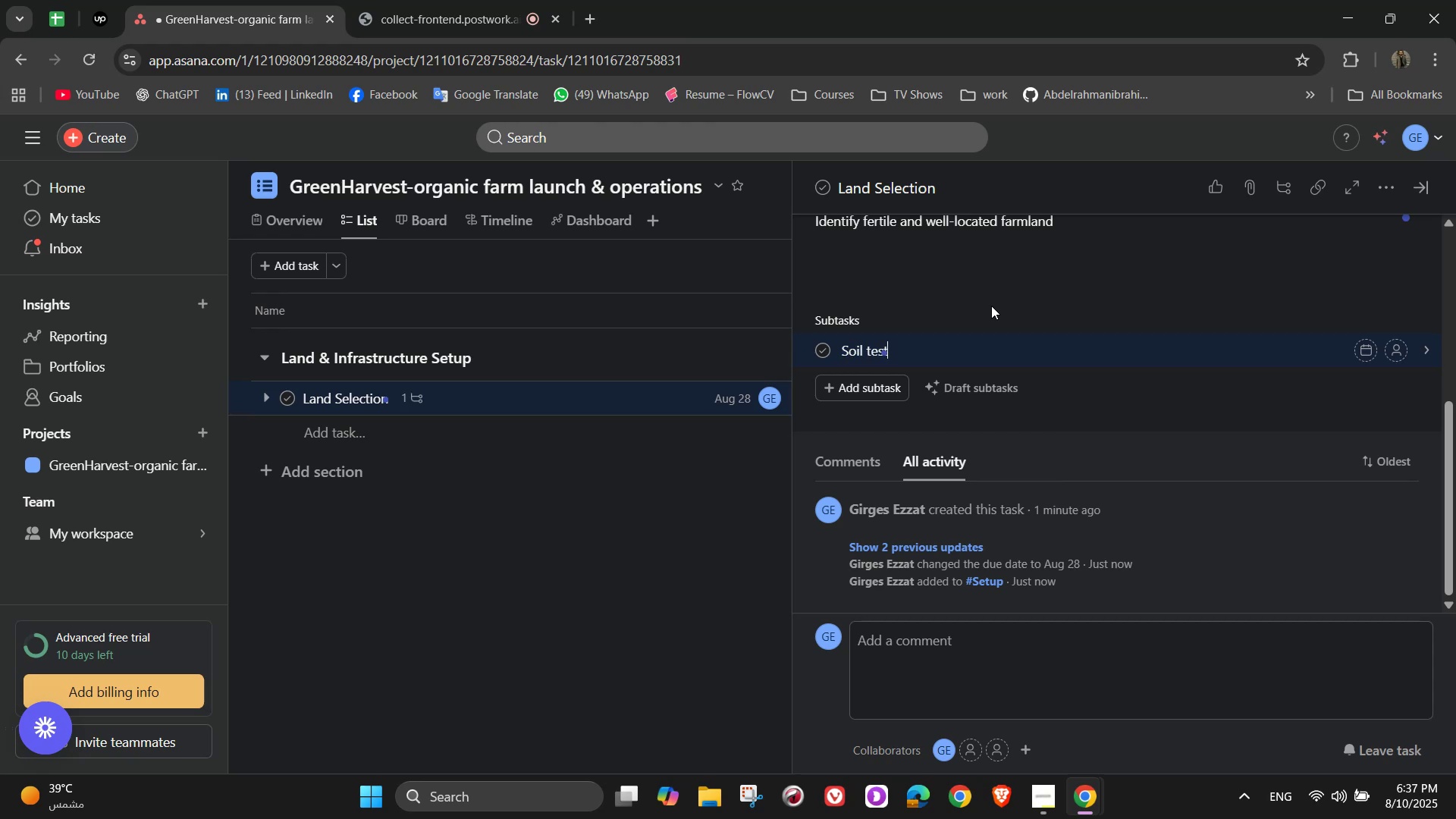 
type(ing  )
key(Backspace)
type(and analysis)
 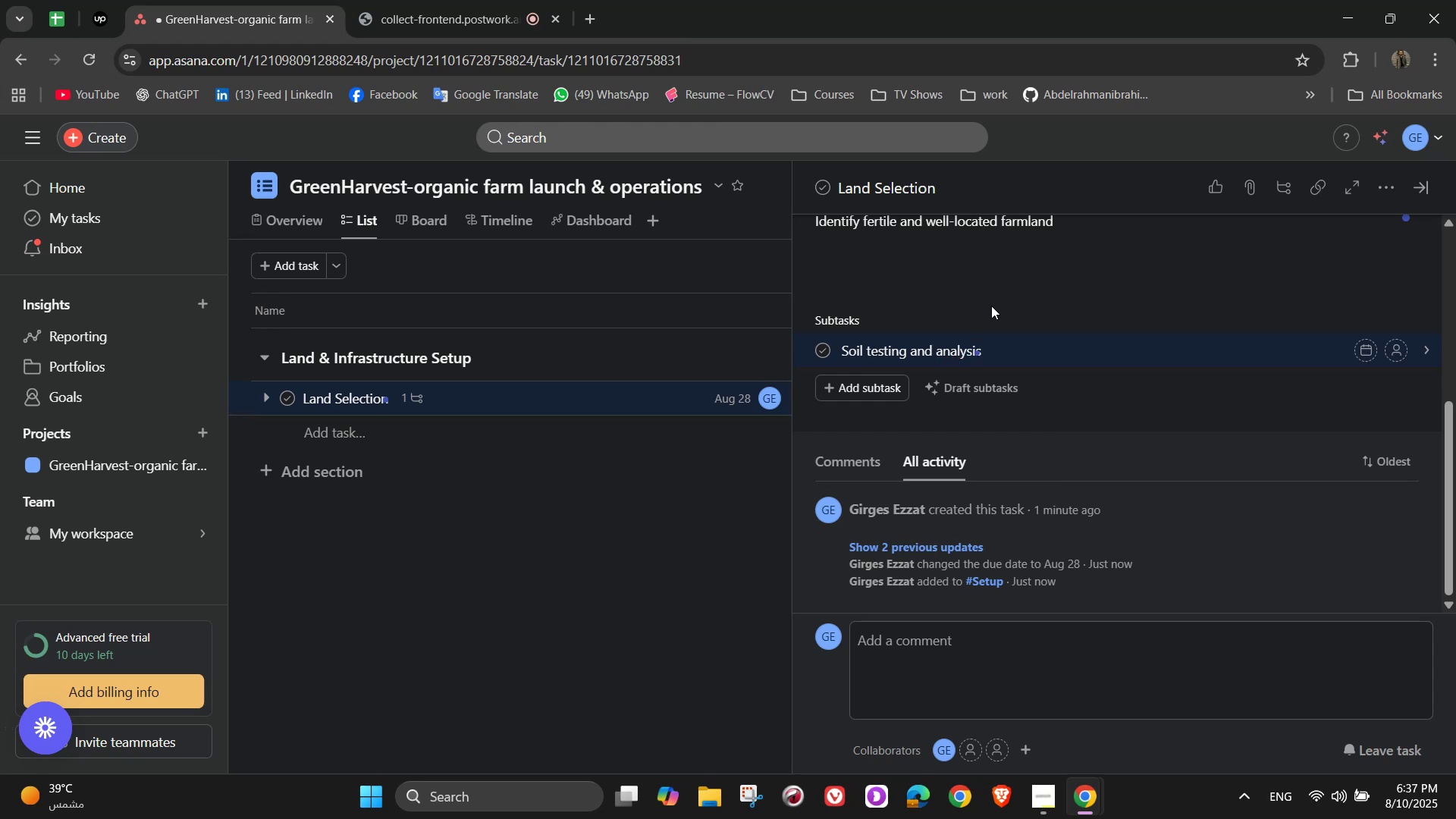 
key(Enter)
 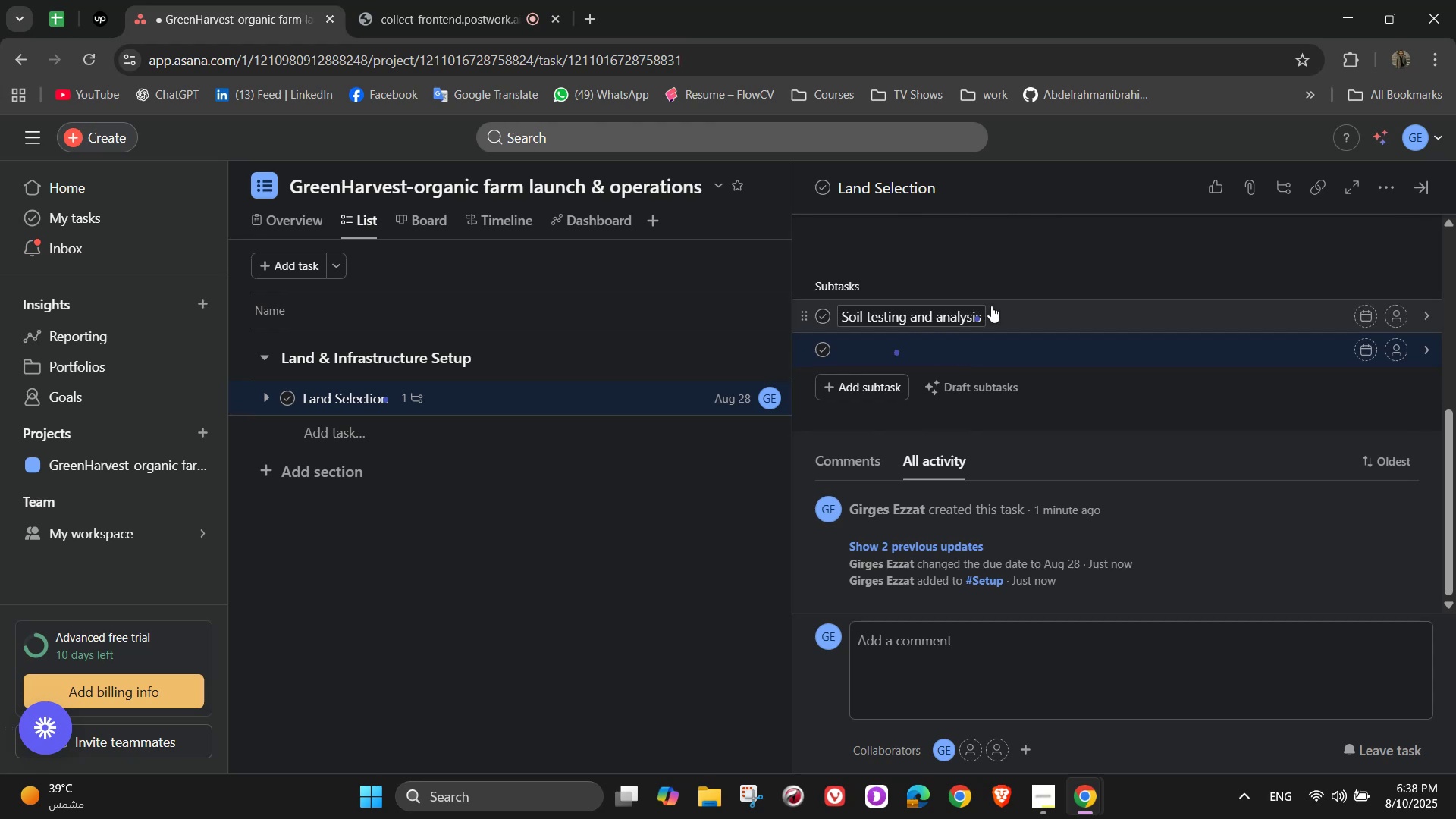 
type(Water source and irrigations)
key(Backspace)
type( availability)
 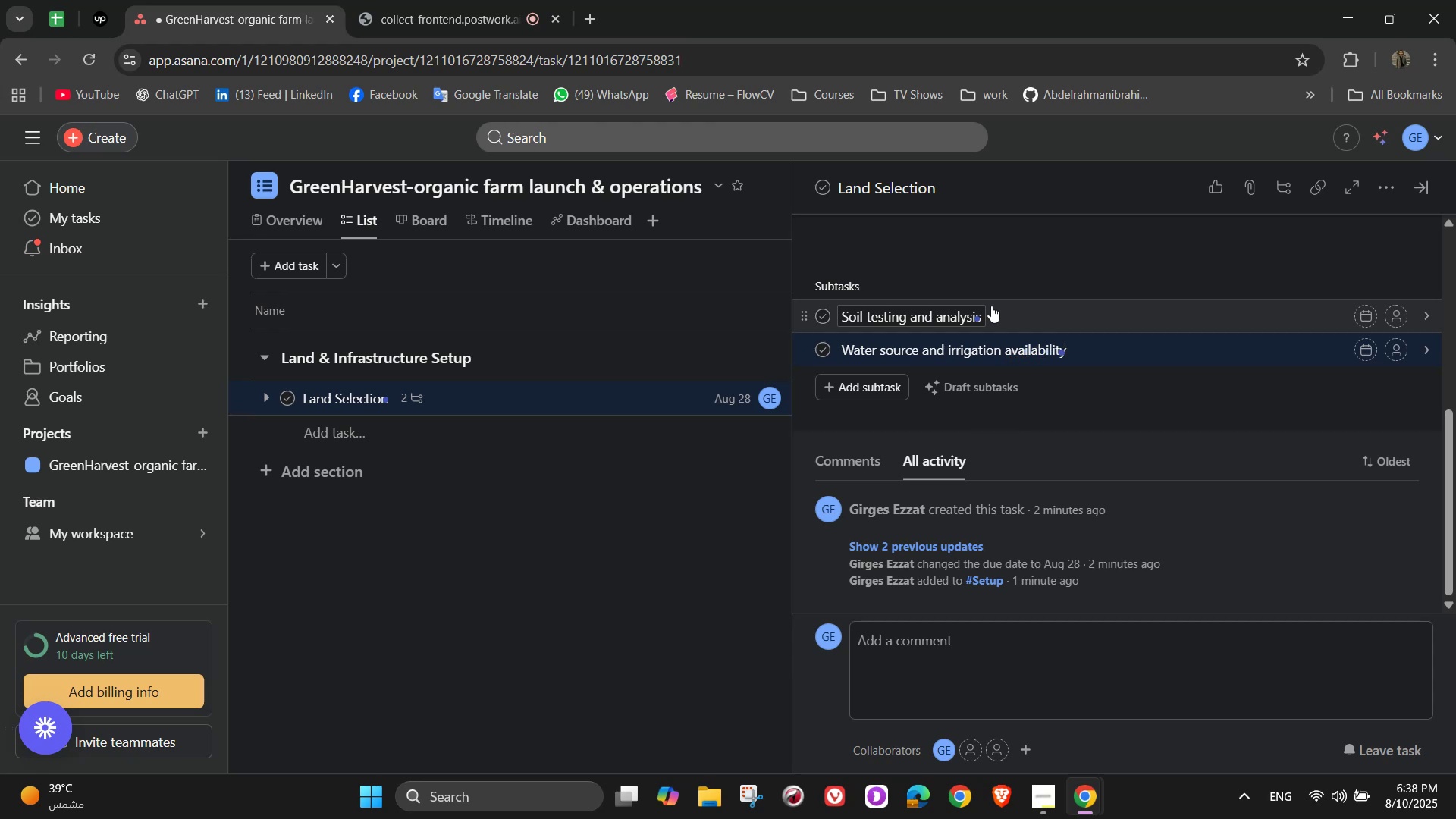 
key(Enter)
 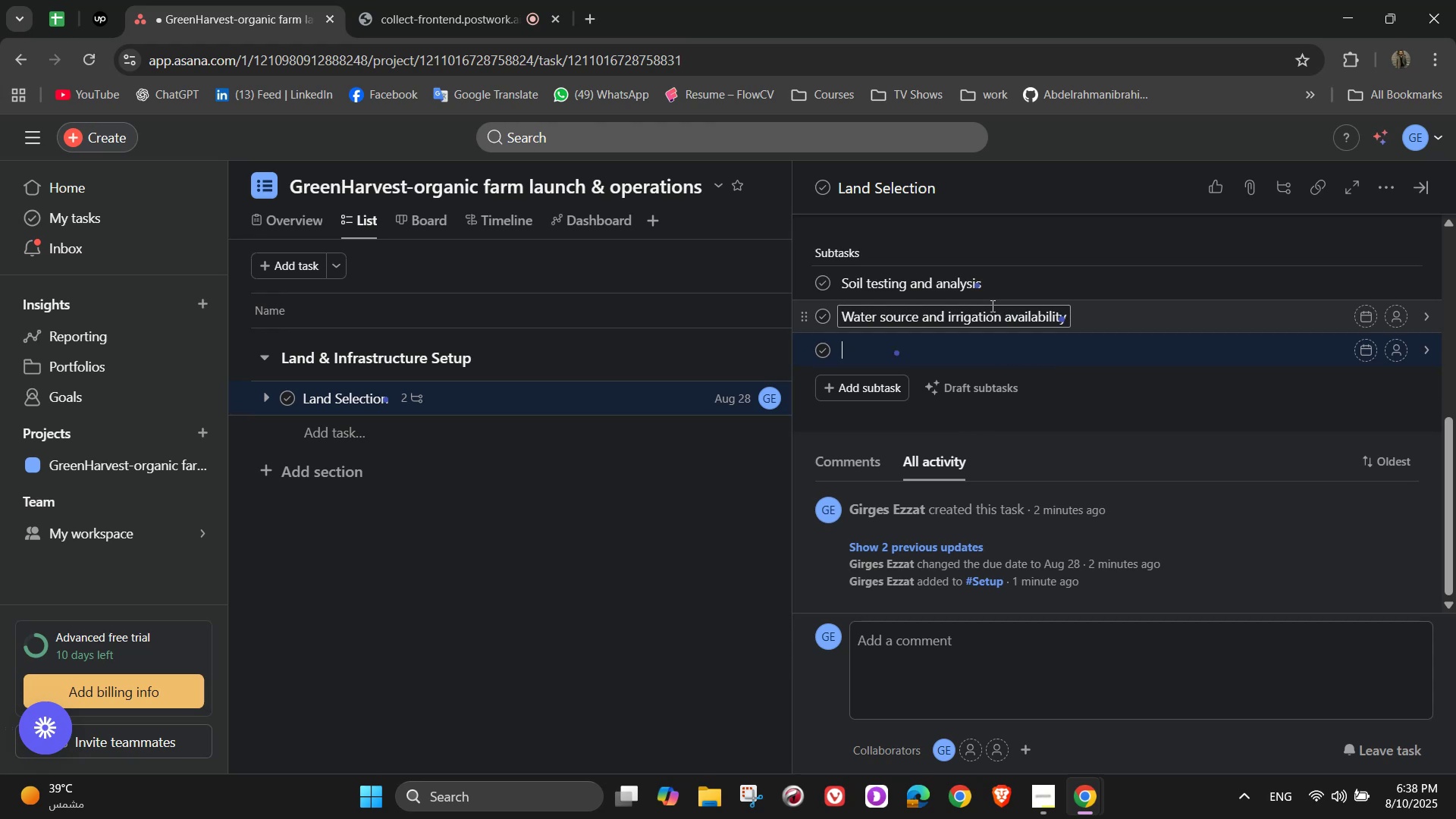 
type(Prox)
 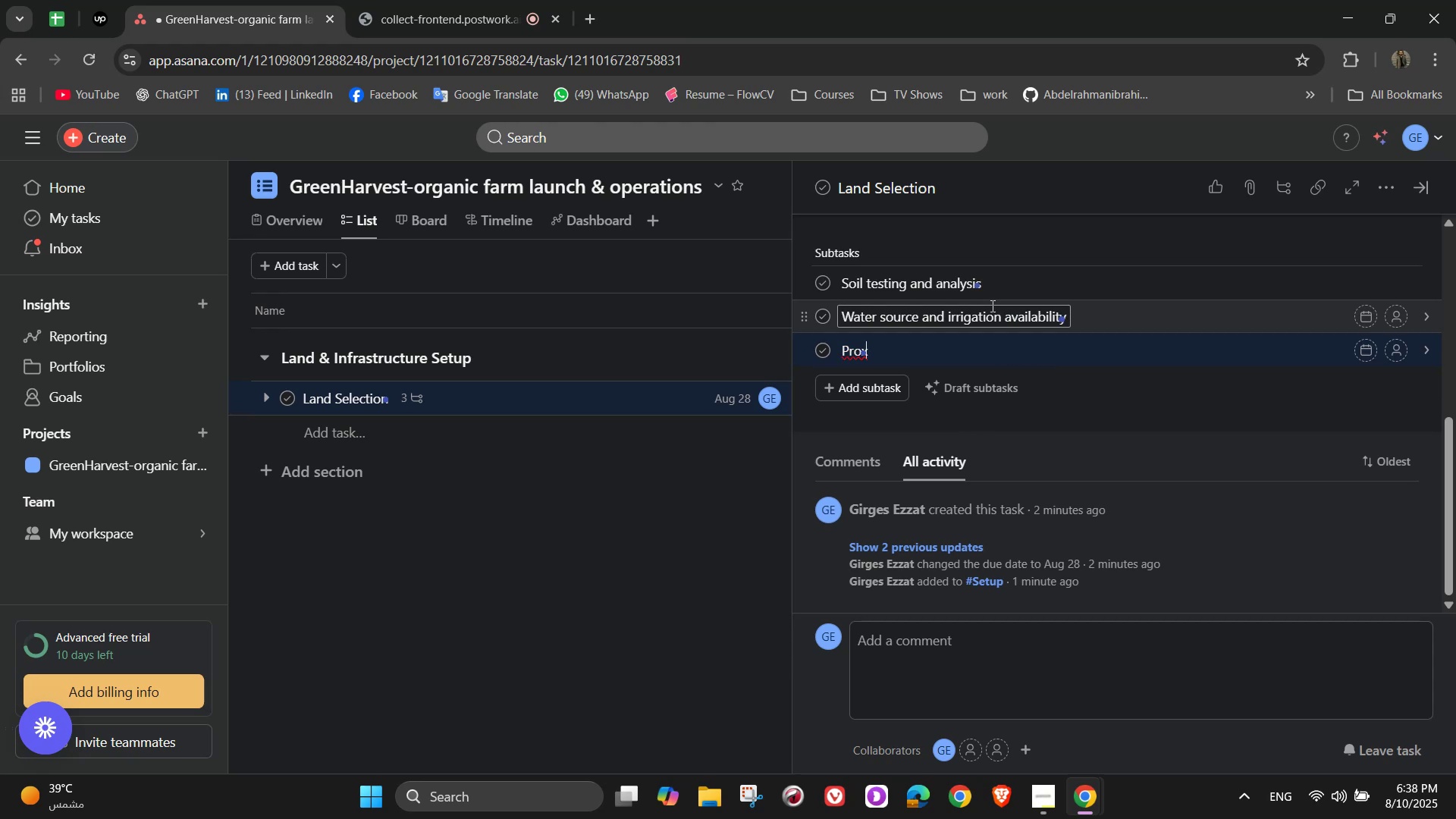 
type(imity to distributions)
key(Backspace)
type( channels)
 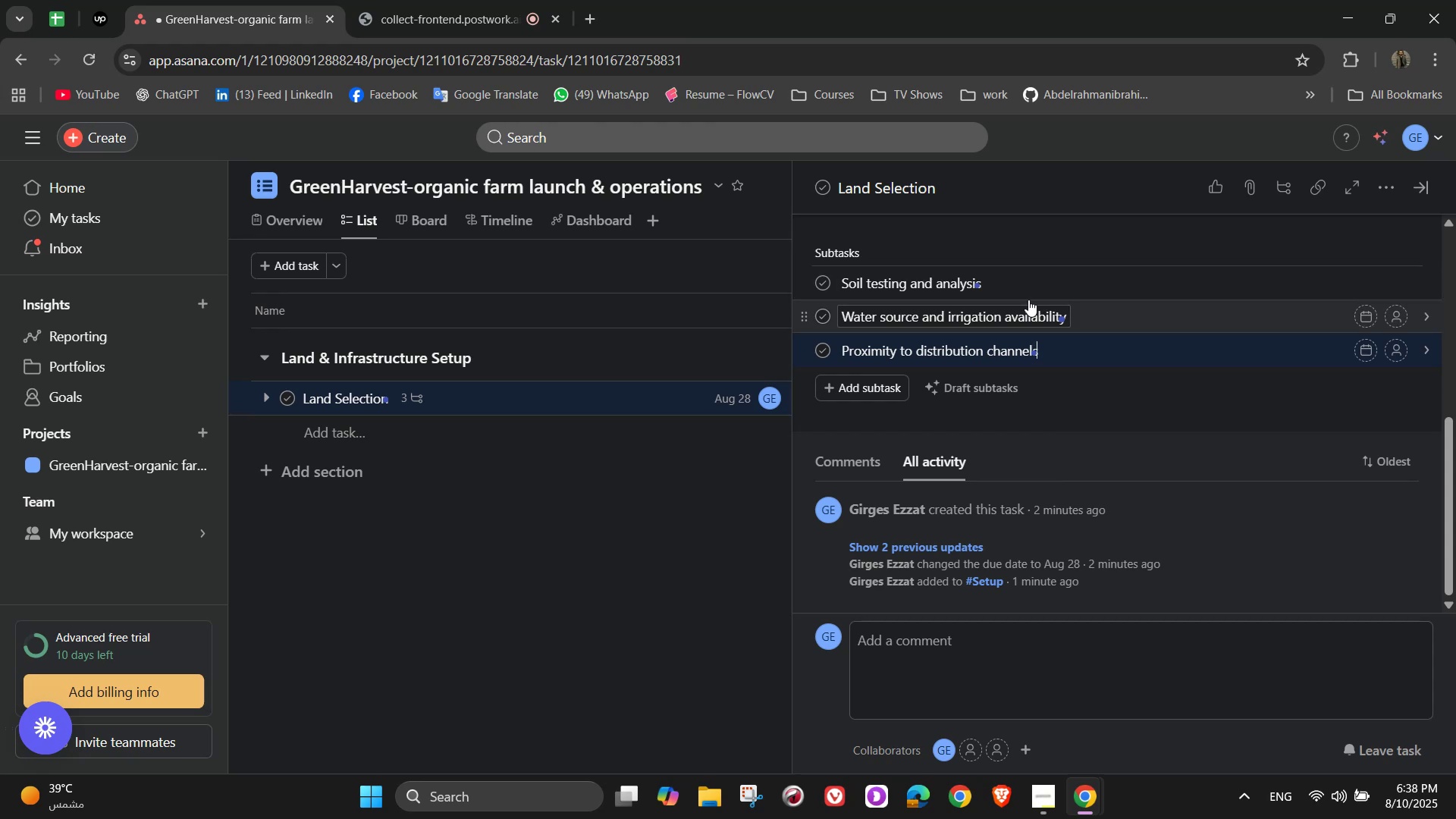 
wait(10.45)
 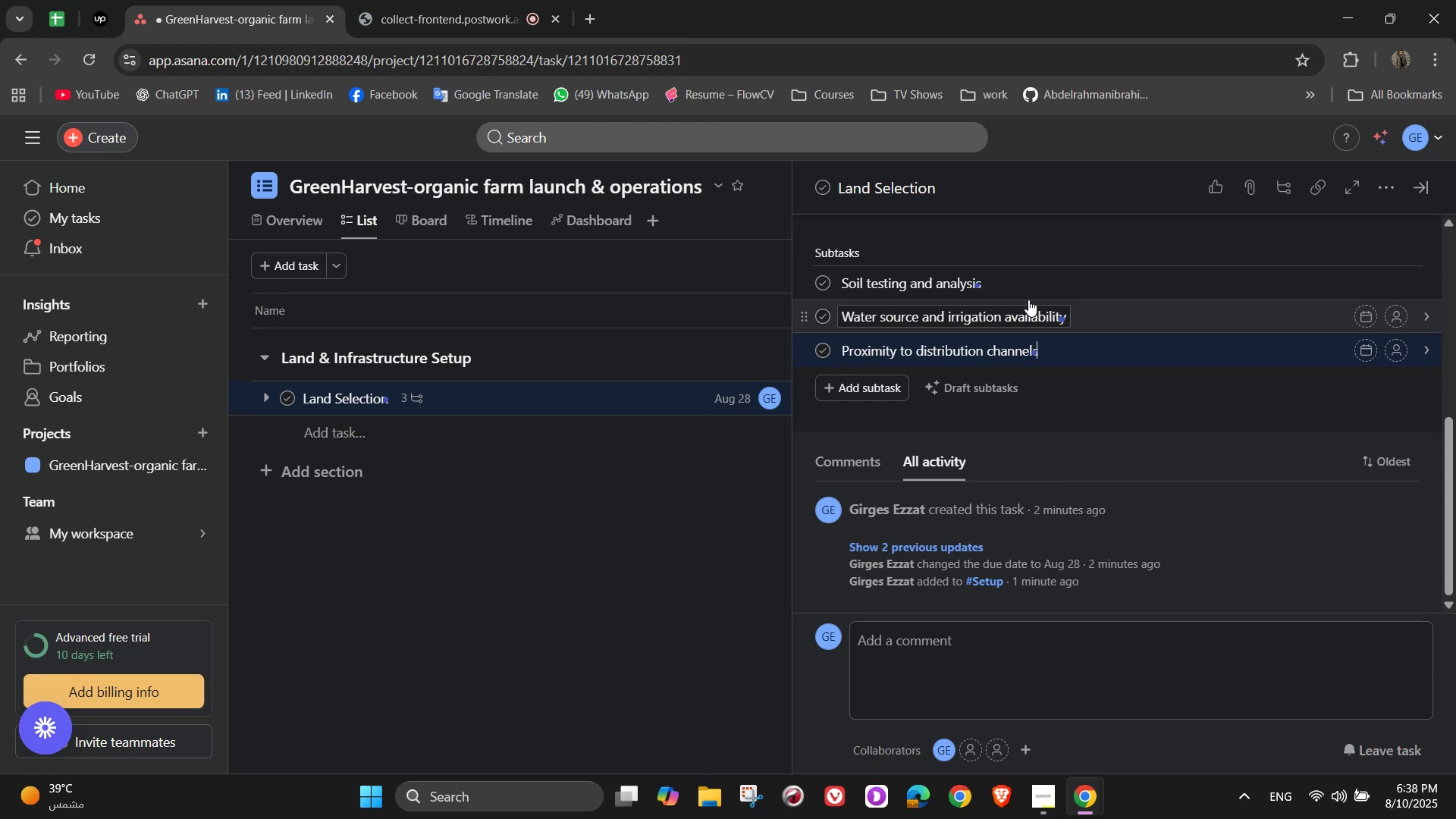 
scroll: coordinate [1224, 424], scroll_direction: up, amount: 2.0
 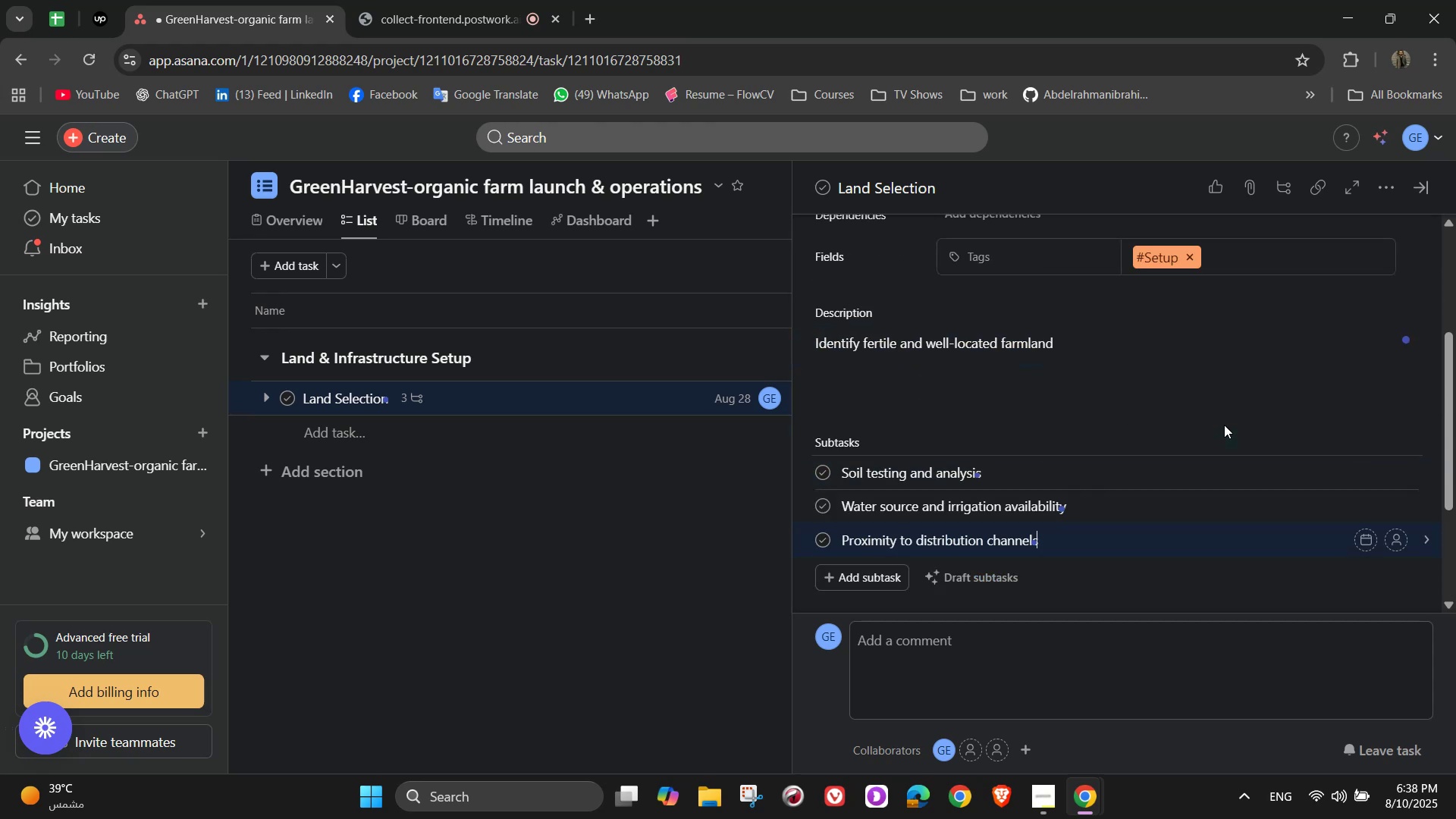 
scroll: coordinate [1224, 431], scroll_direction: down, amount: 1.0
 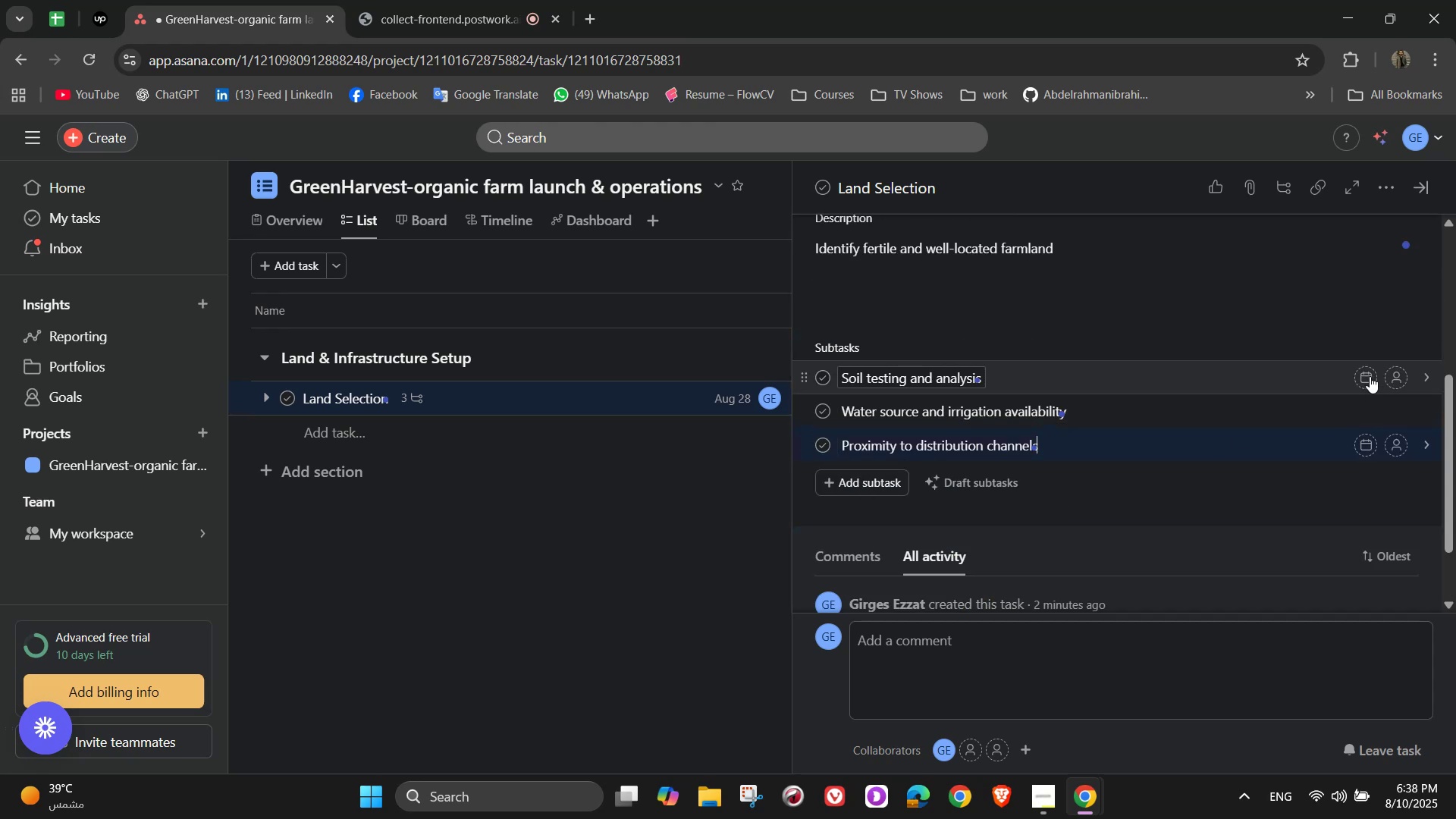 
left_click([1396, 373])
 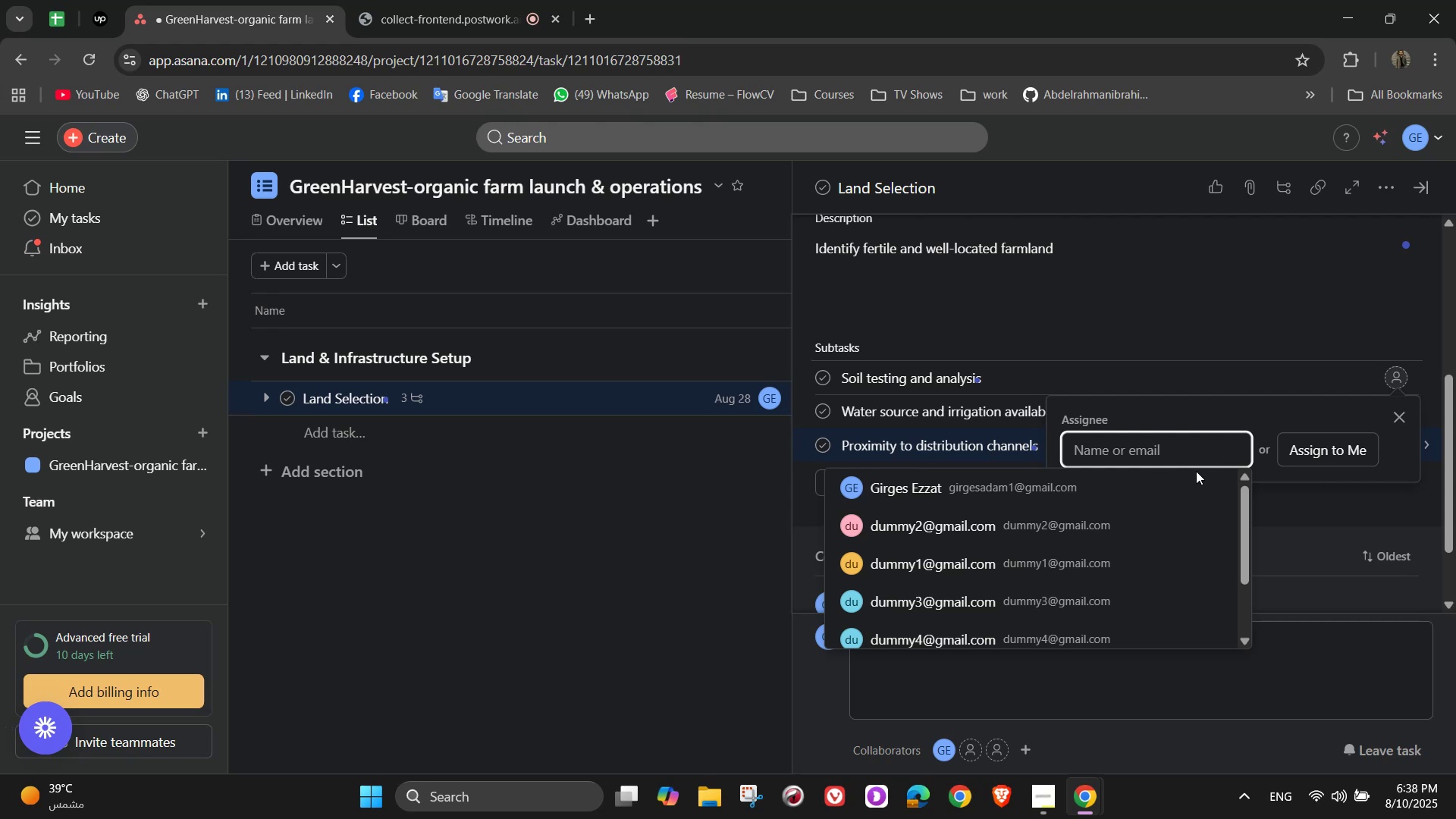 
left_click([1161, 525])
 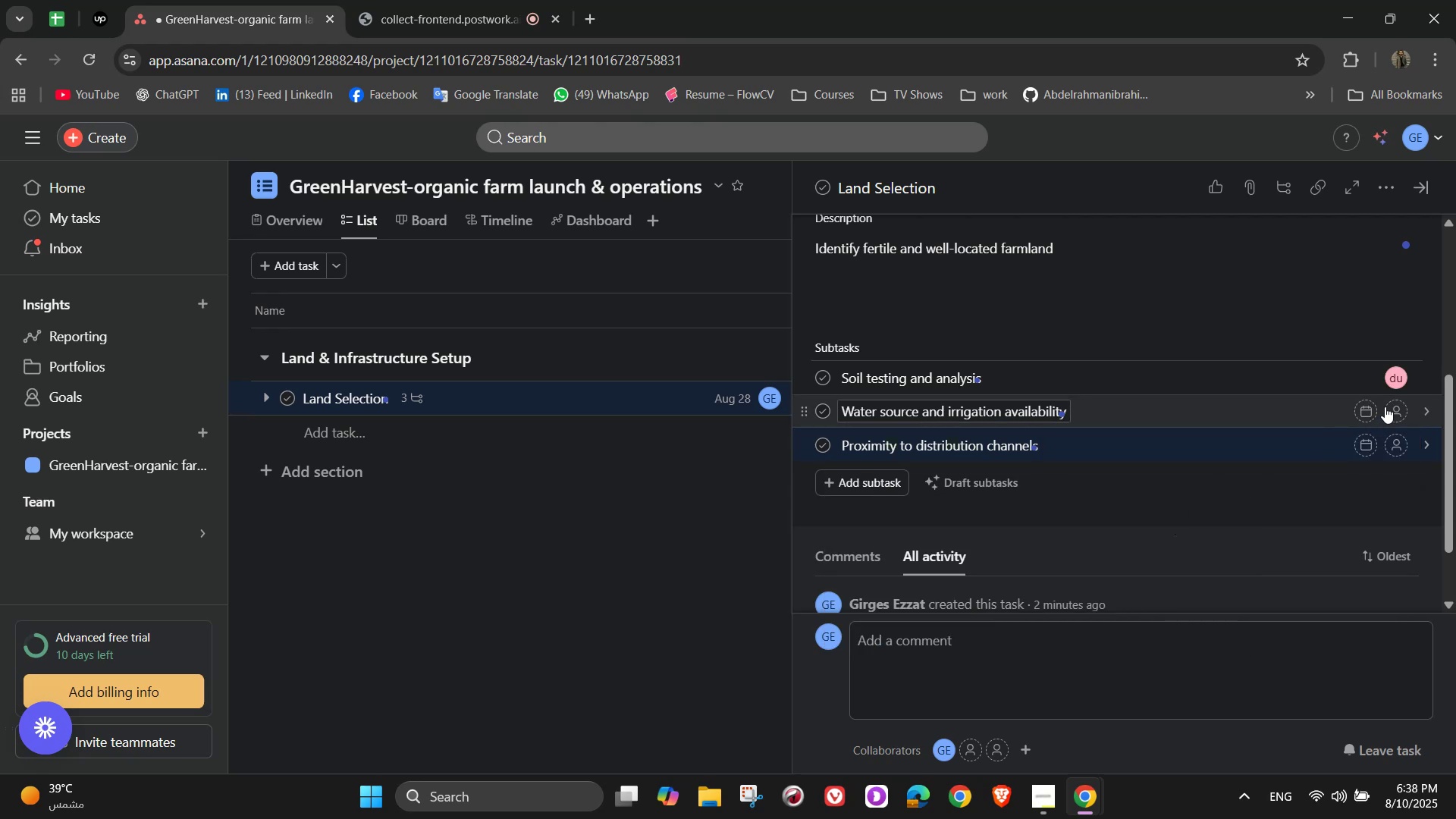 
left_click([1394, 405])
 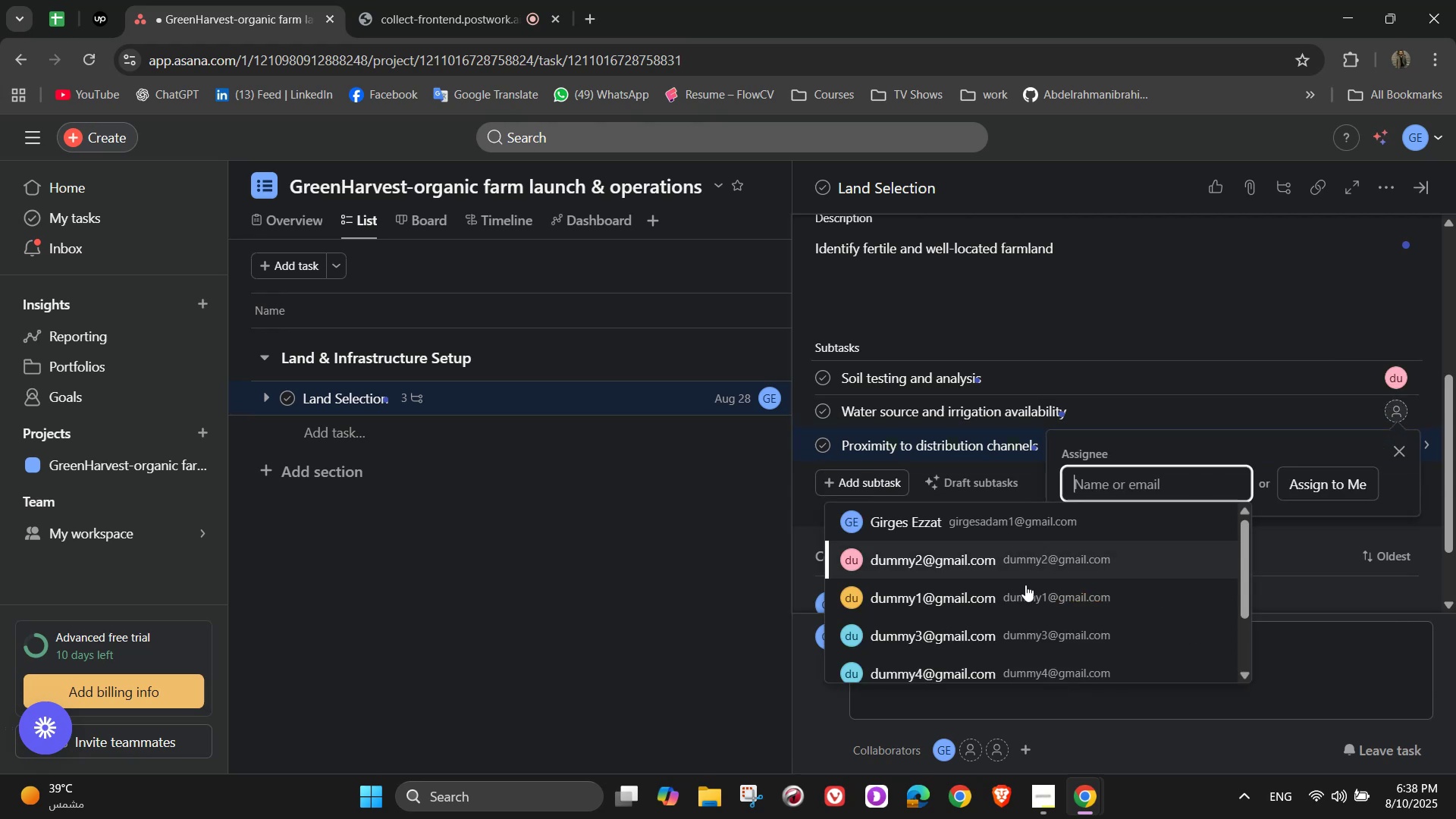 
left_click([1025, 596])
 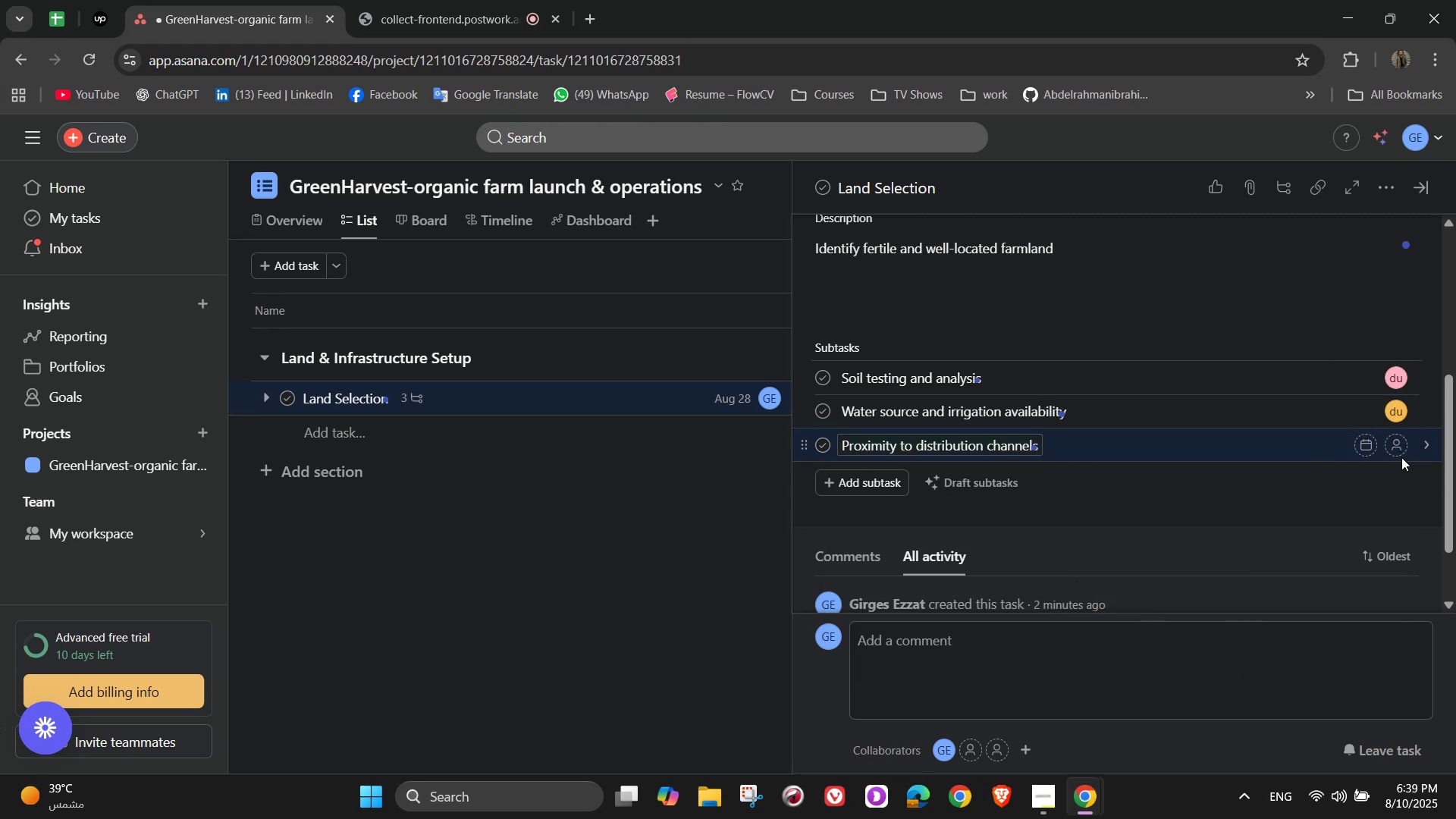 
left_click([1394, 442])
 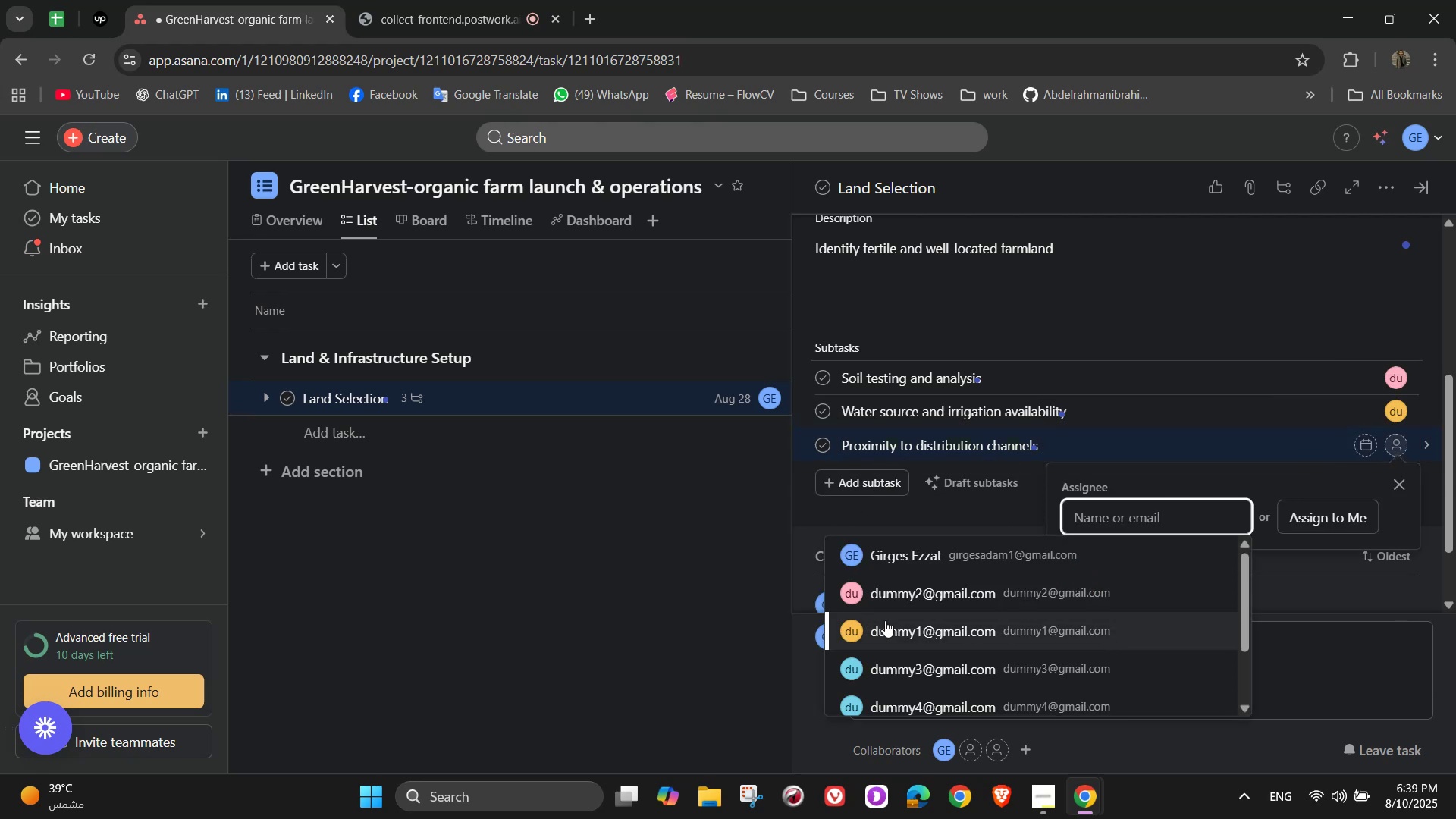 
left_click([944, 664])
 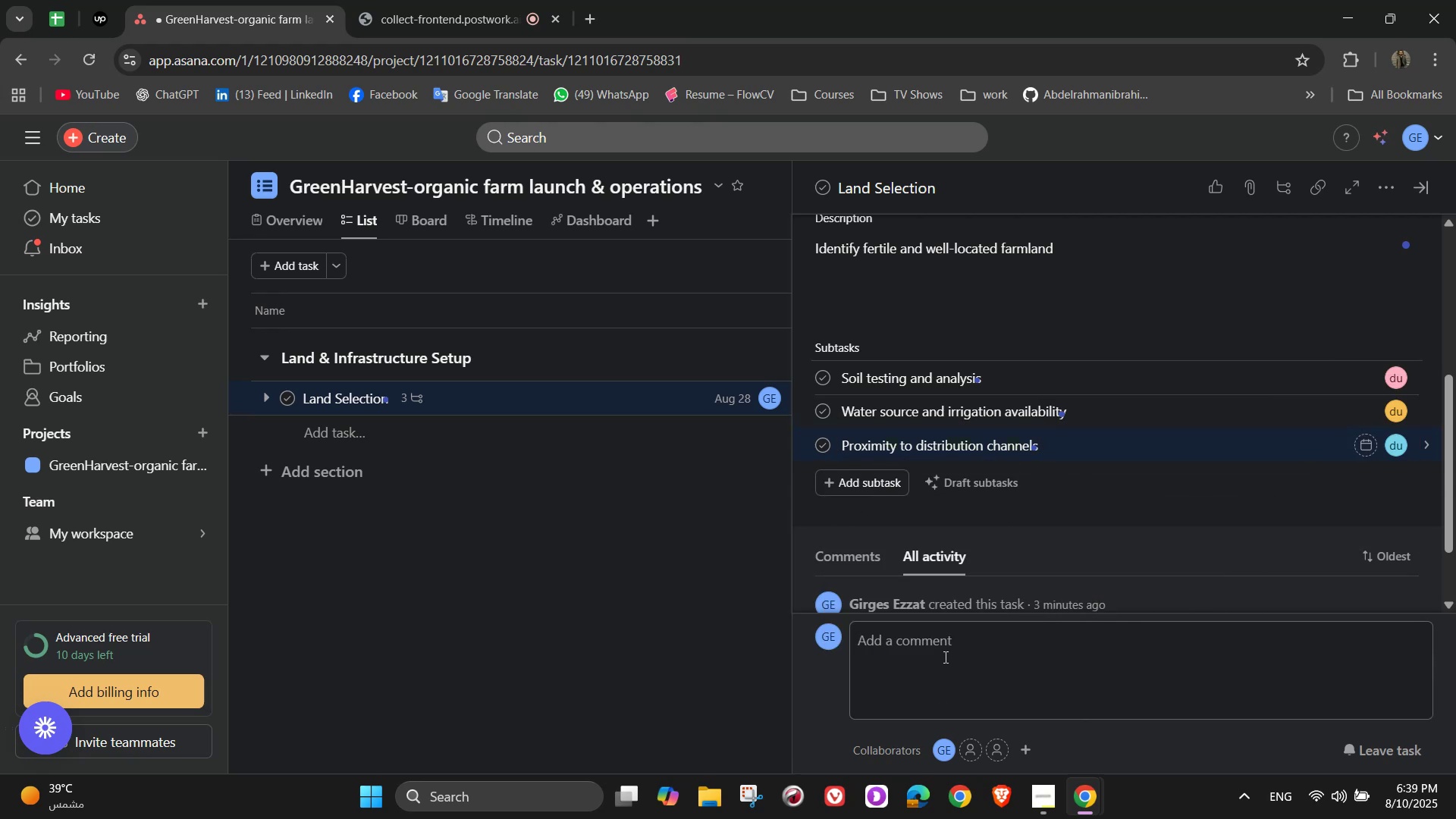 
scroll: coordinate [1069, 558], scroll_direction: up, amount: 5.0
 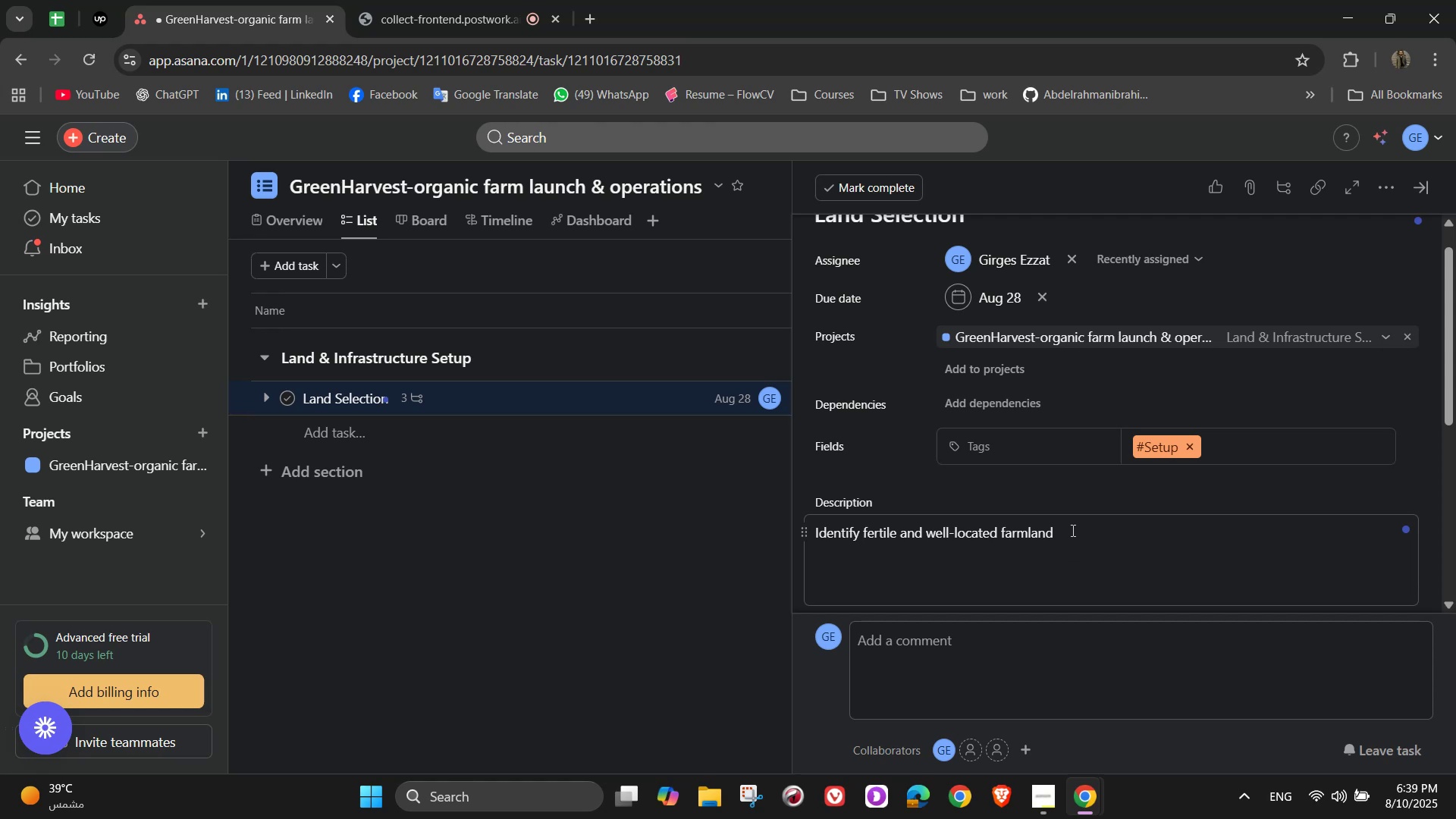 
wait(6.0)
 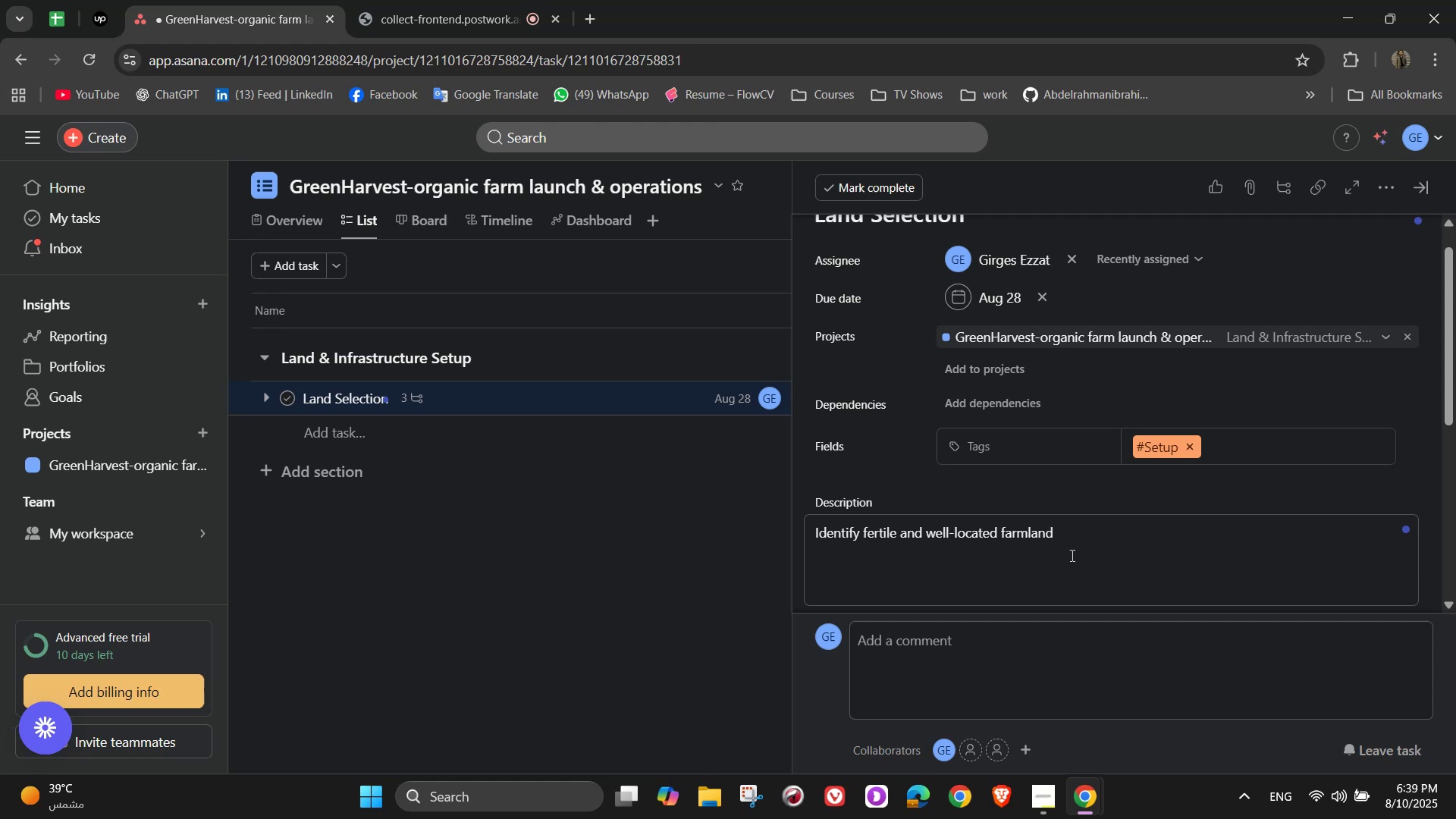 
scroll: coordinate [1094, 504], scroll_direction: down, amount: 5.0
 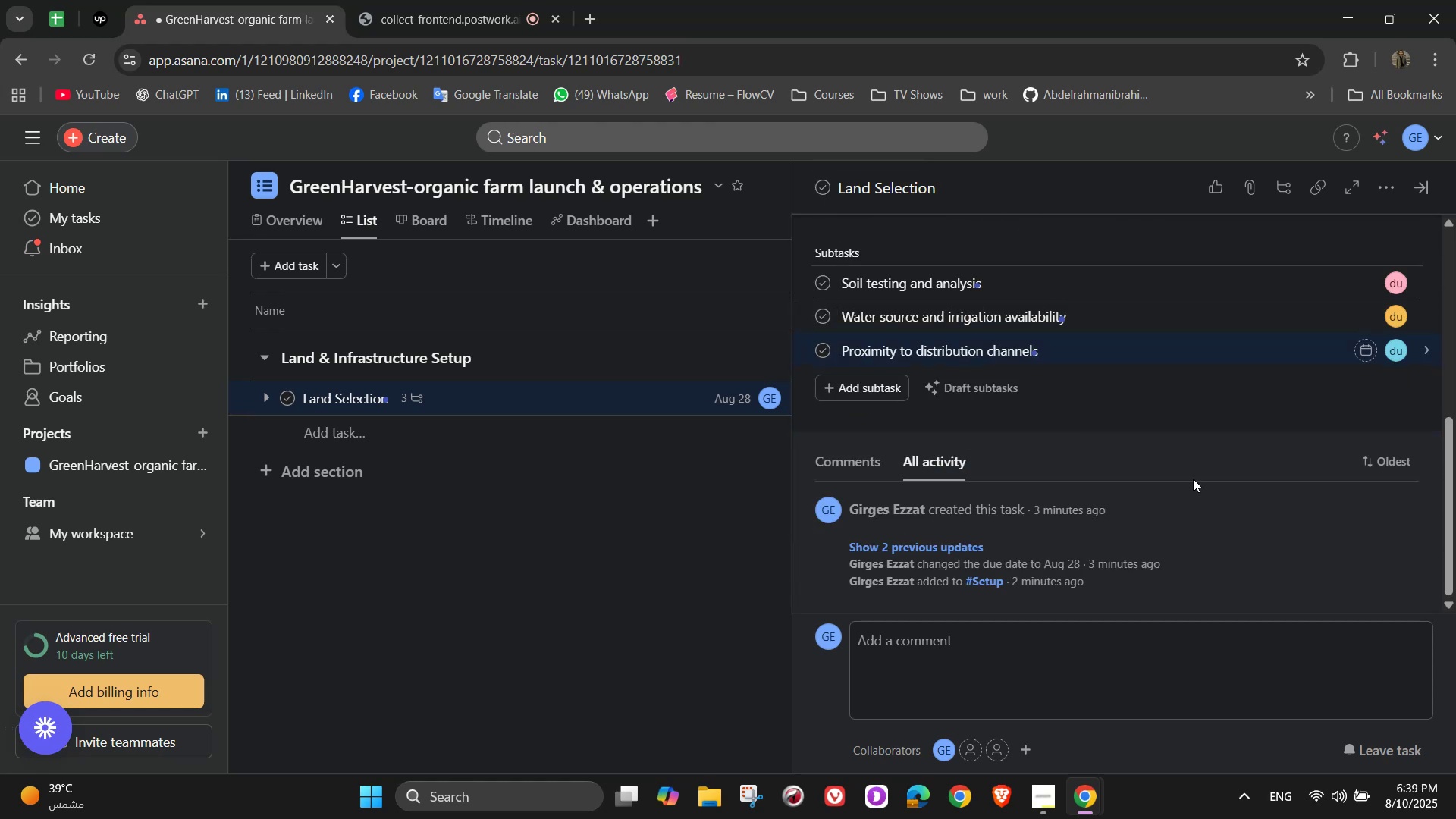 
scroll: coordinate [1237, 470], scroll_direction: up, amount: 6.0
 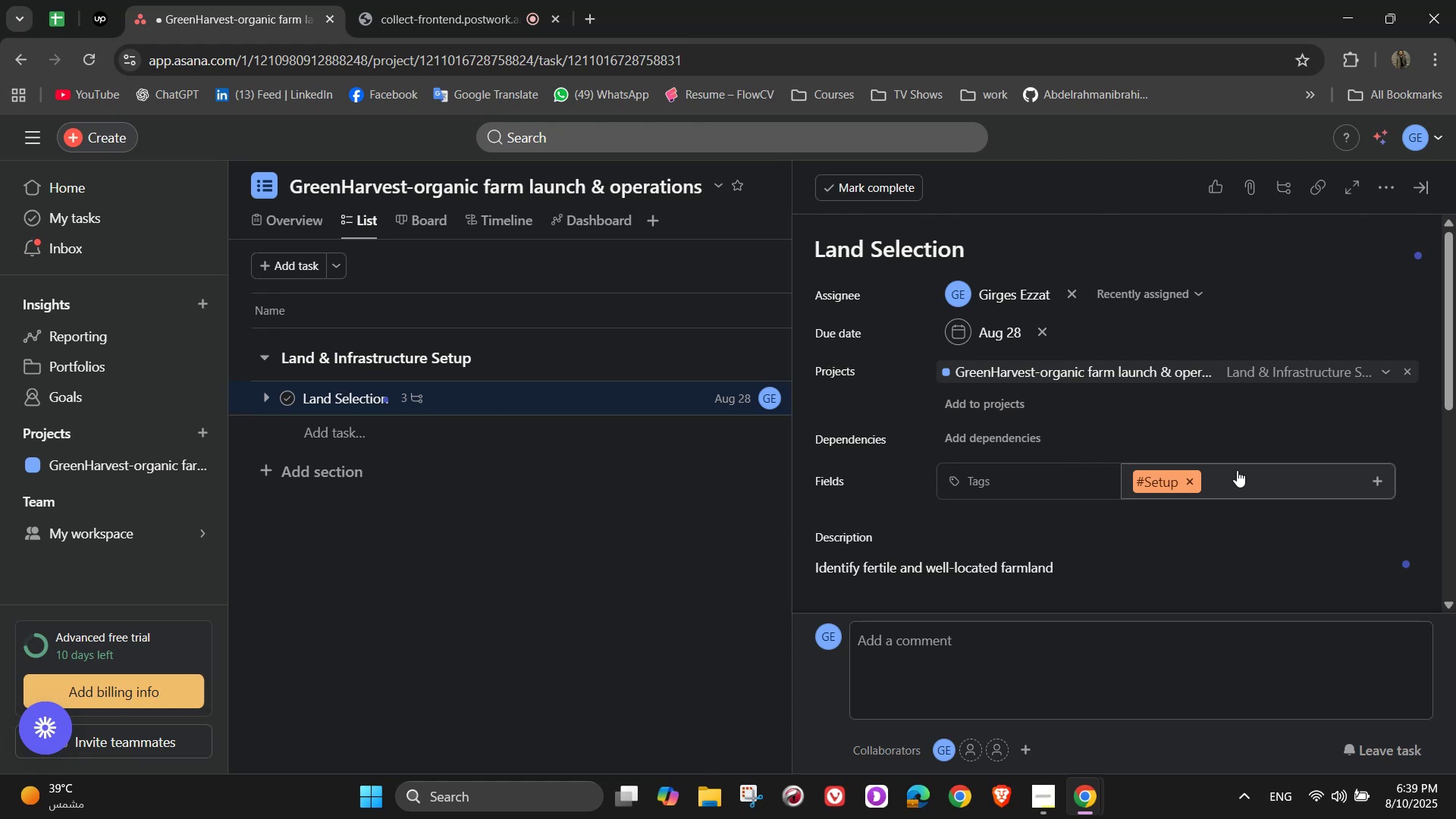 
wait(6.15)
 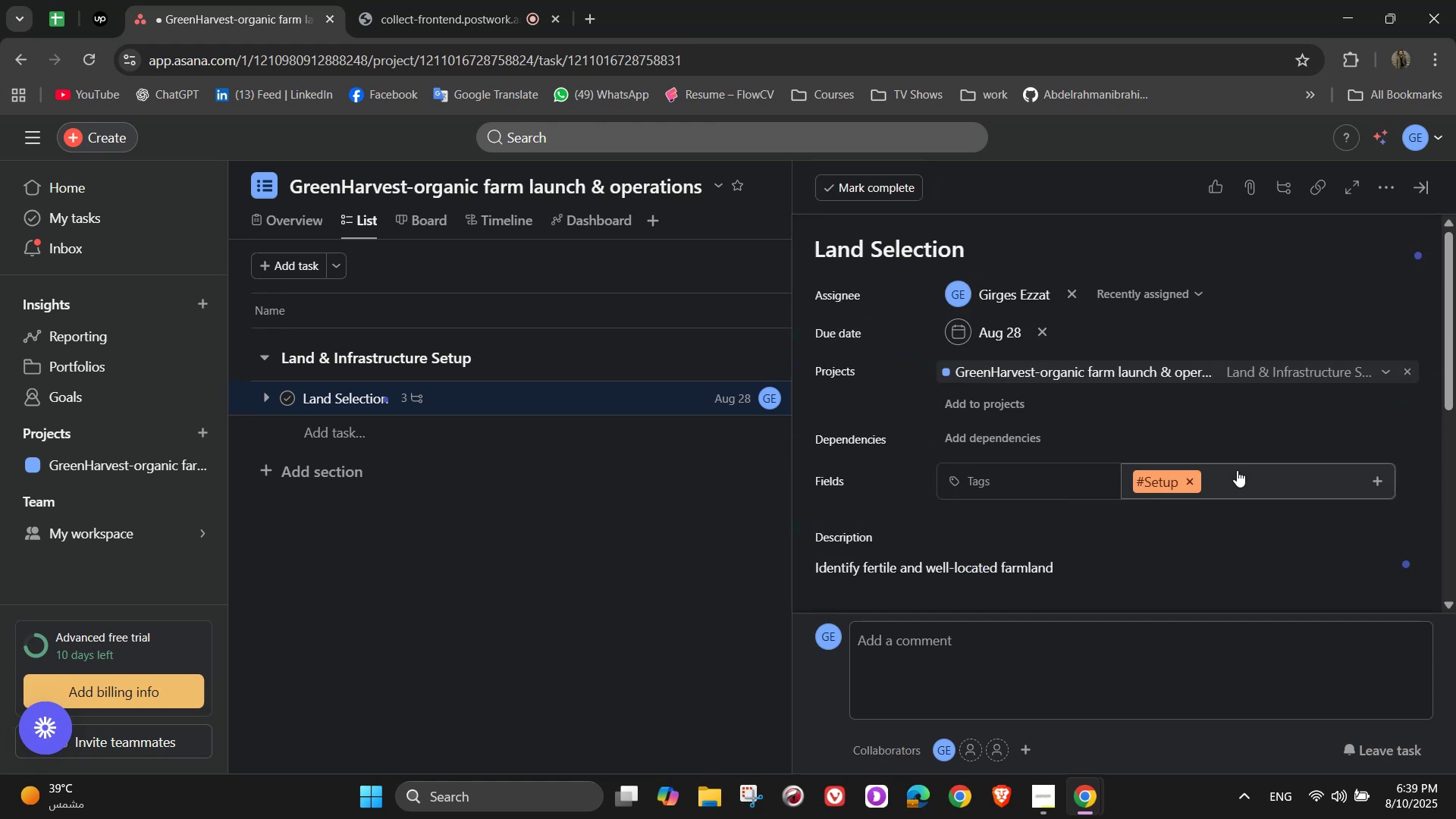 
scroll: coordinate [1237, 470], scroll_direction: up, amount: 2.0
 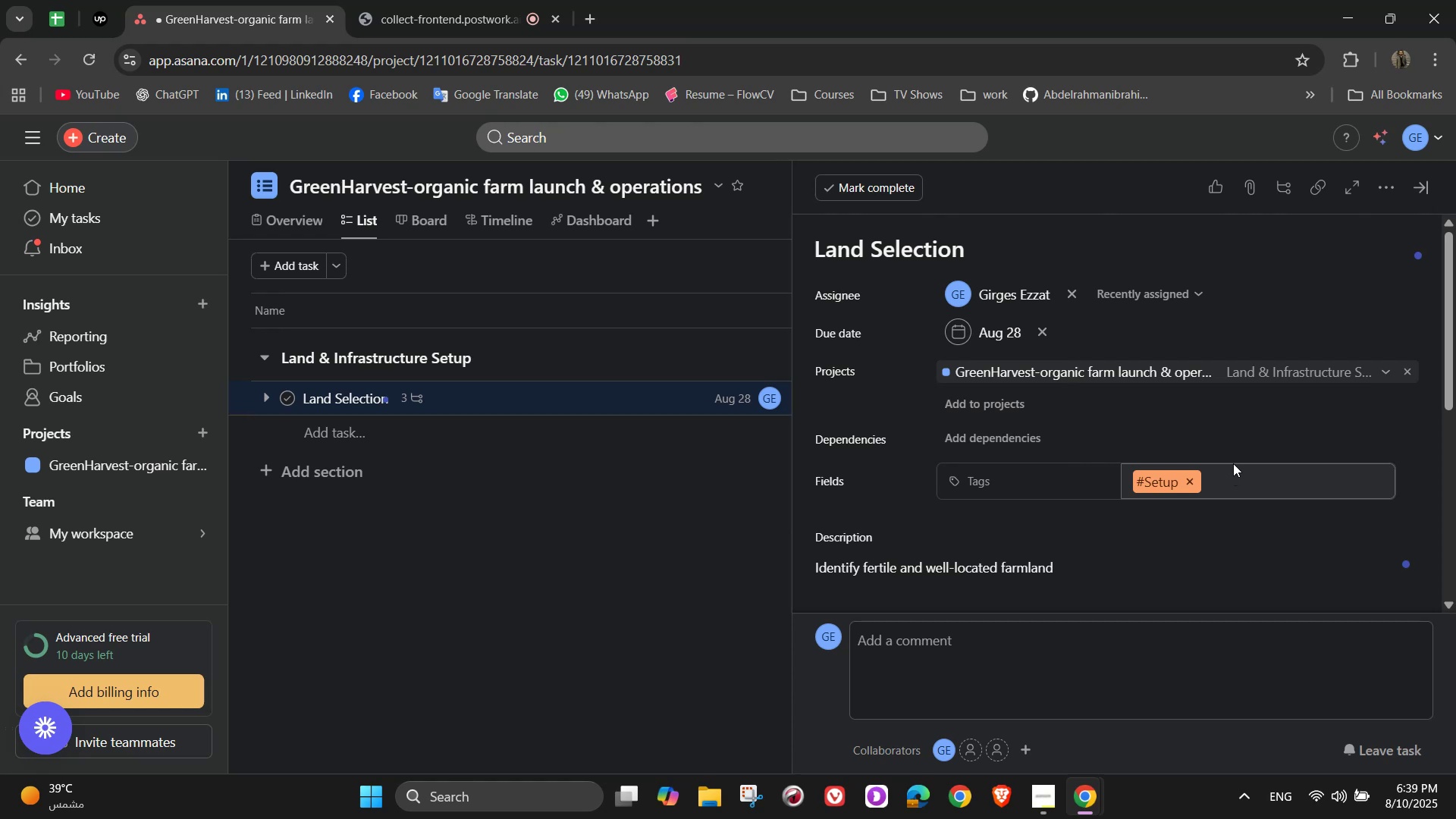 
scroll: coordinate [1233, 463], scroll_direction: down, amount: 5.0
 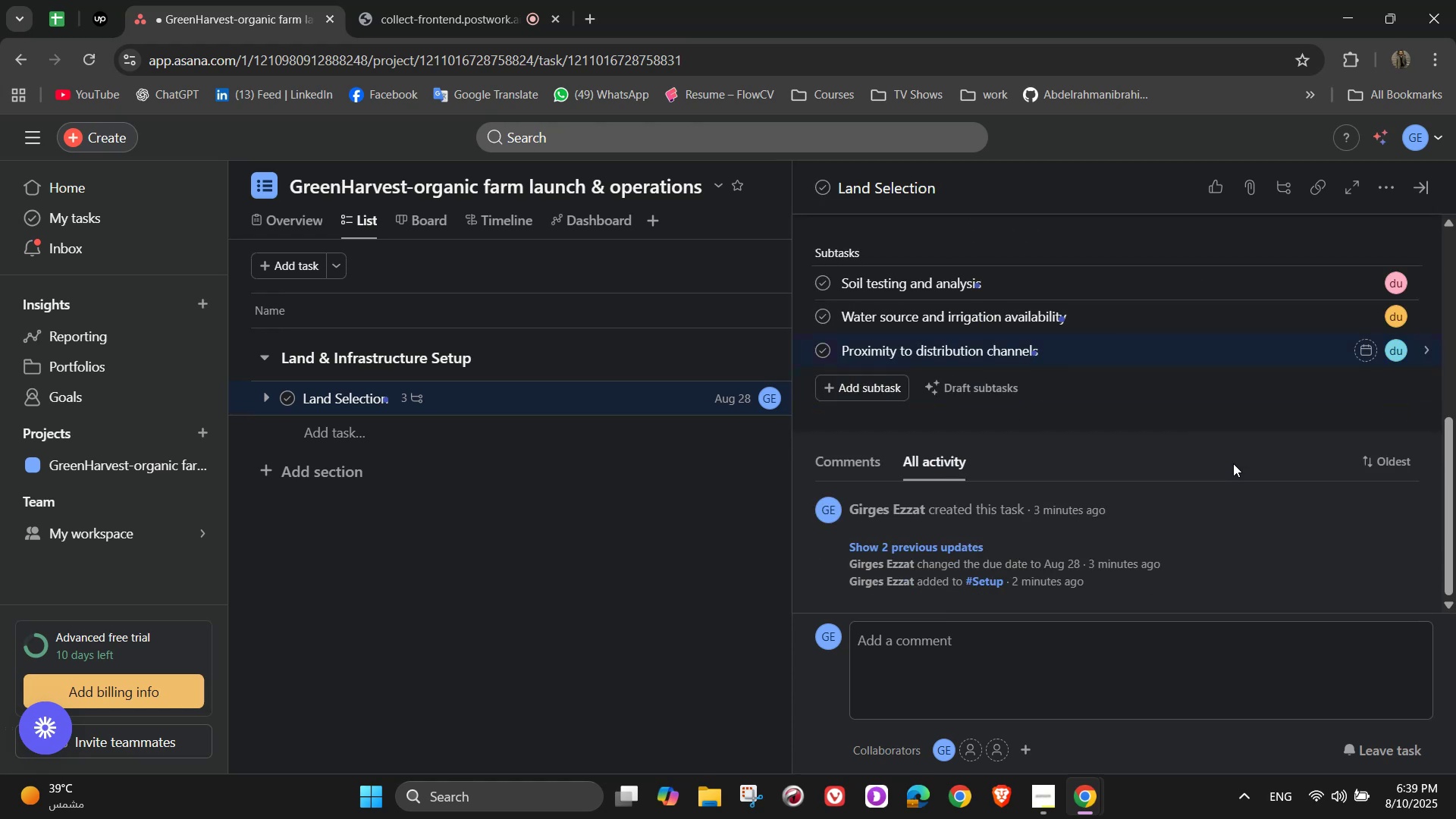 
scroll: coordinate [1233, 463], scroll_direction: up, amount: 6.0
 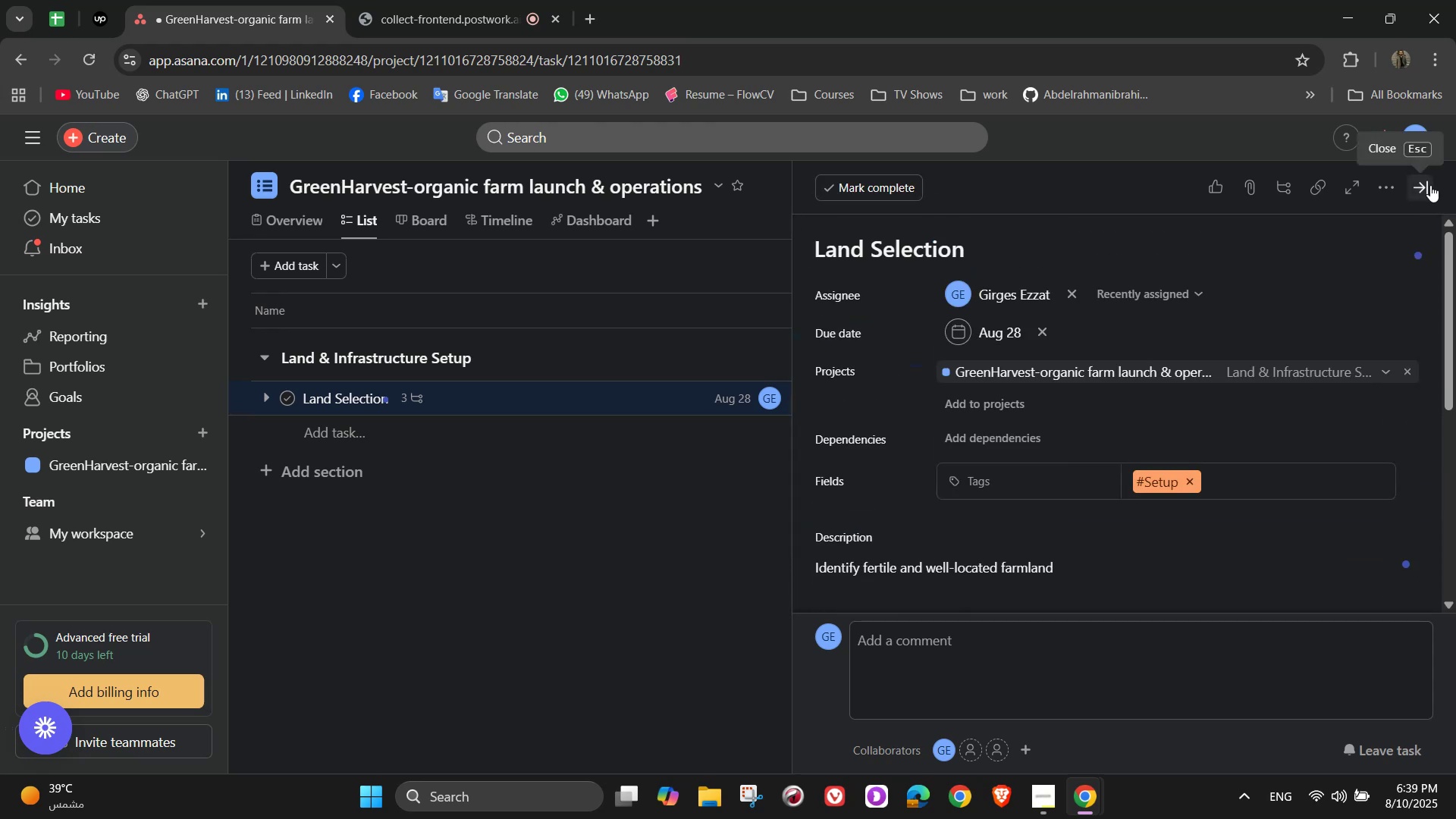 
wait(7.87)
 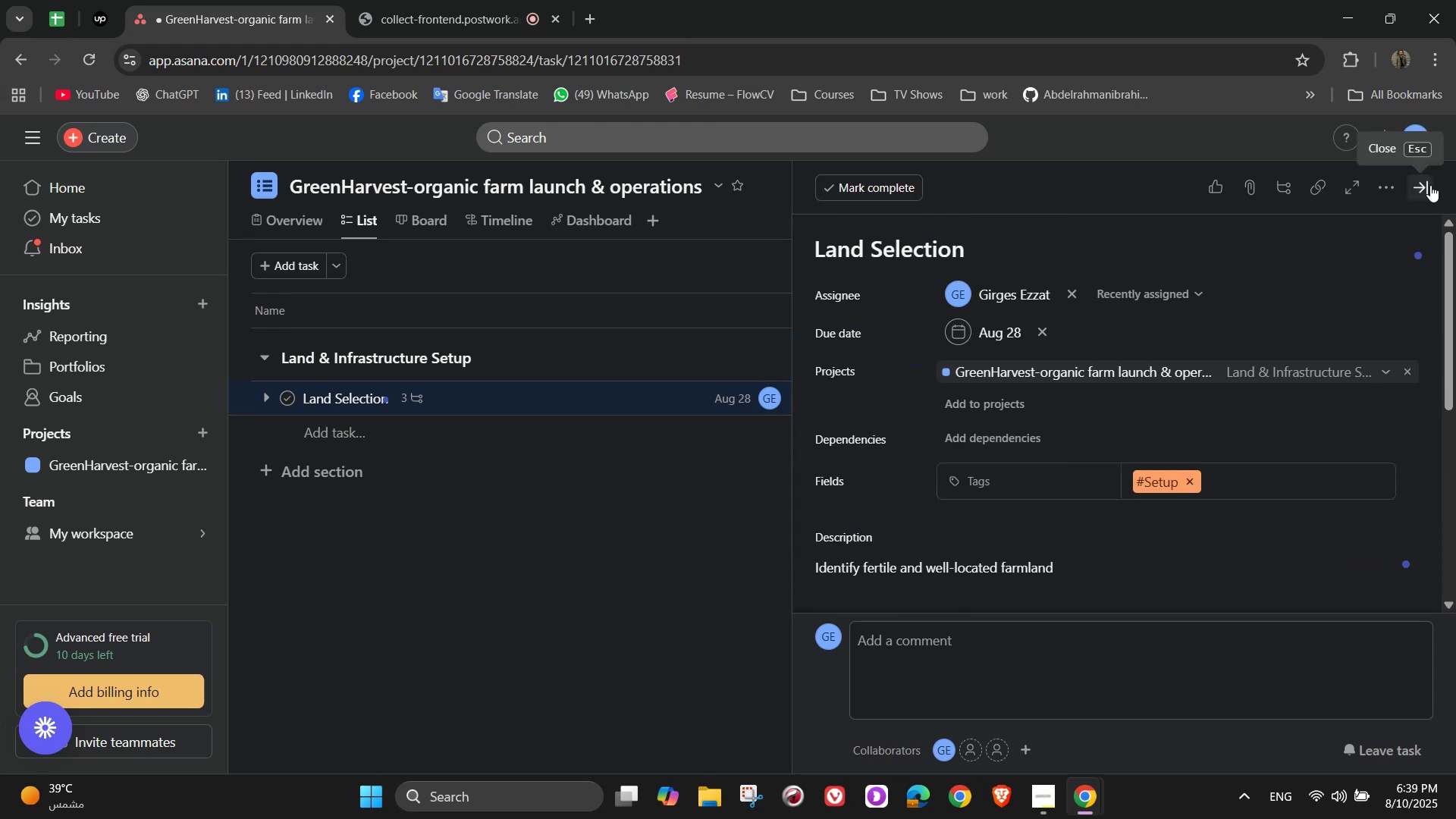 
left_click([1430, 185])
 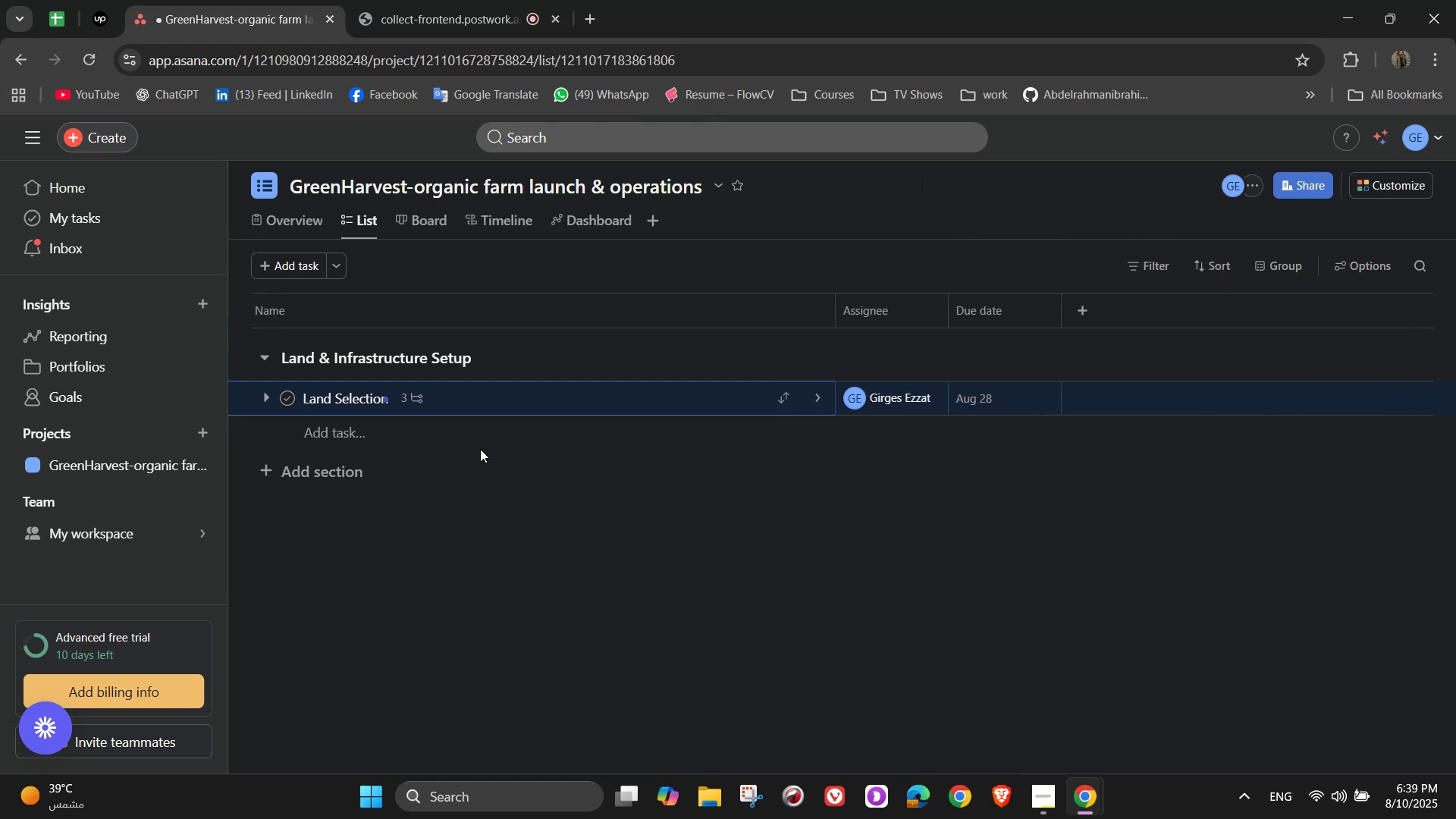 
left_click([474, 441])
 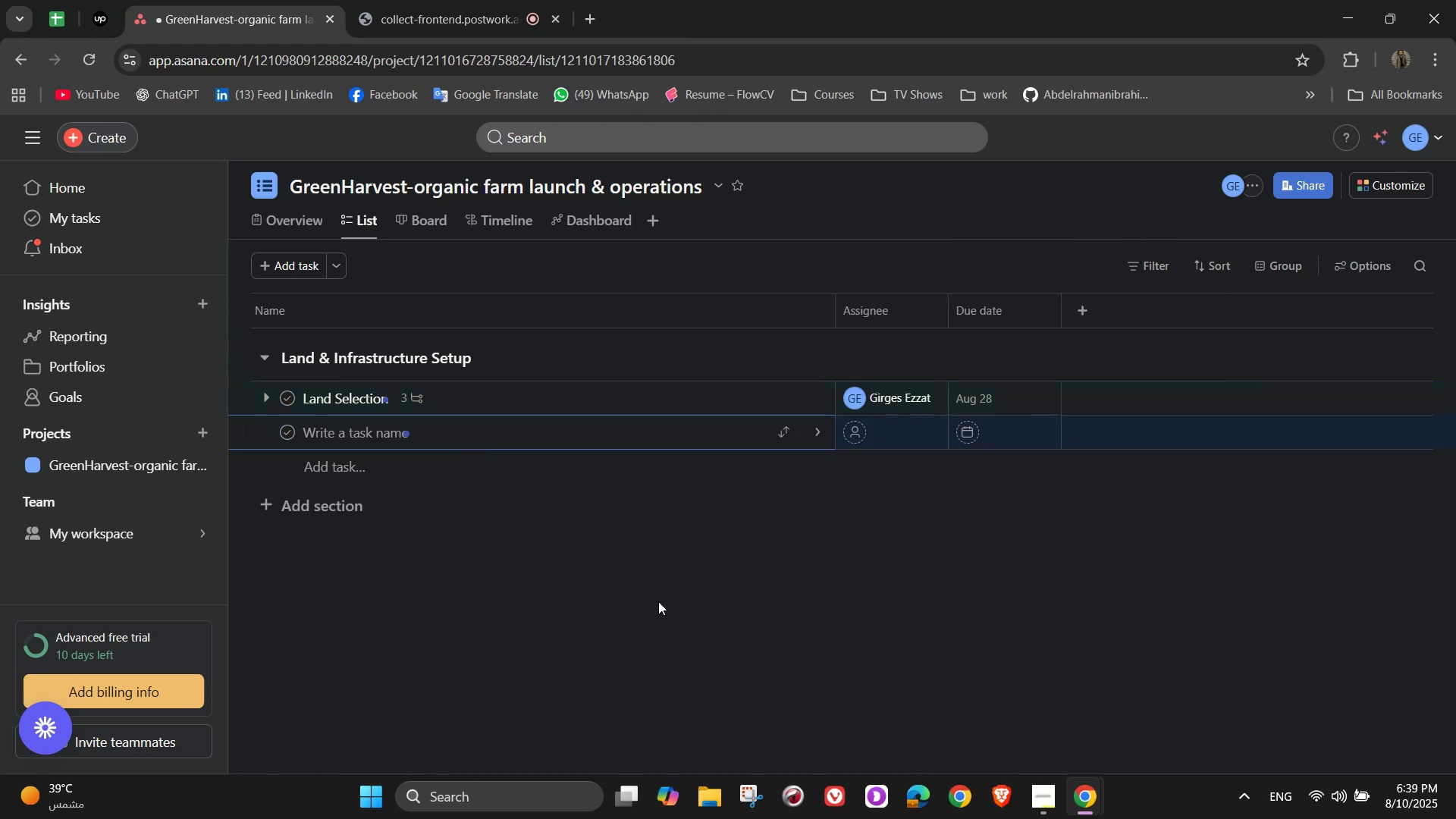 
wait(12.62)
 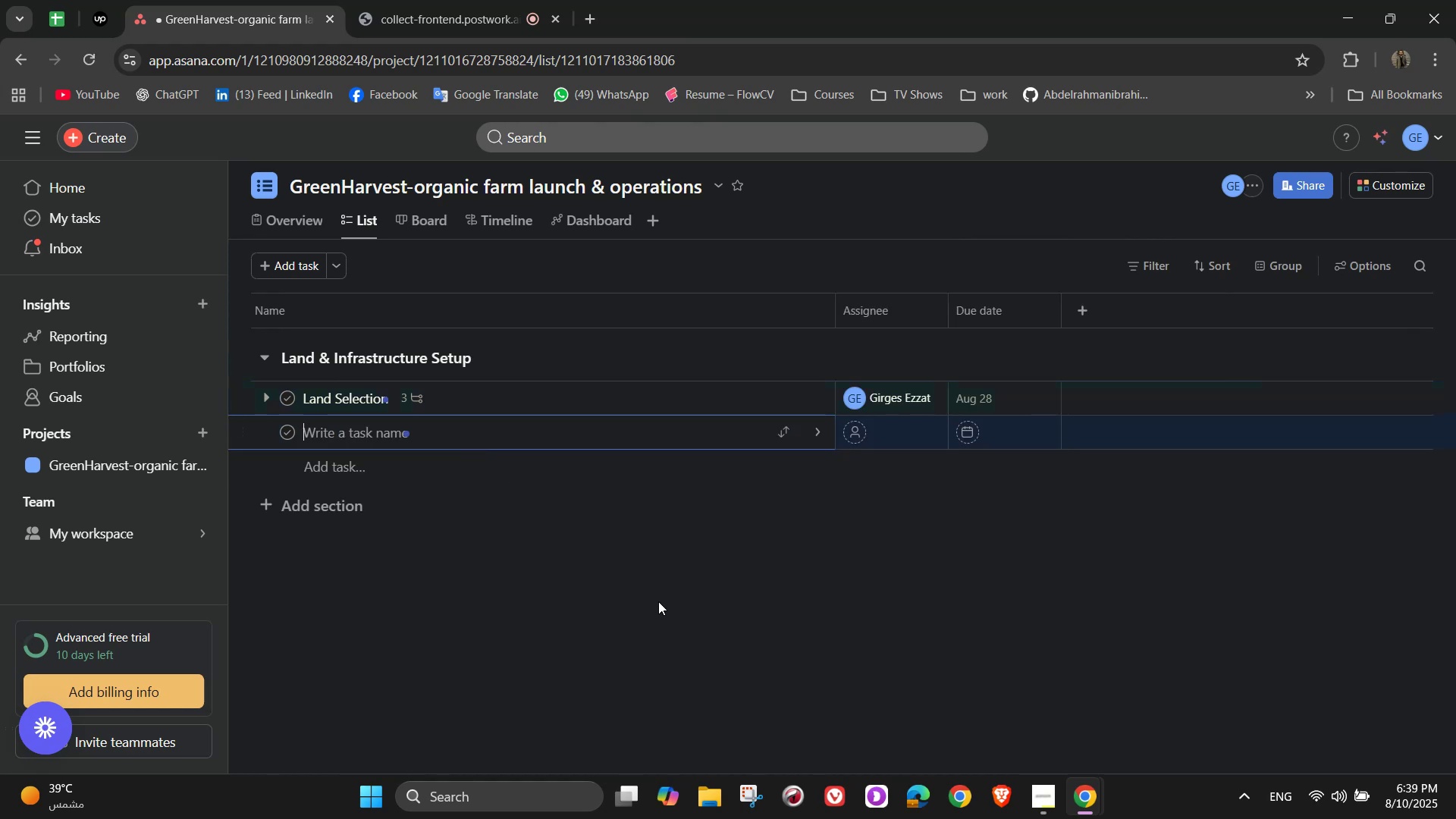 
type(Infrast)
 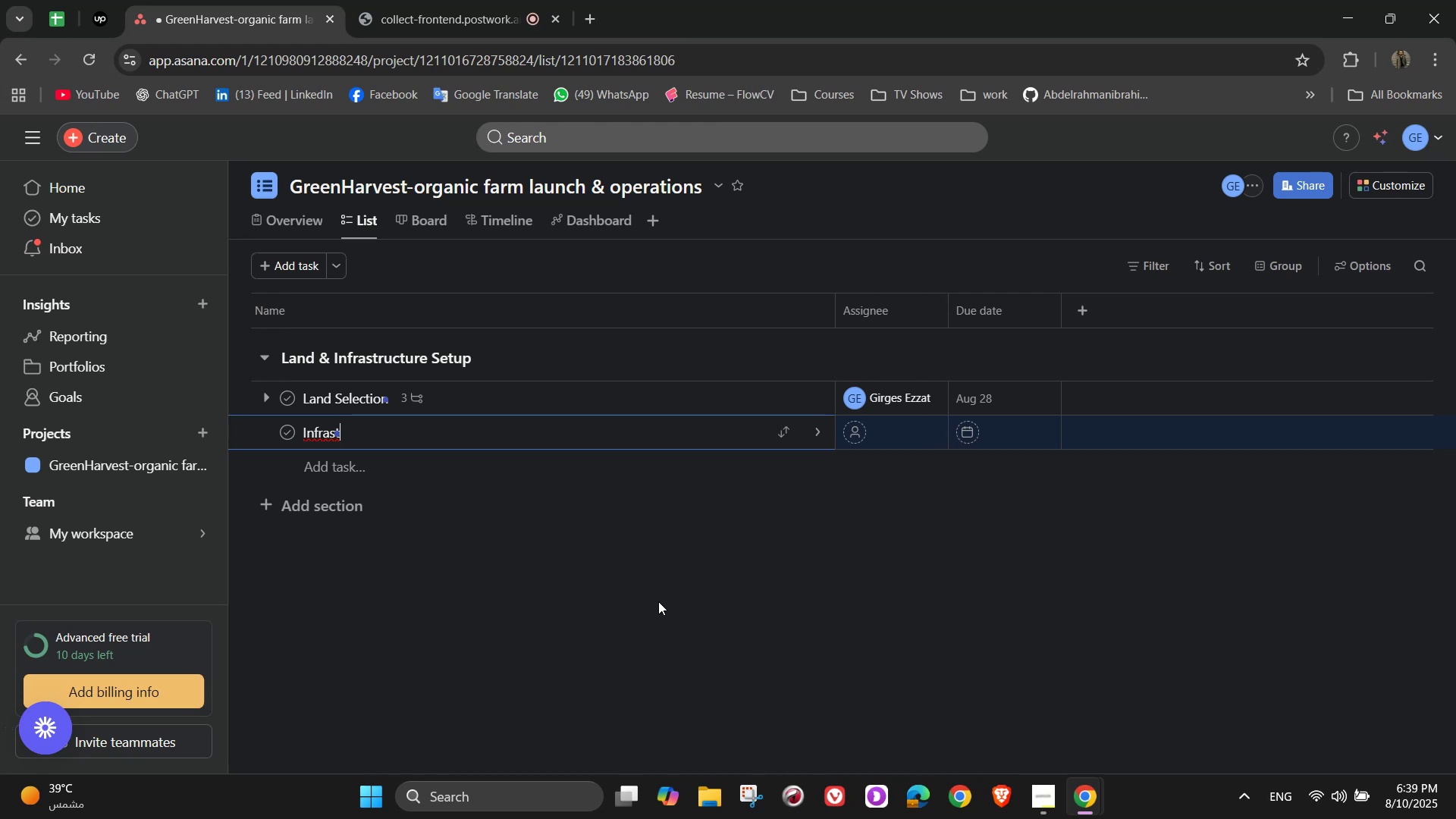 
type(ucture)
 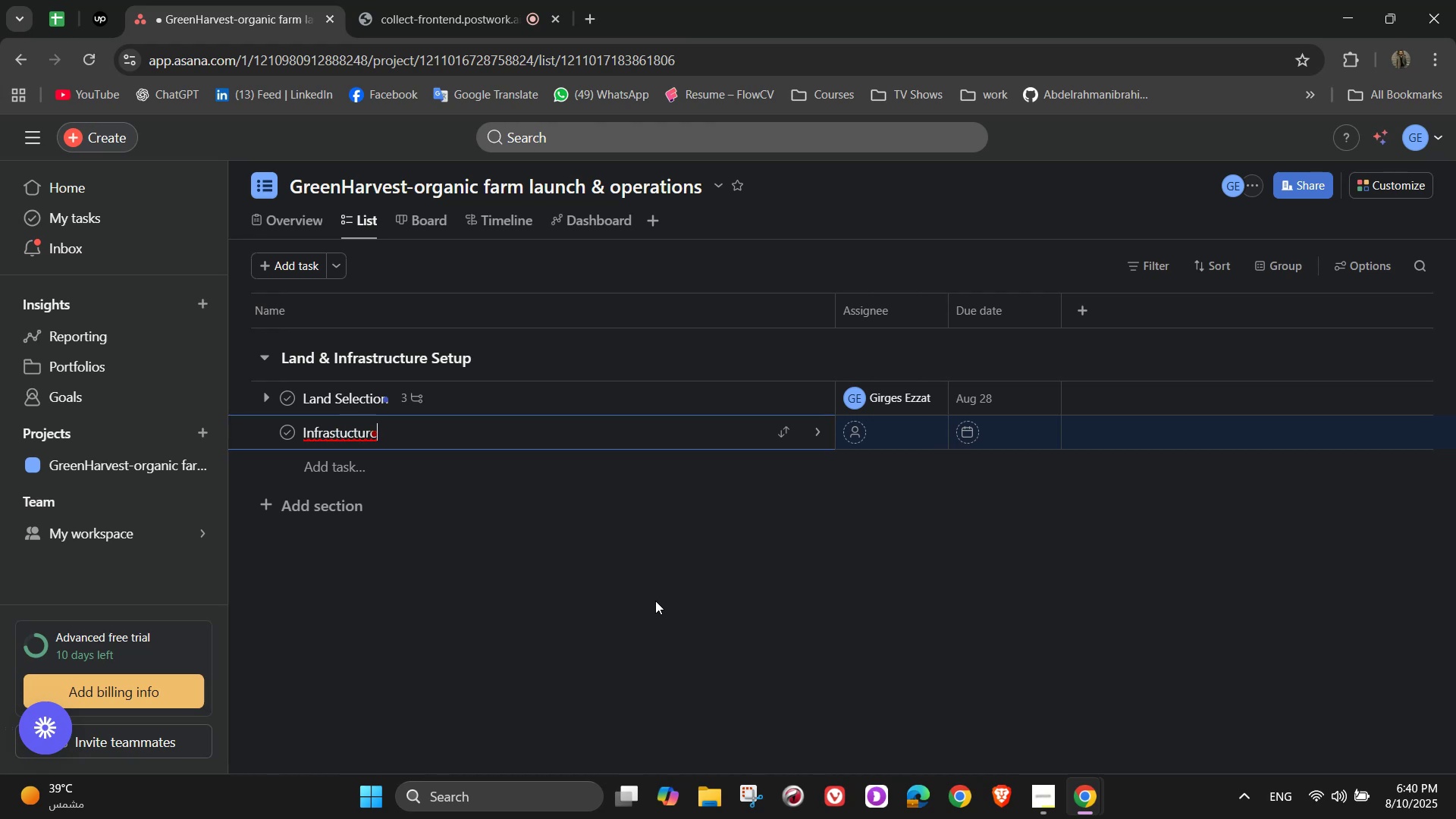 
left_click([340, 445])
 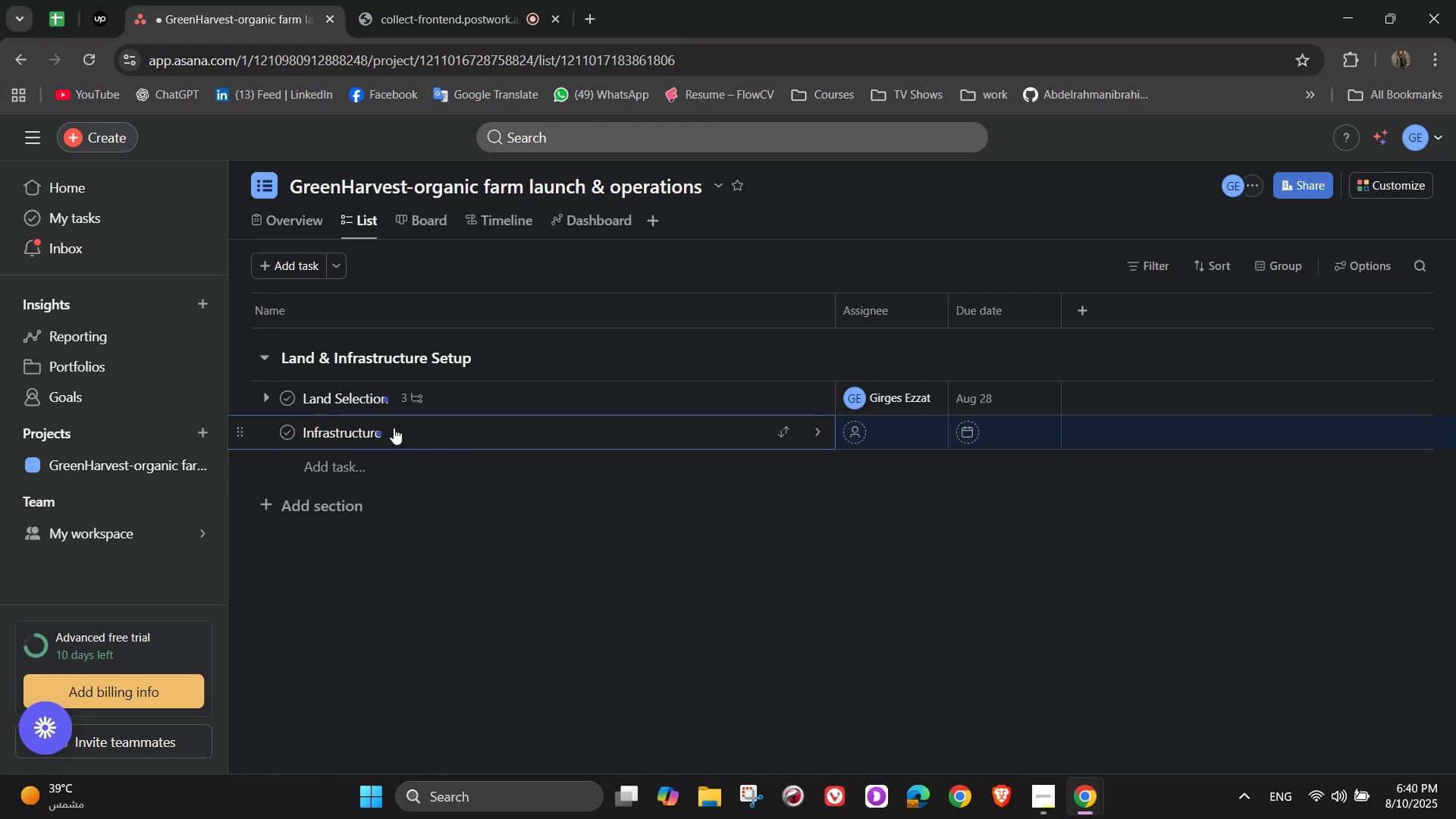 
left_click([382, 432])
 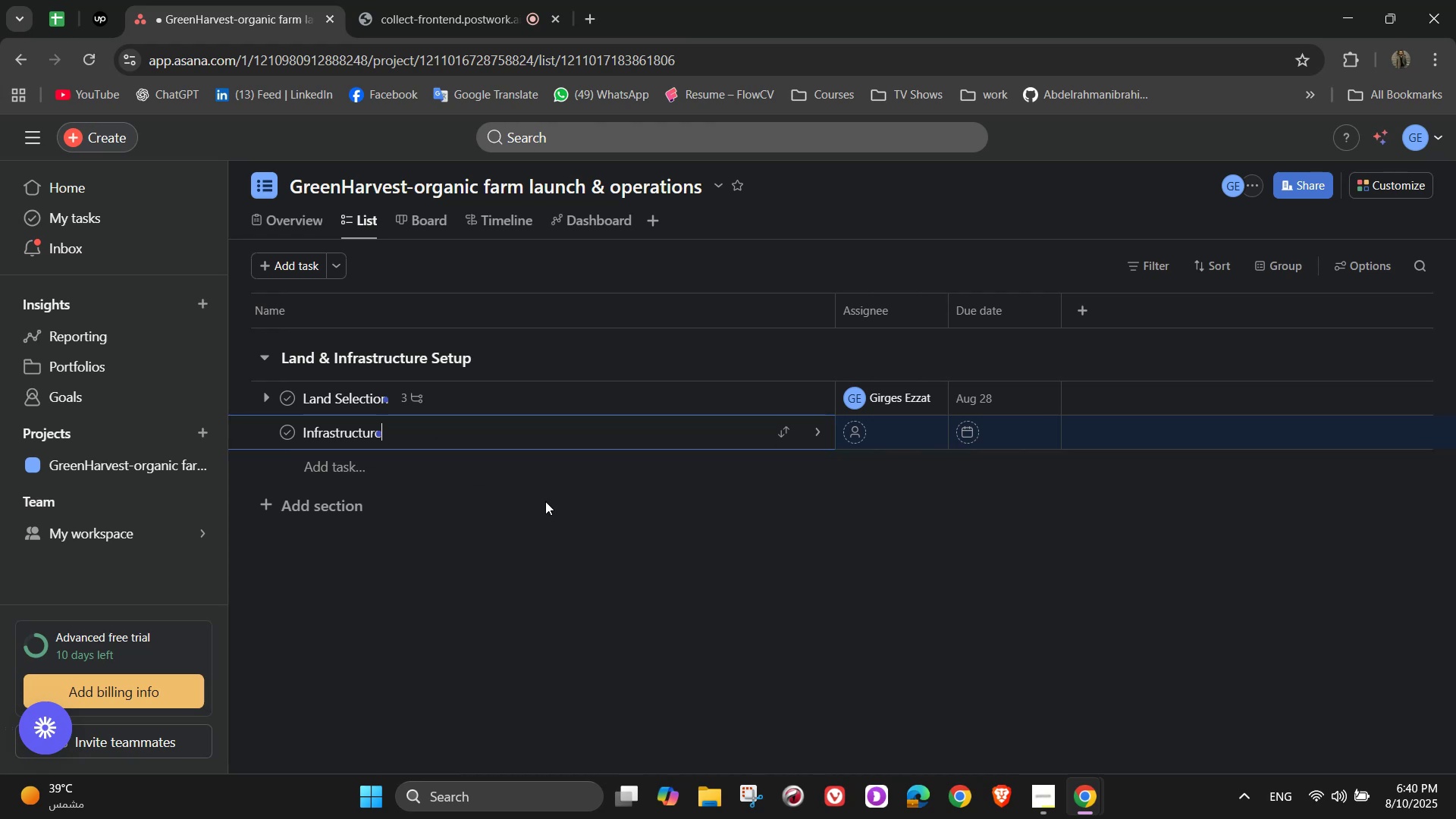 
type( De)
 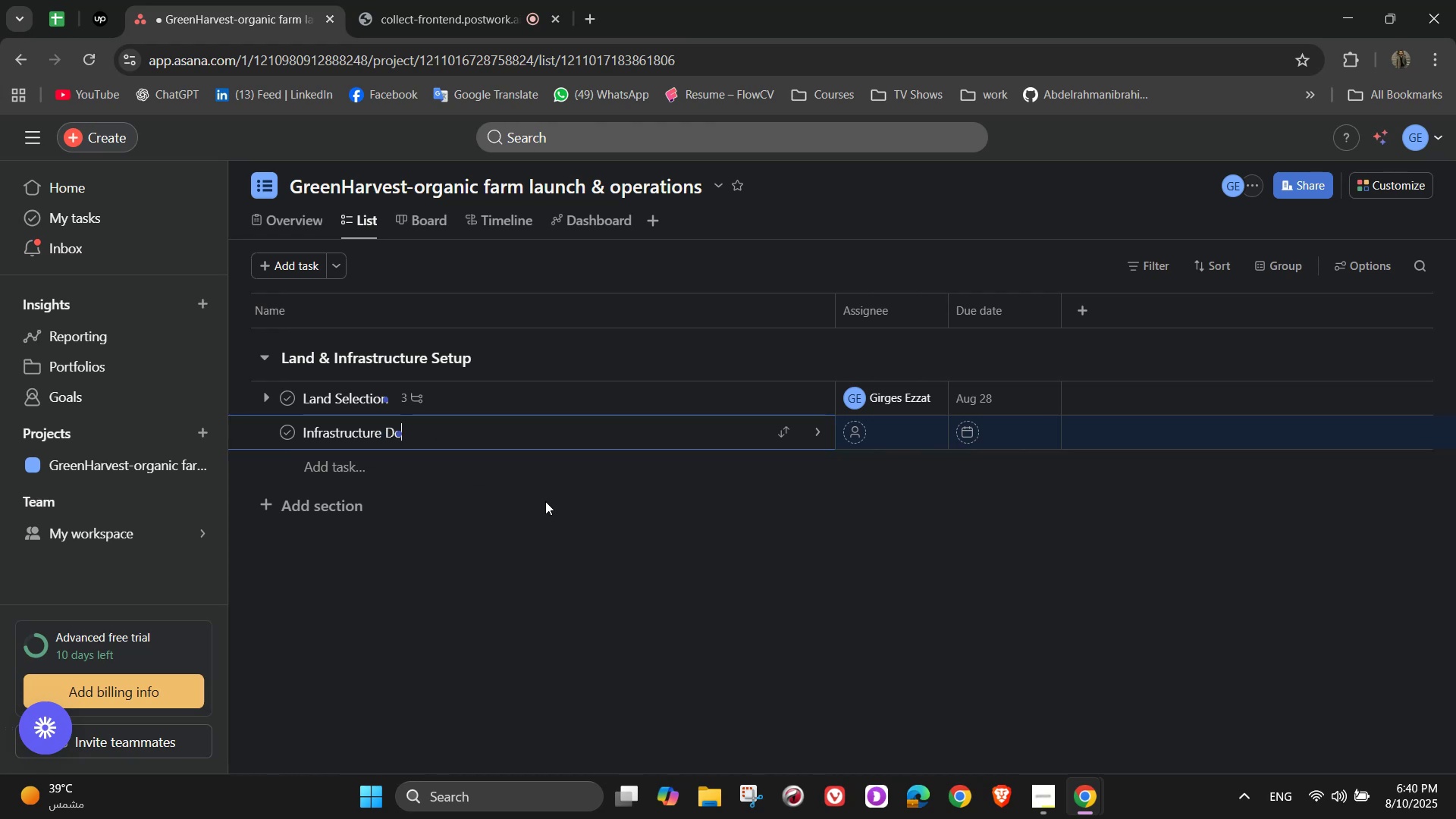 
type(velopment)
 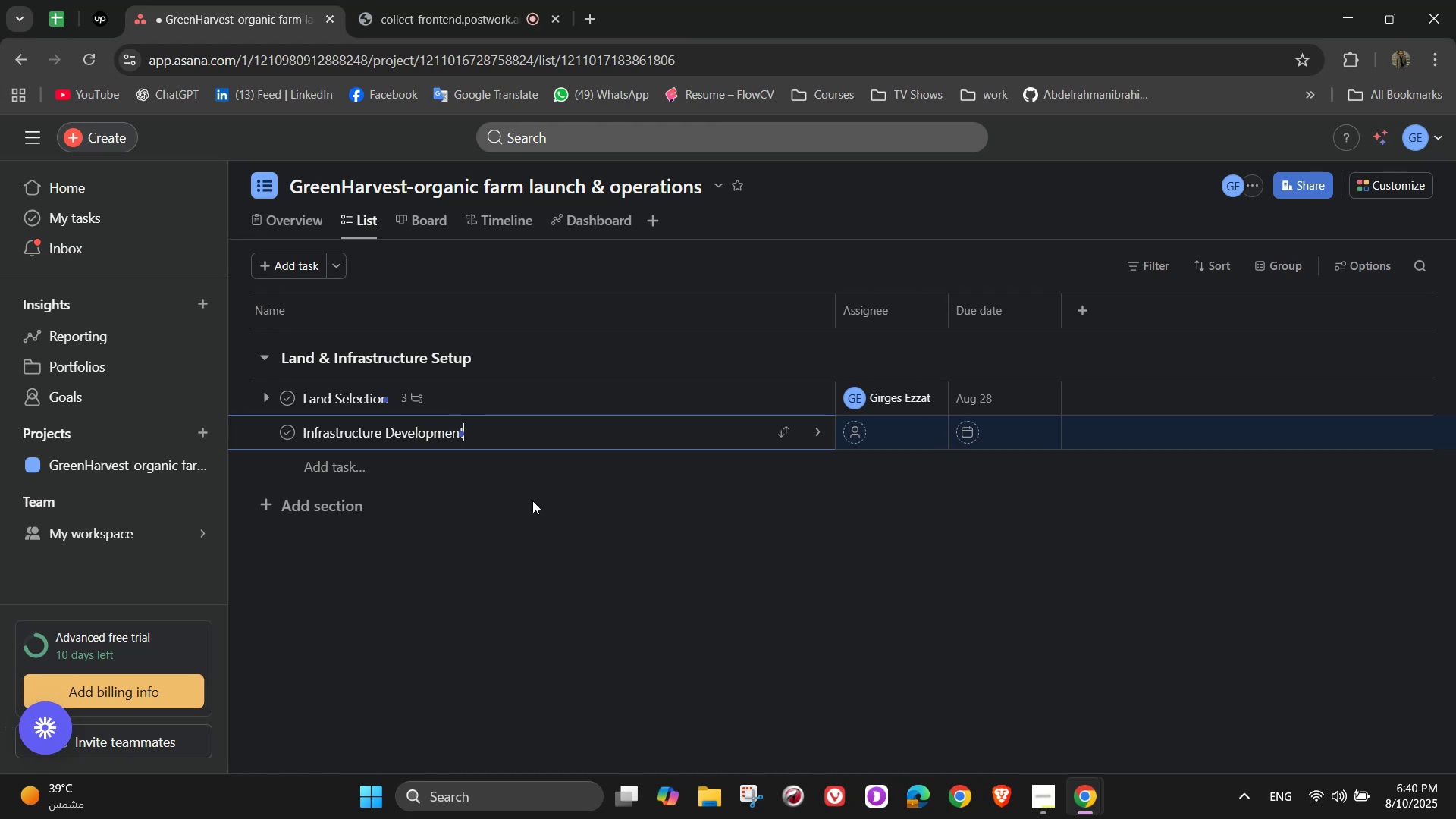 
wait(9.88)
 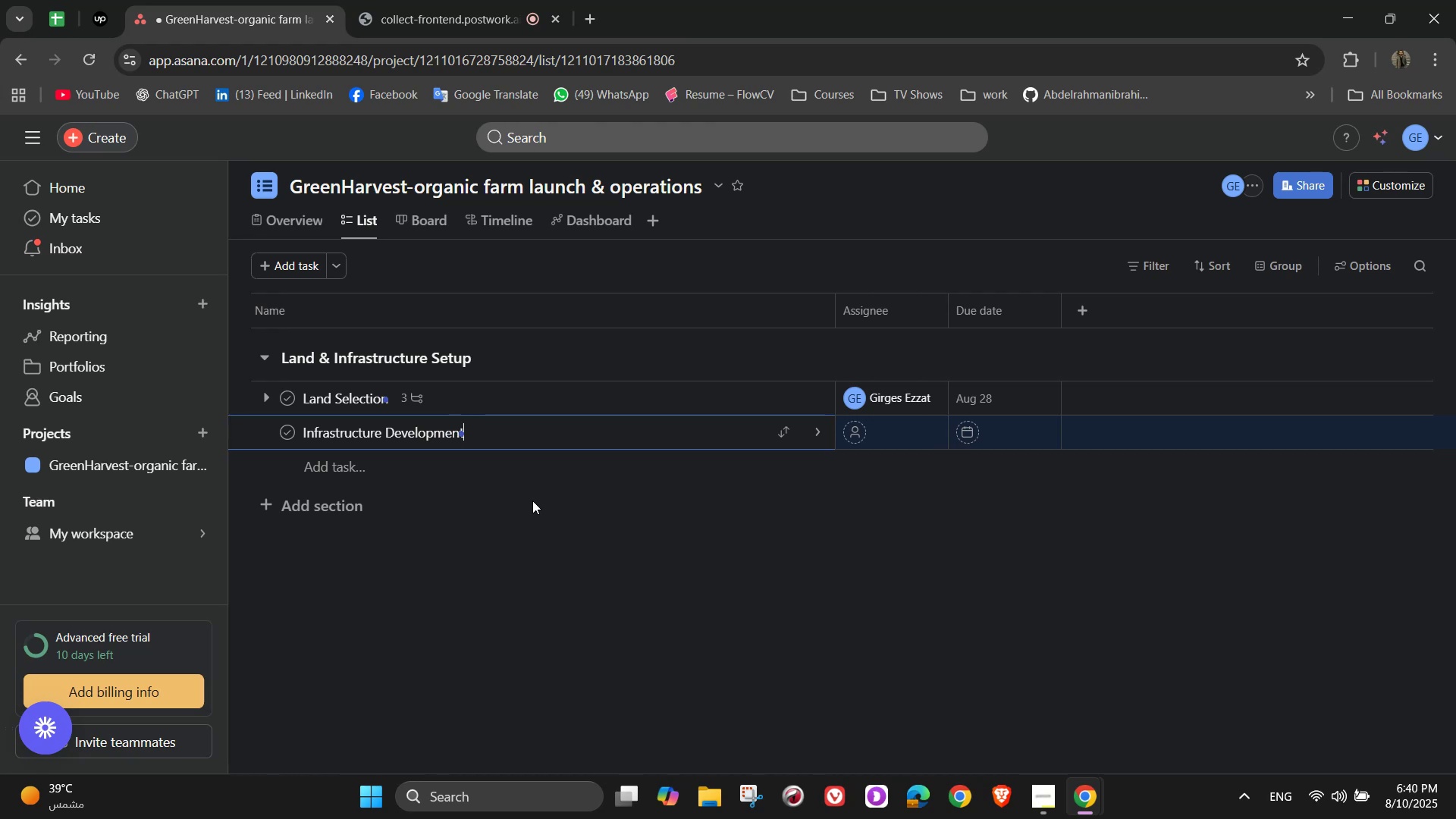 
left_click([817, 435])
 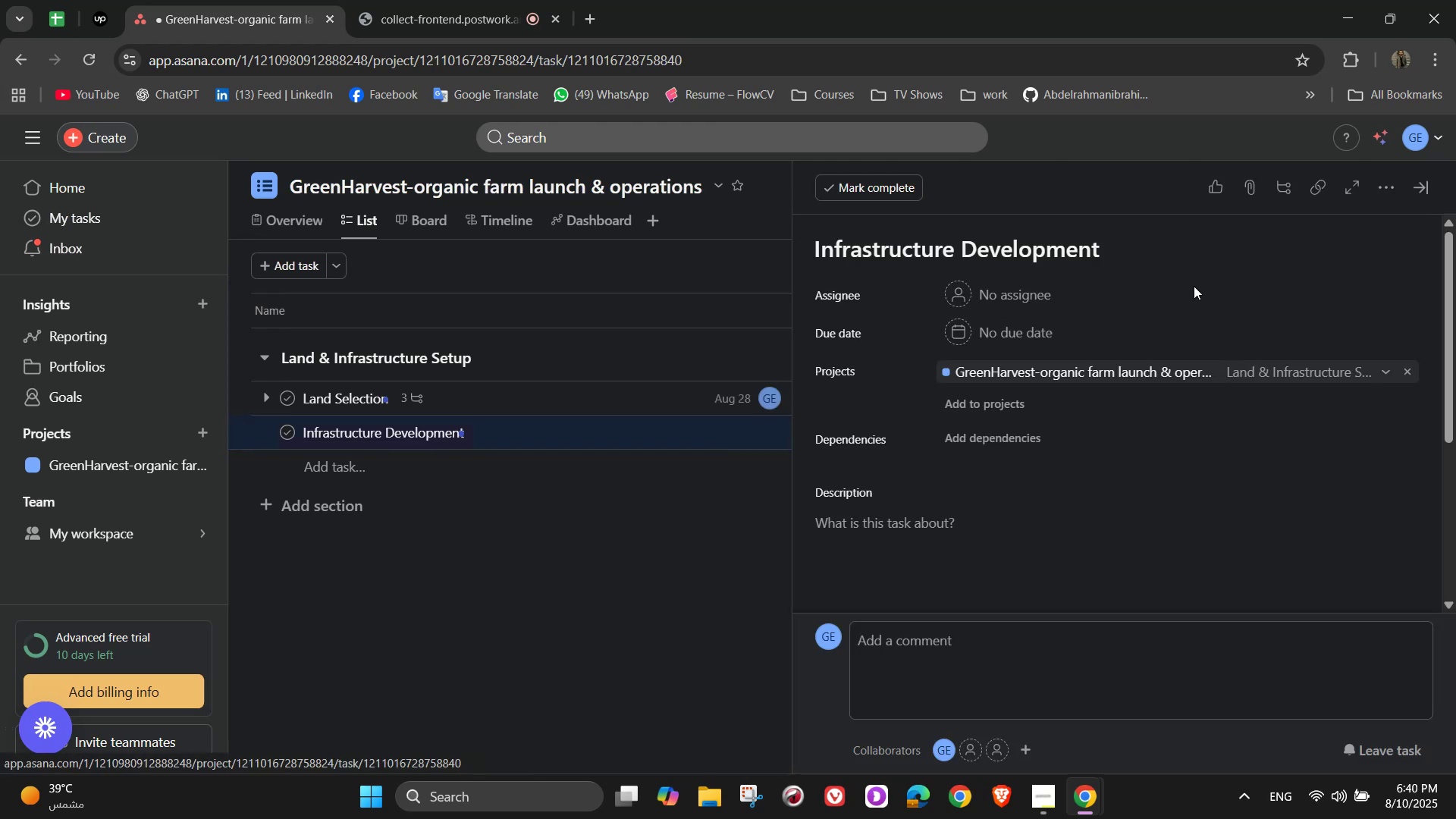 
left_click([1050, 298])
 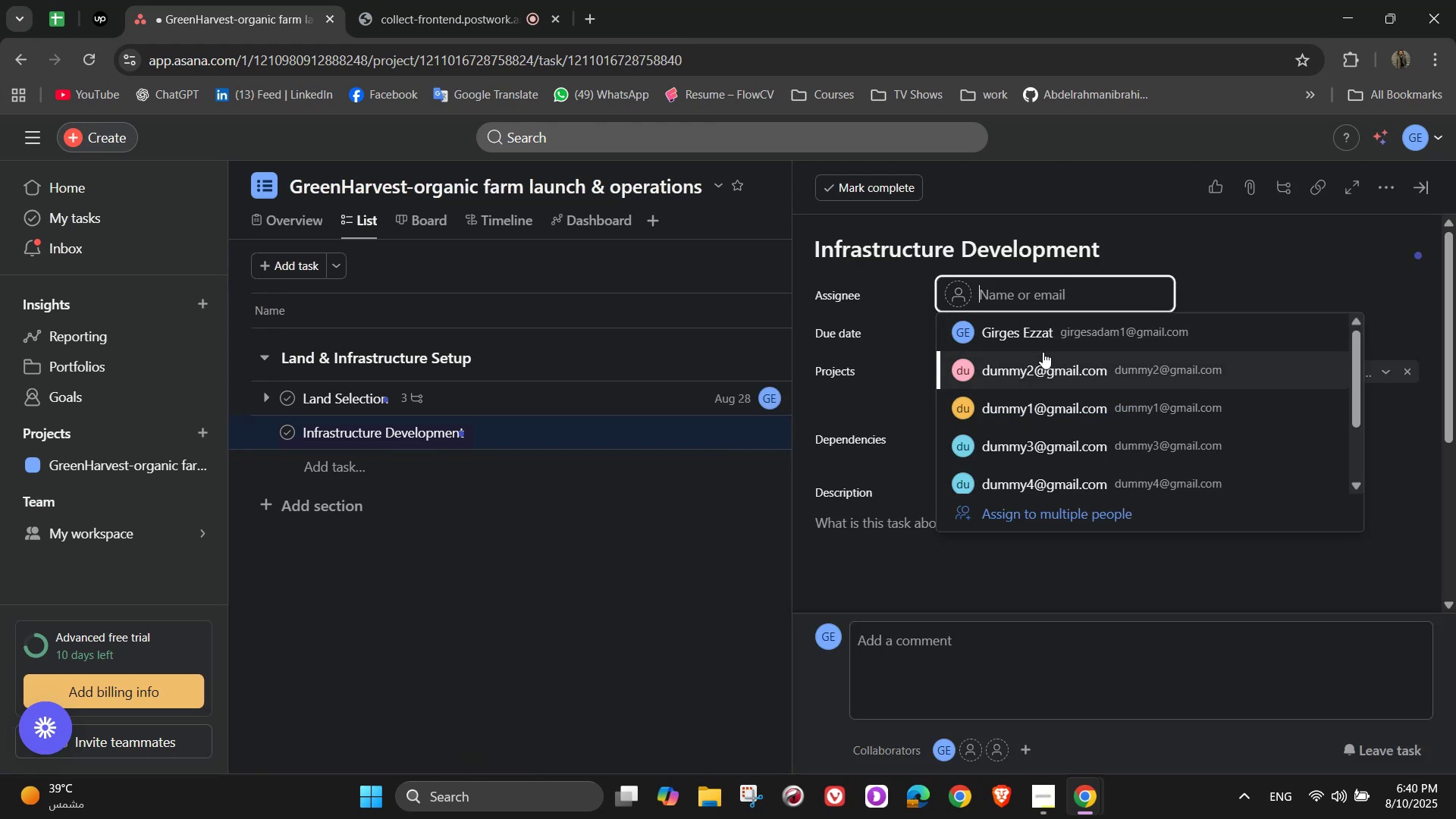 
left_click([1051, 361])
 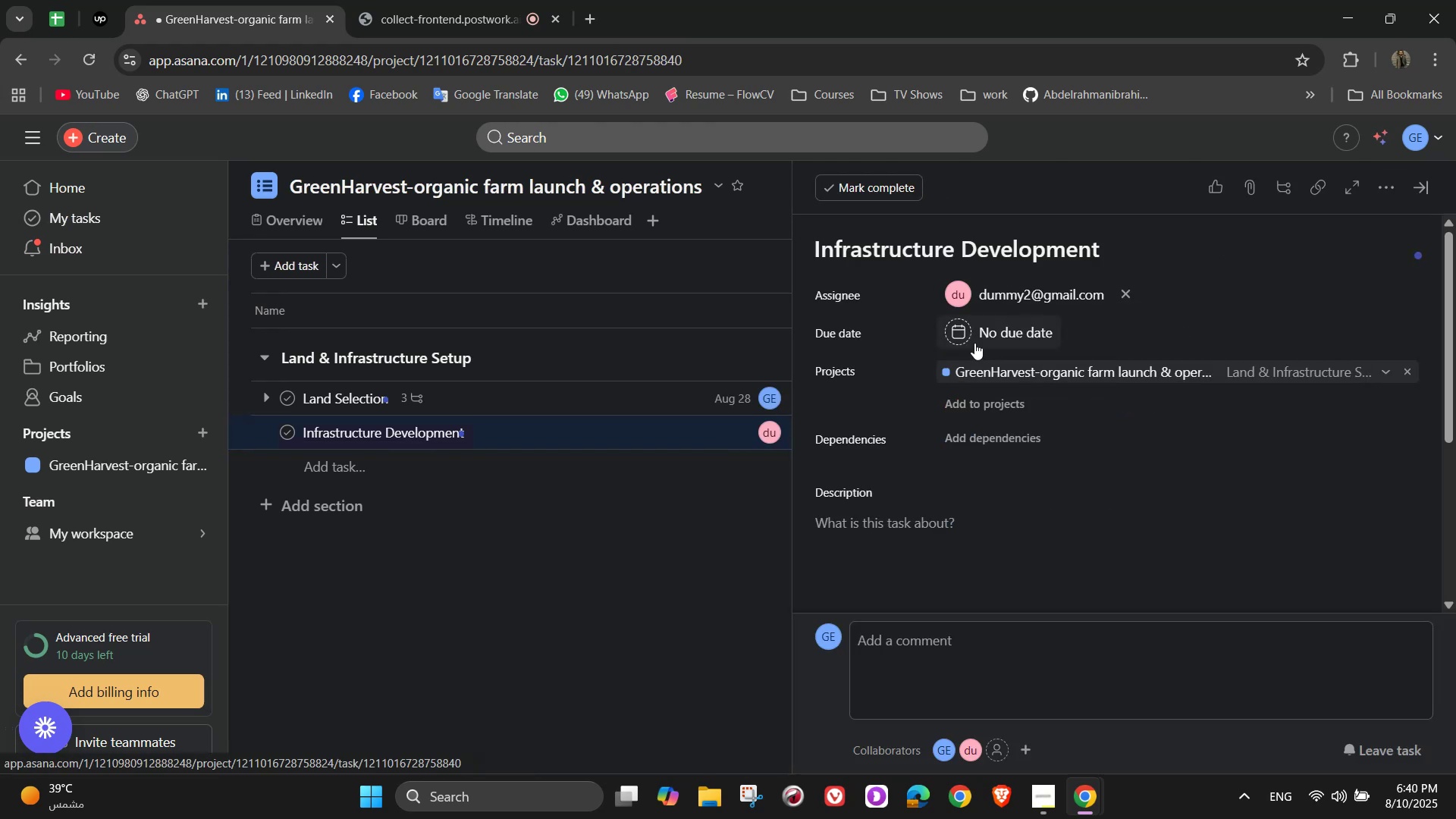 
left_click([969, 340])
 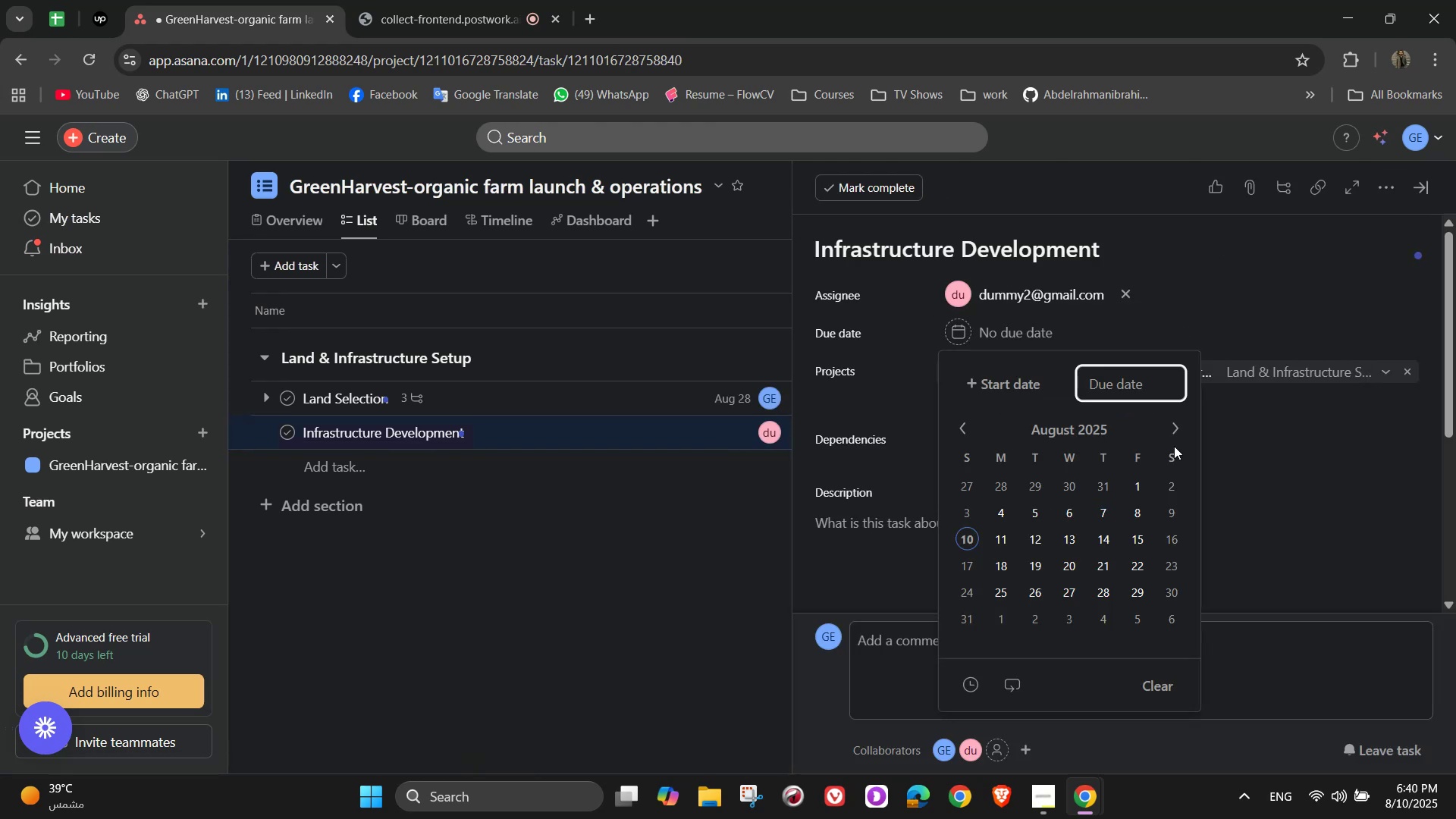 
left_click([1175, 435])
 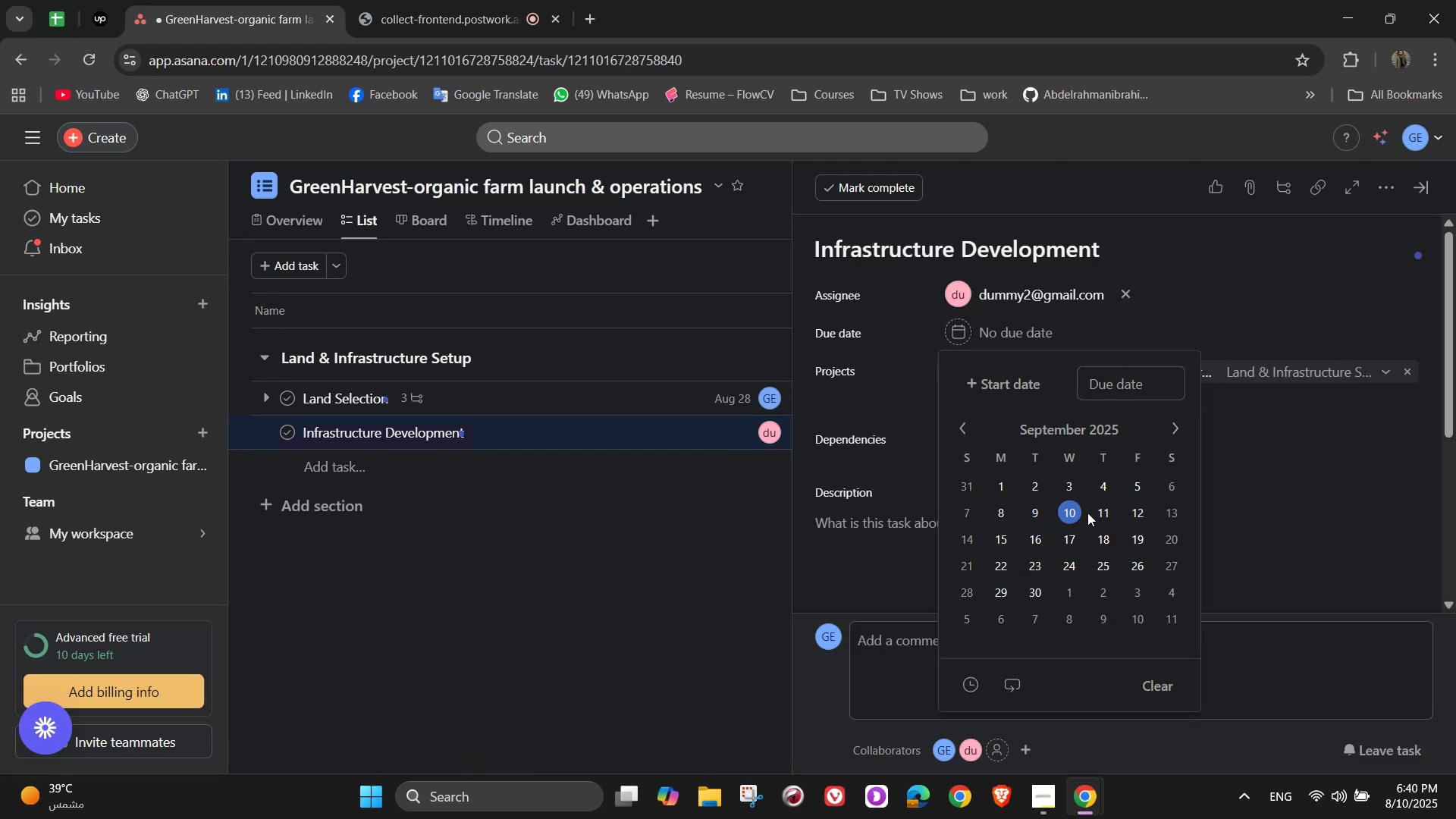 
double_click([1103, 513])
 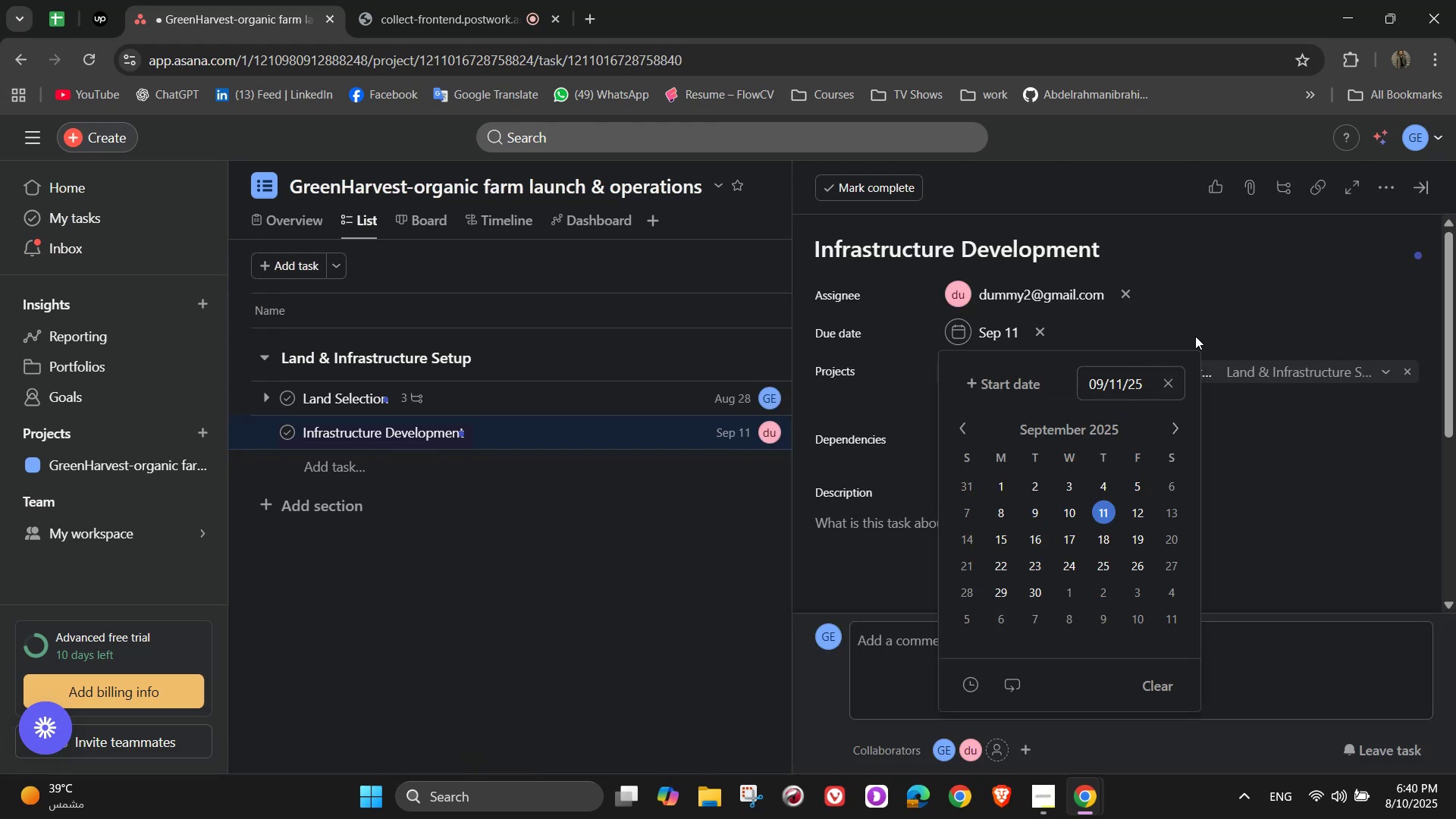 
left_click([1214, 306])
 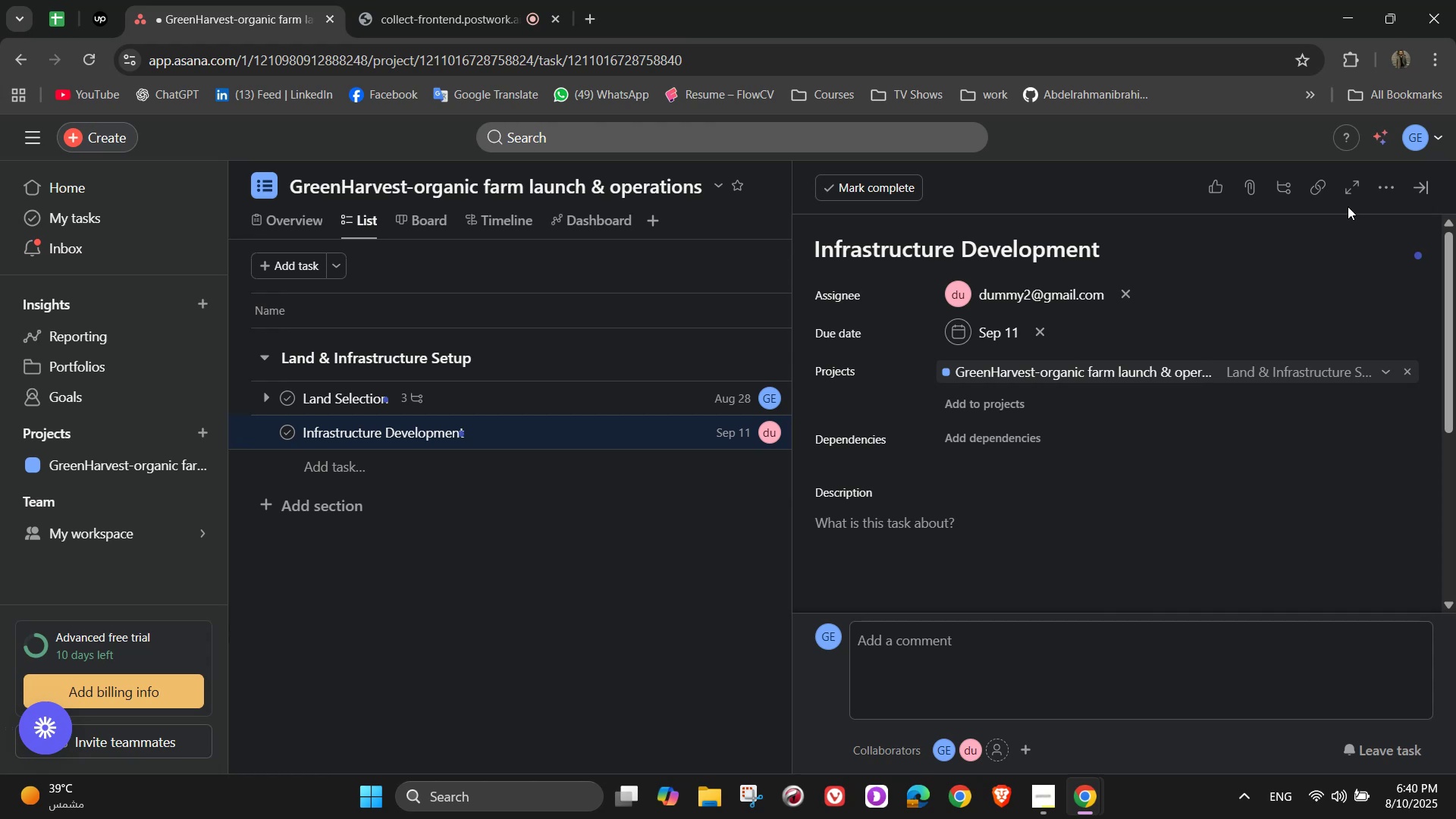 
left_click([1373, 190])
 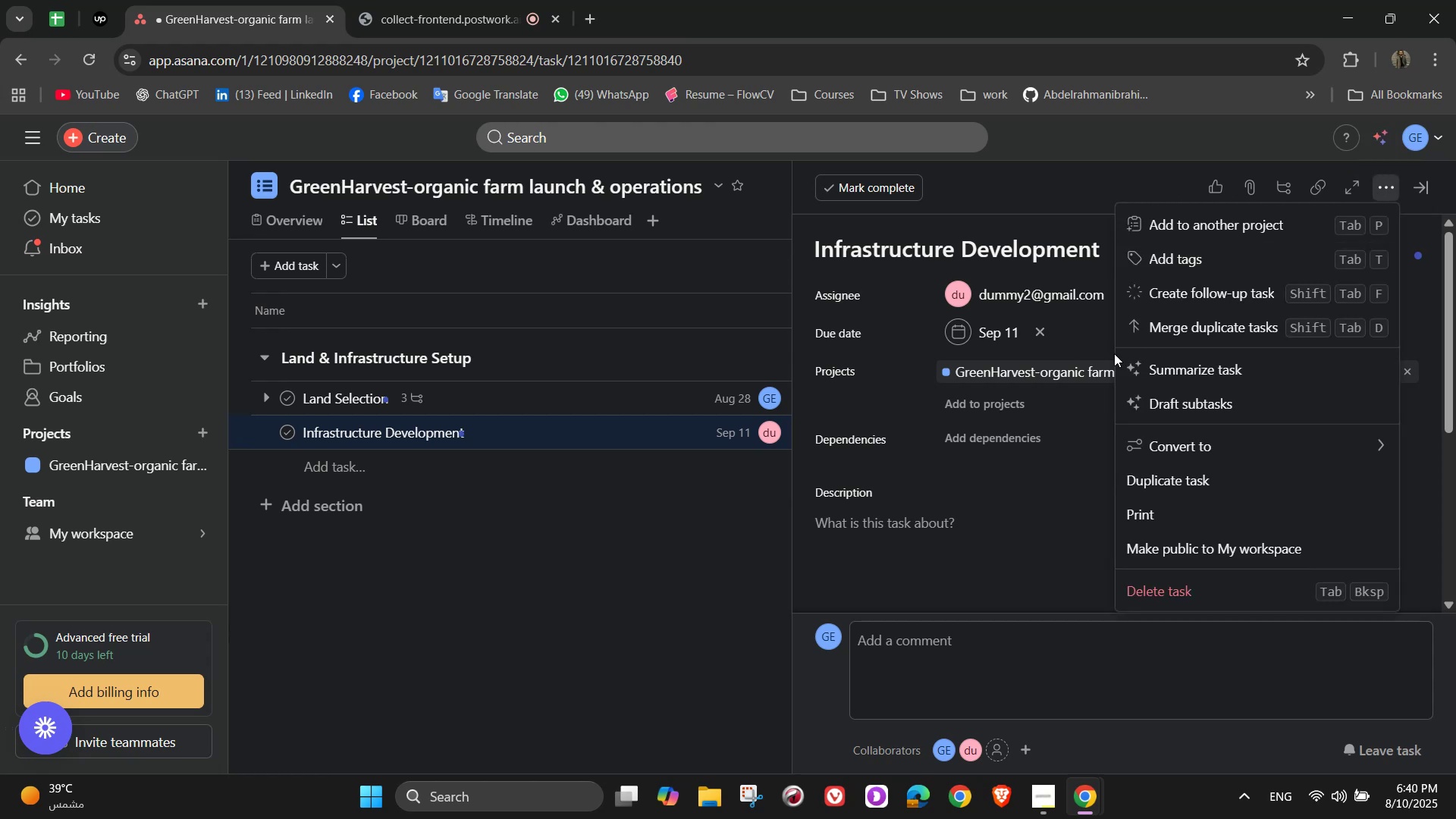 
left_click([1247, 256])
 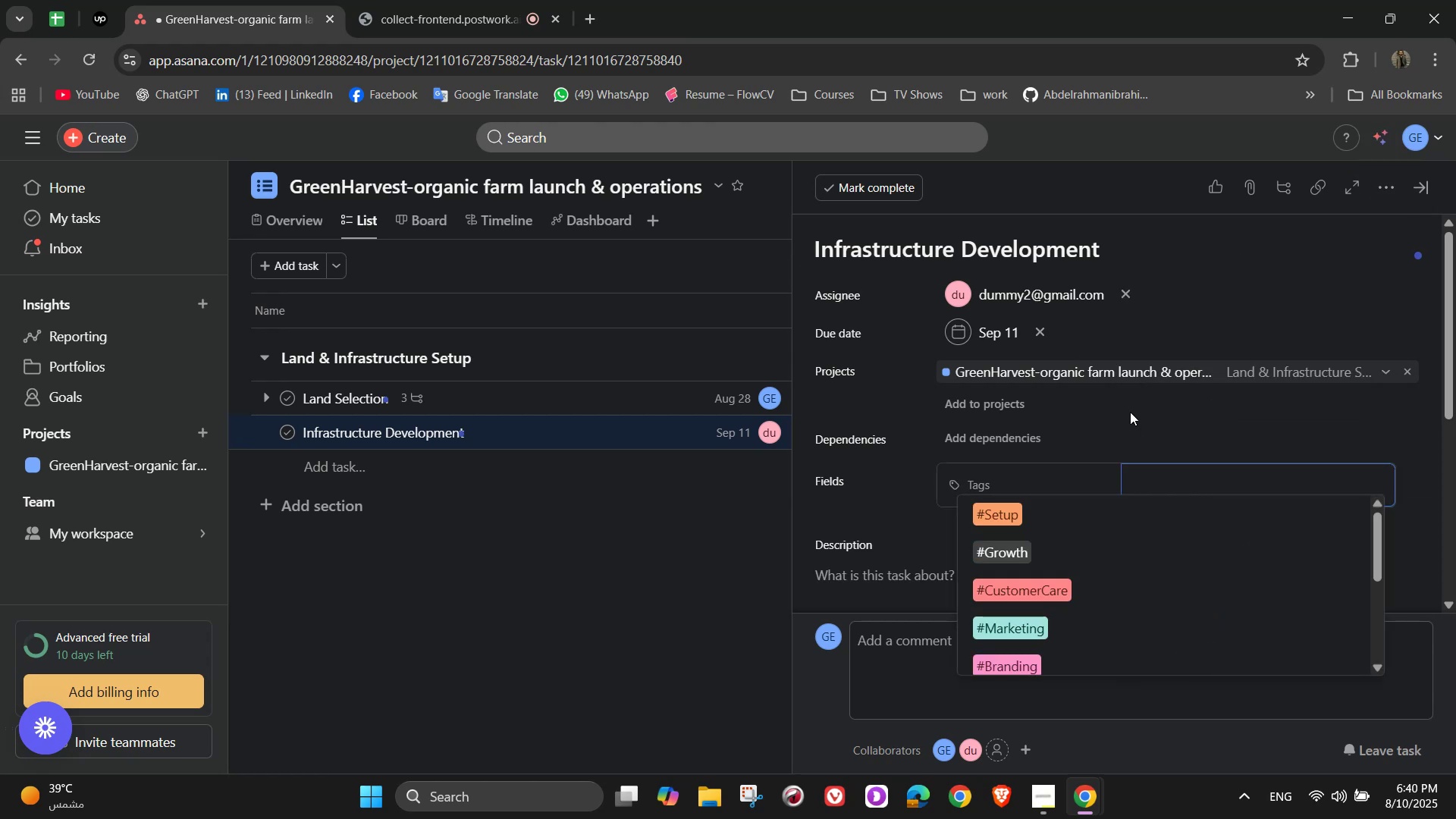 
mouse_move([1147, 400])
 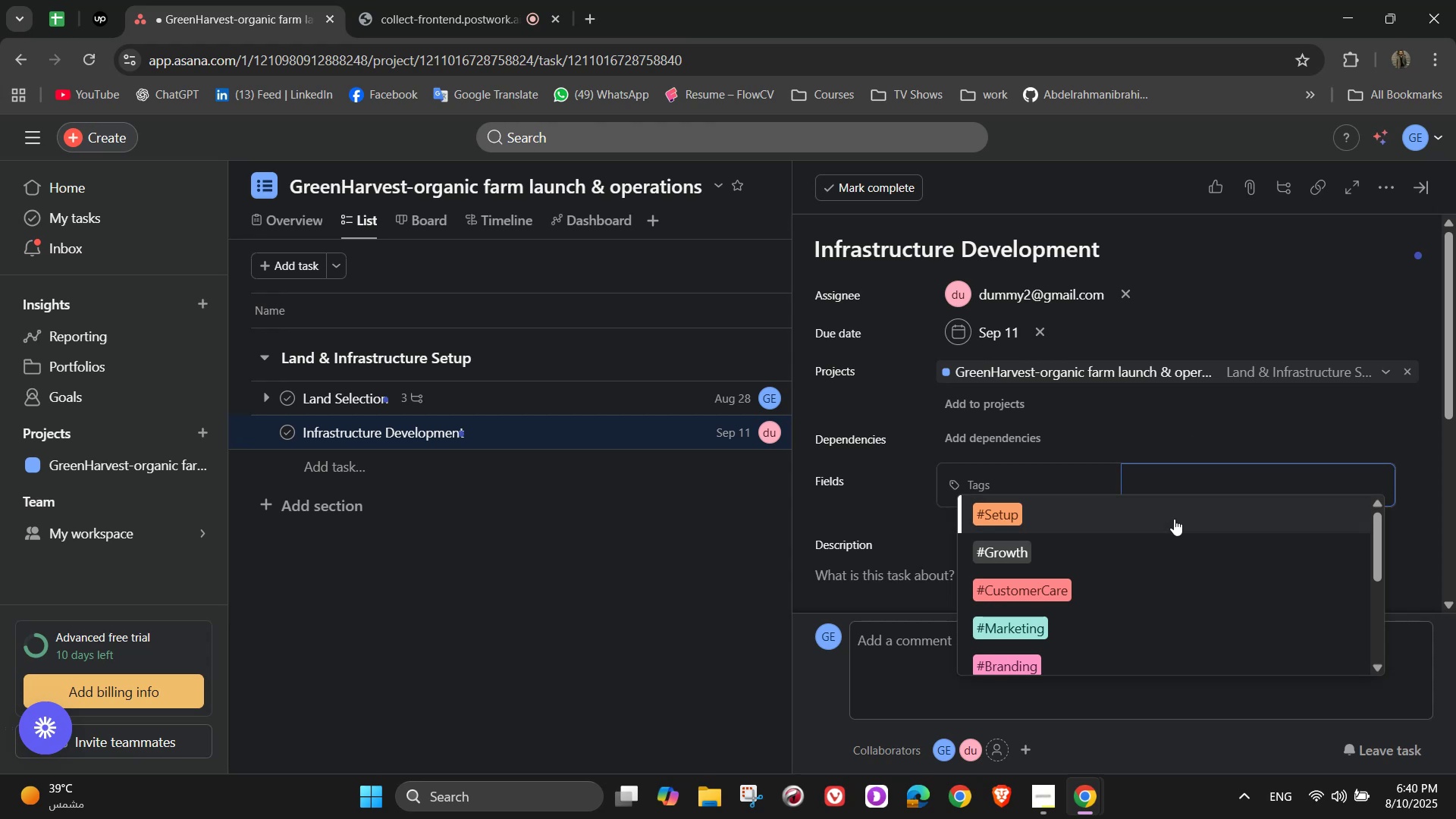 
wait(6.88)
 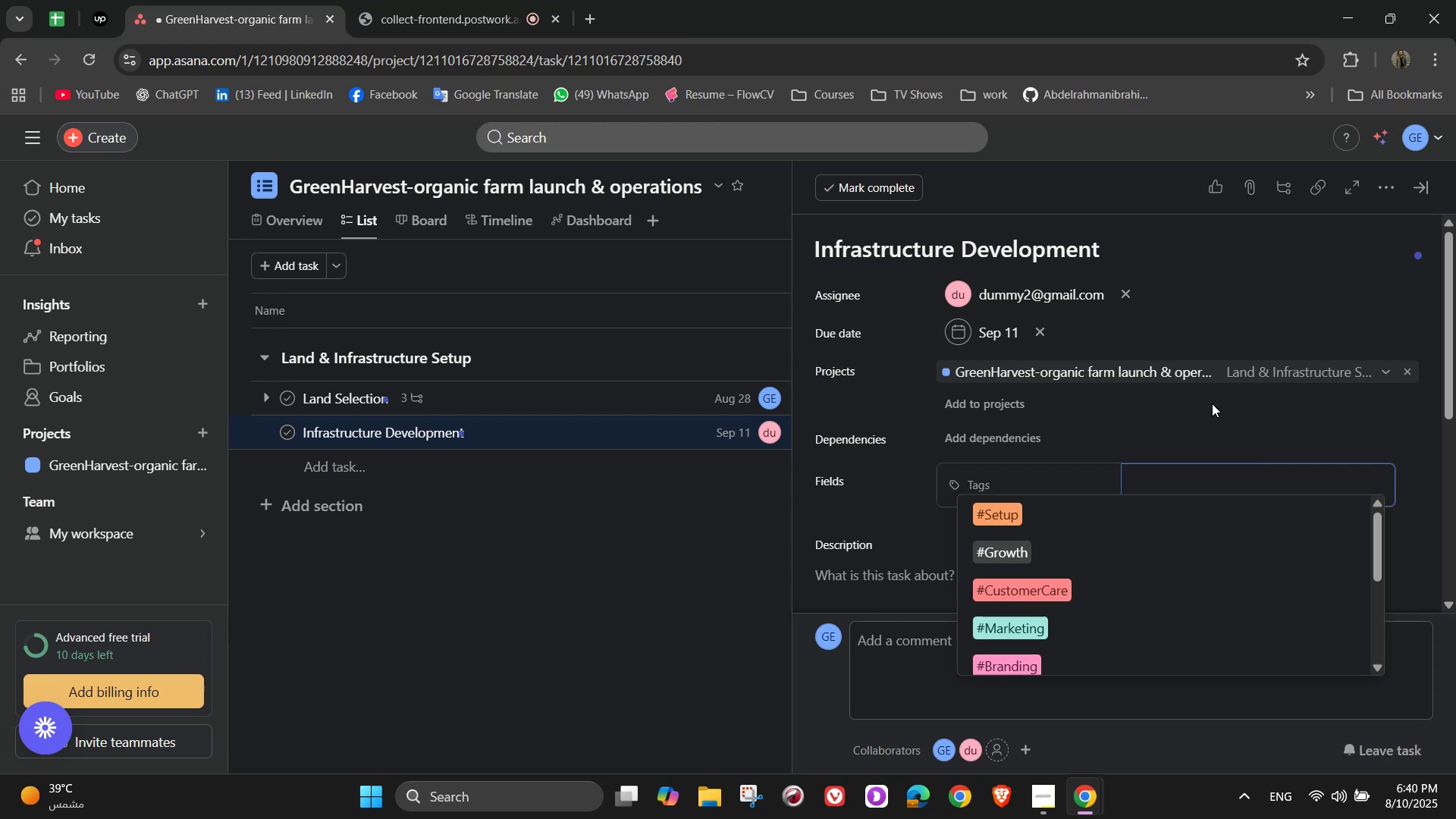 
key(C)
 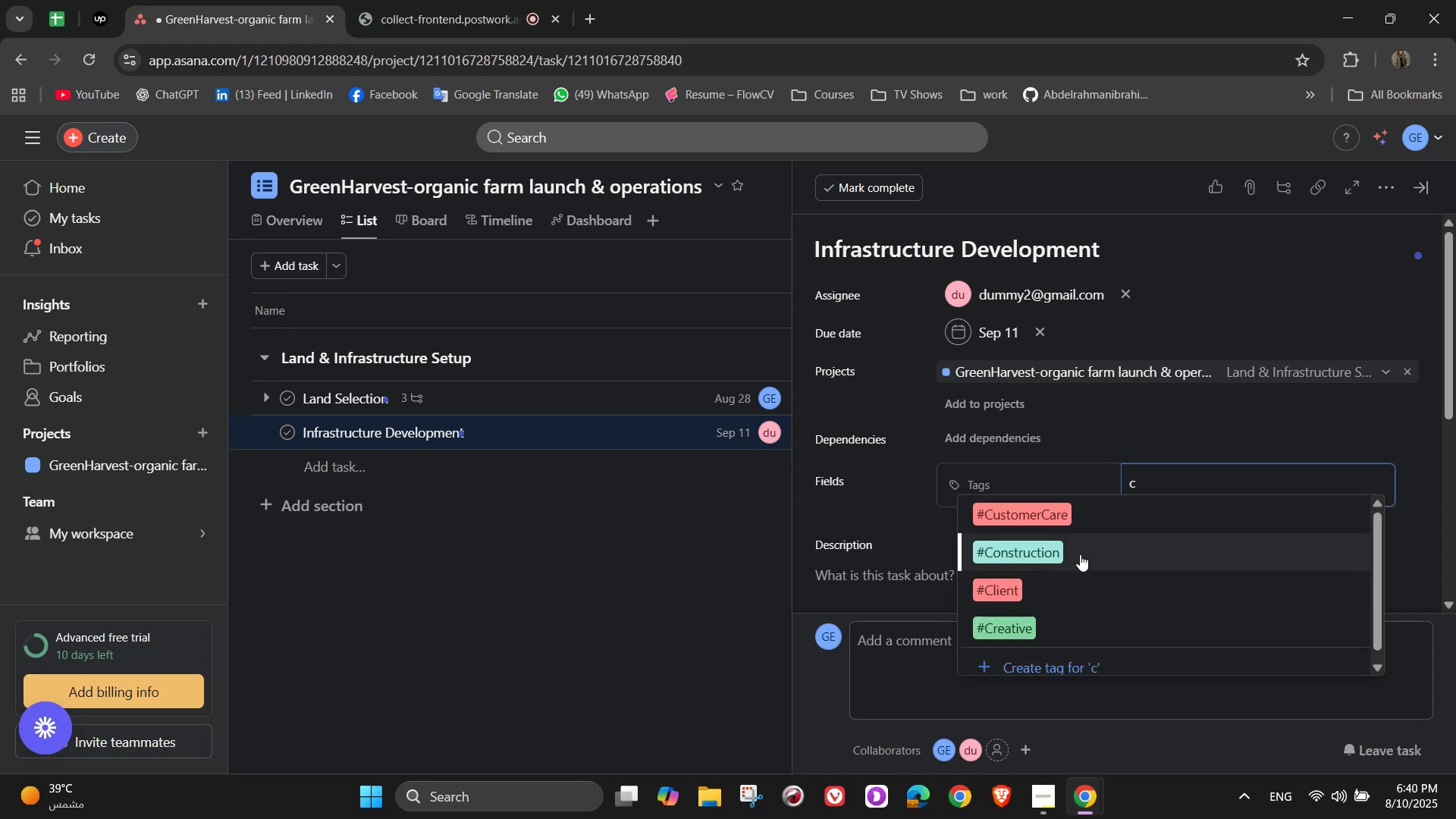 
left_click([1079, 554])
 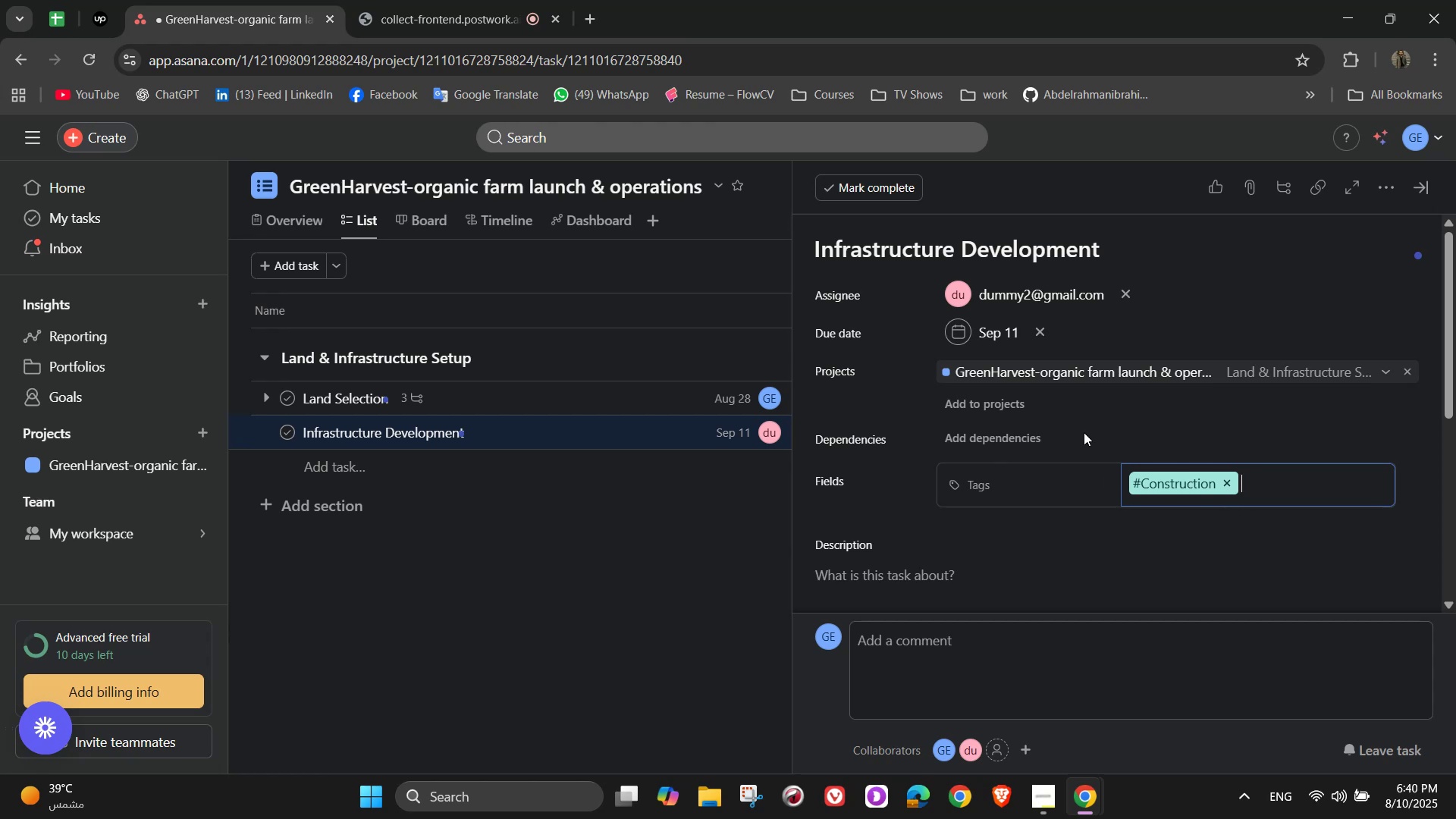 
scroll: coordinate [1082, 420], scroll_direction: down, amount: 3.0
 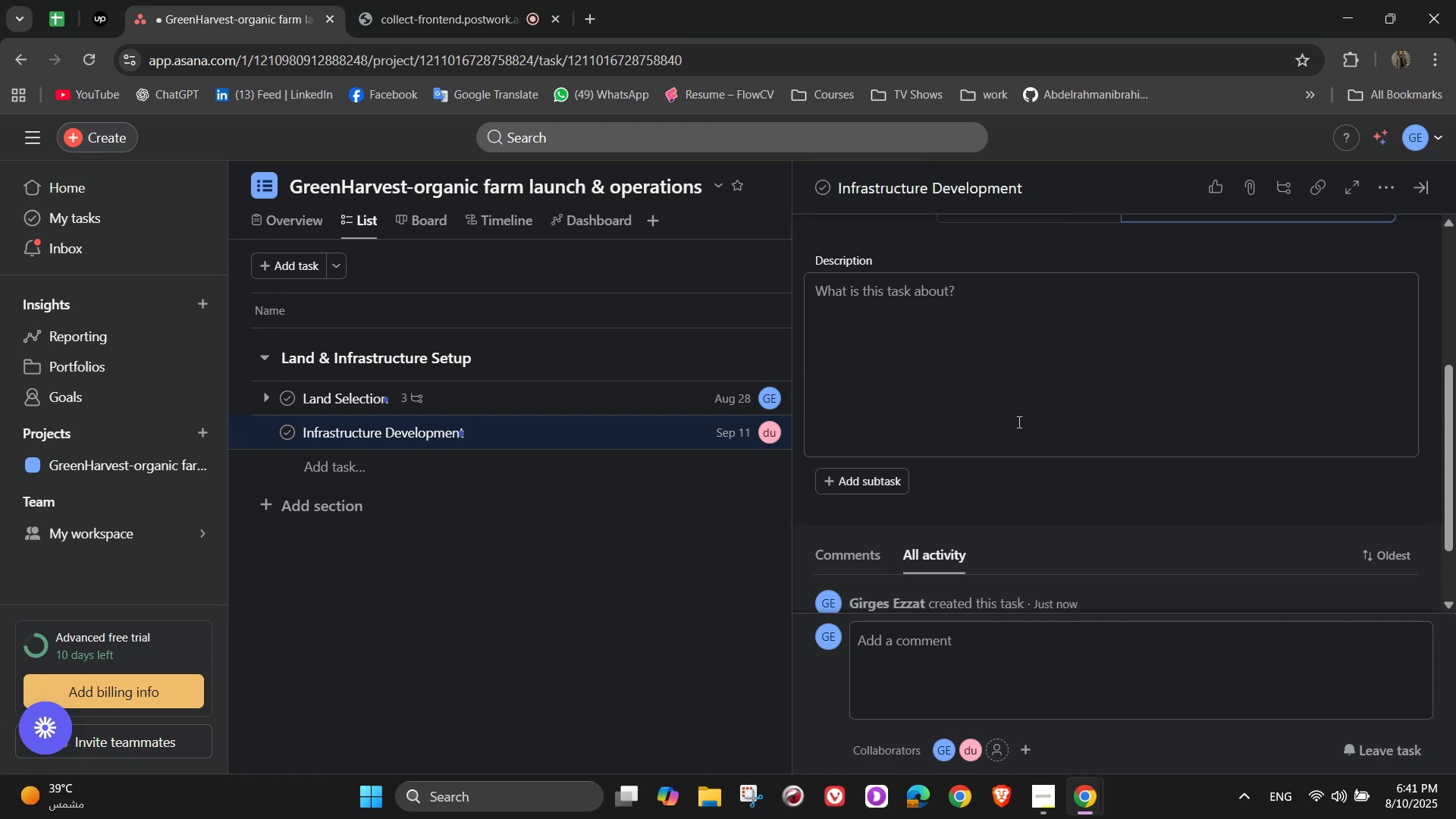 
left_click([1018, 422])
 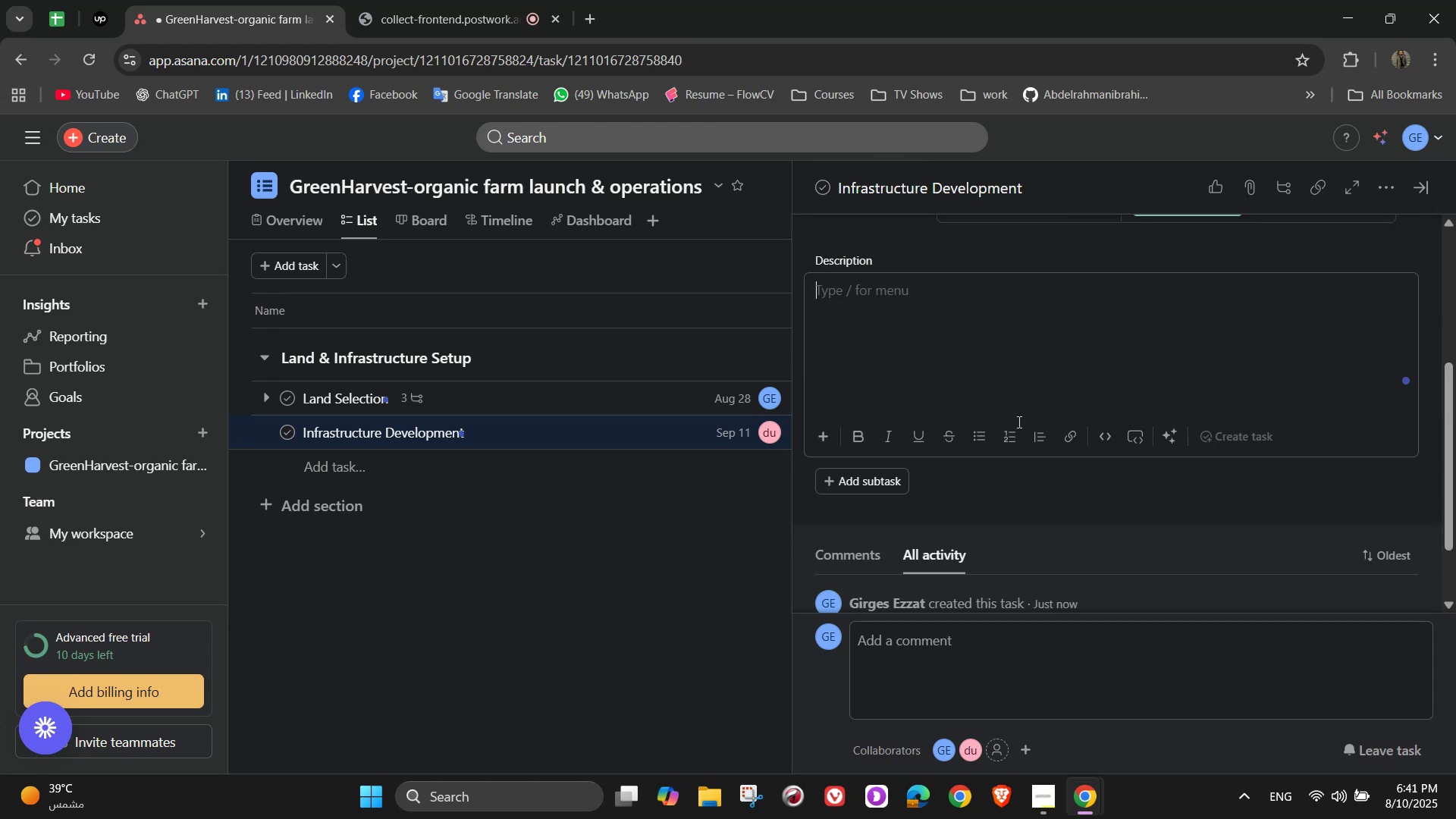 
scroll: coordinate [1018, 422], scroll_direction: up, amount: 2.0
 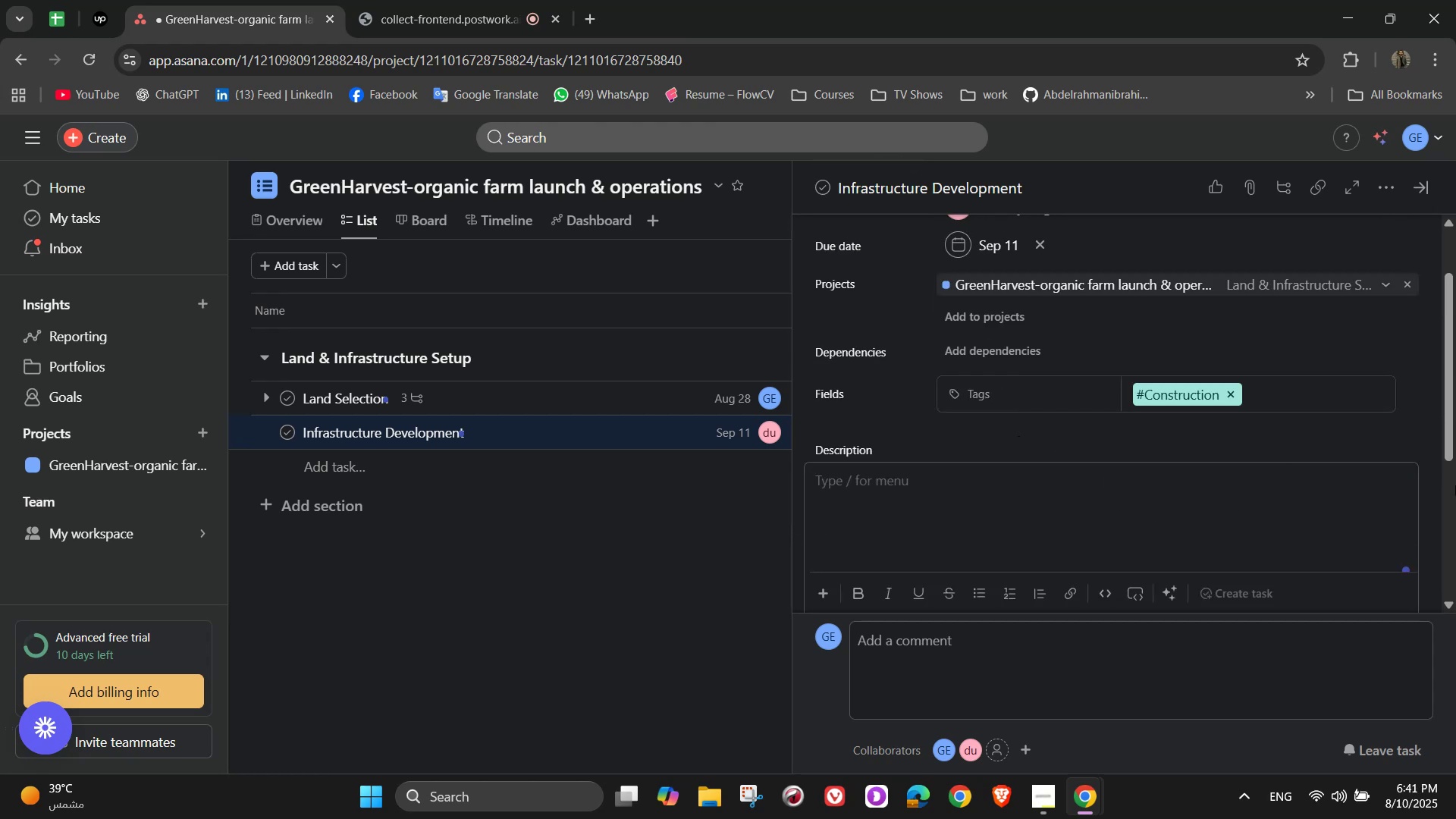 
type(Prepare the land and build essential facilitires)
key(Backspace)
key(Backspace)
key(Backspace)
type(es)
 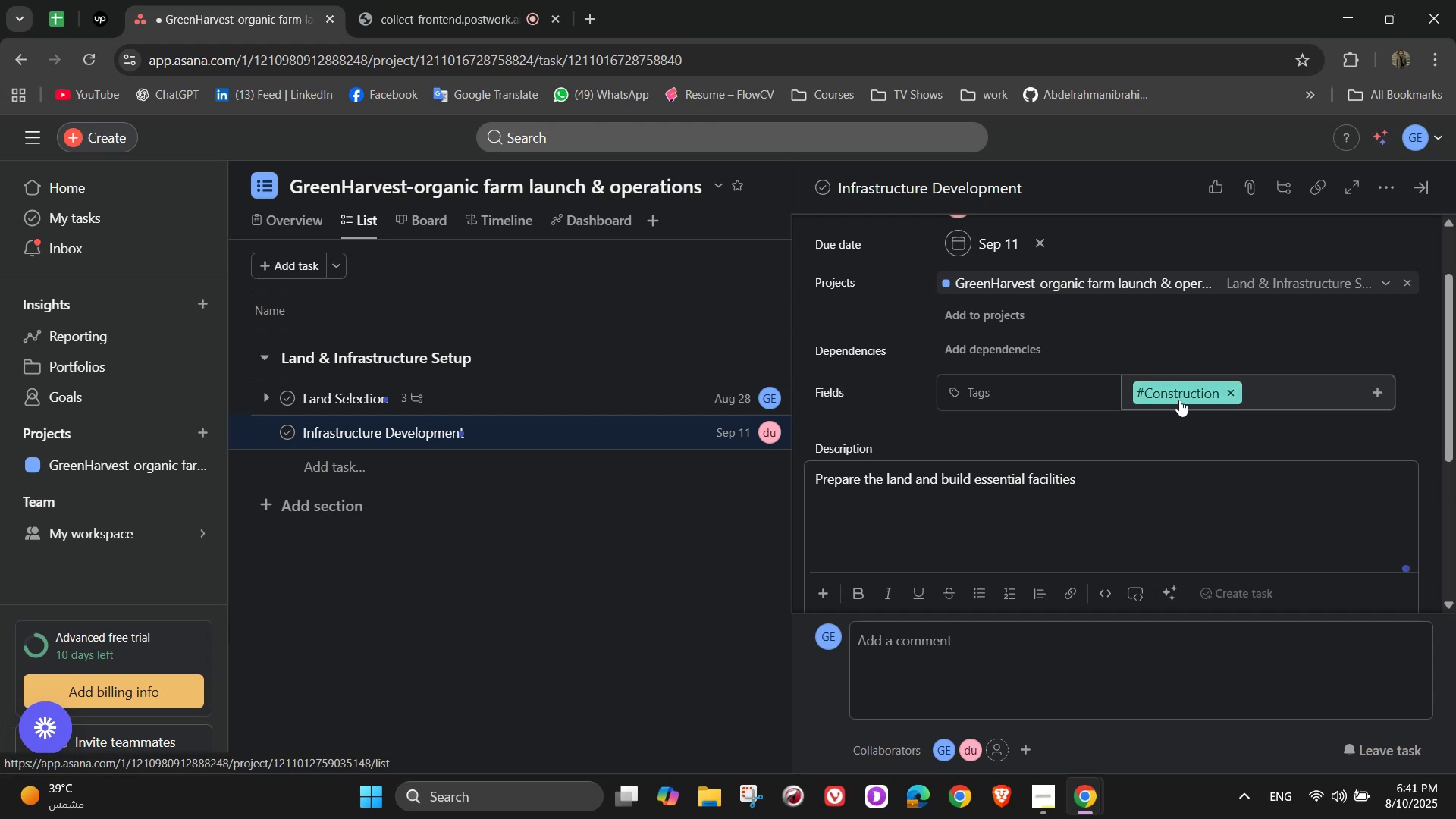 
scroll: coordinate [1094, 405], scroll_direction: down, amount: 2.0
 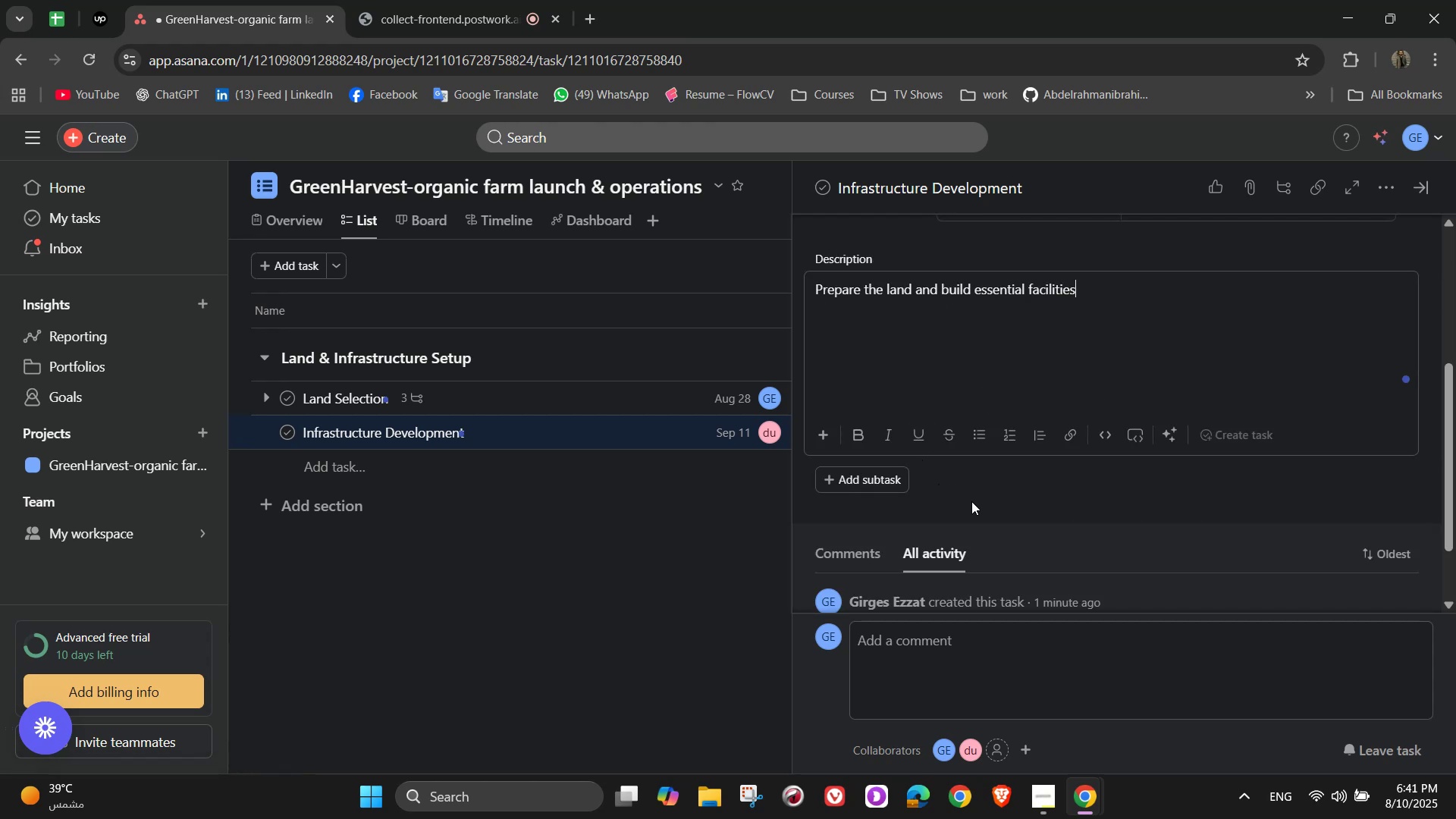 
left_click([1030, 506])
 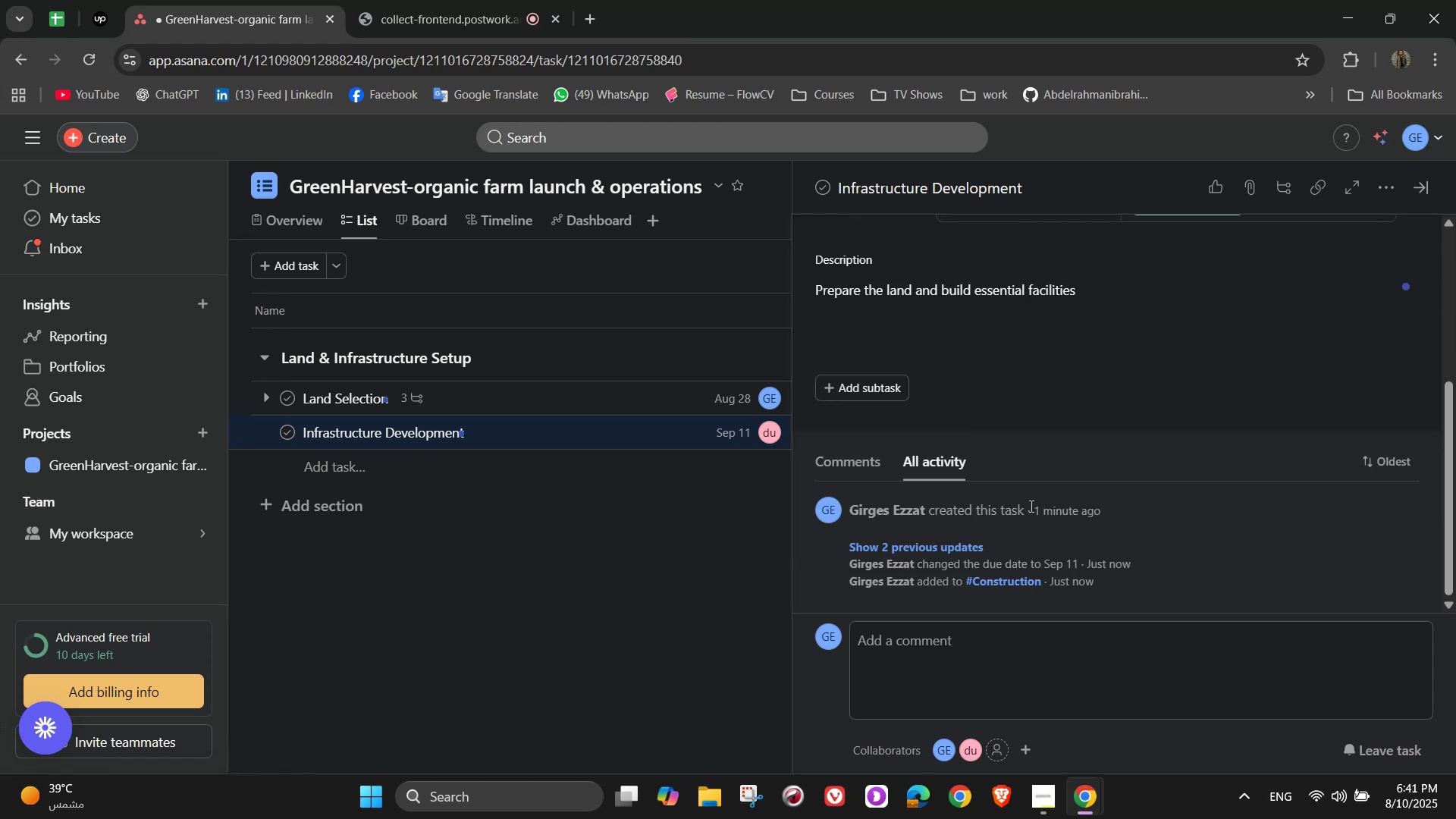 
scroll: coordinate [1030, 506], scroll_direction: up, amount: 2.0
 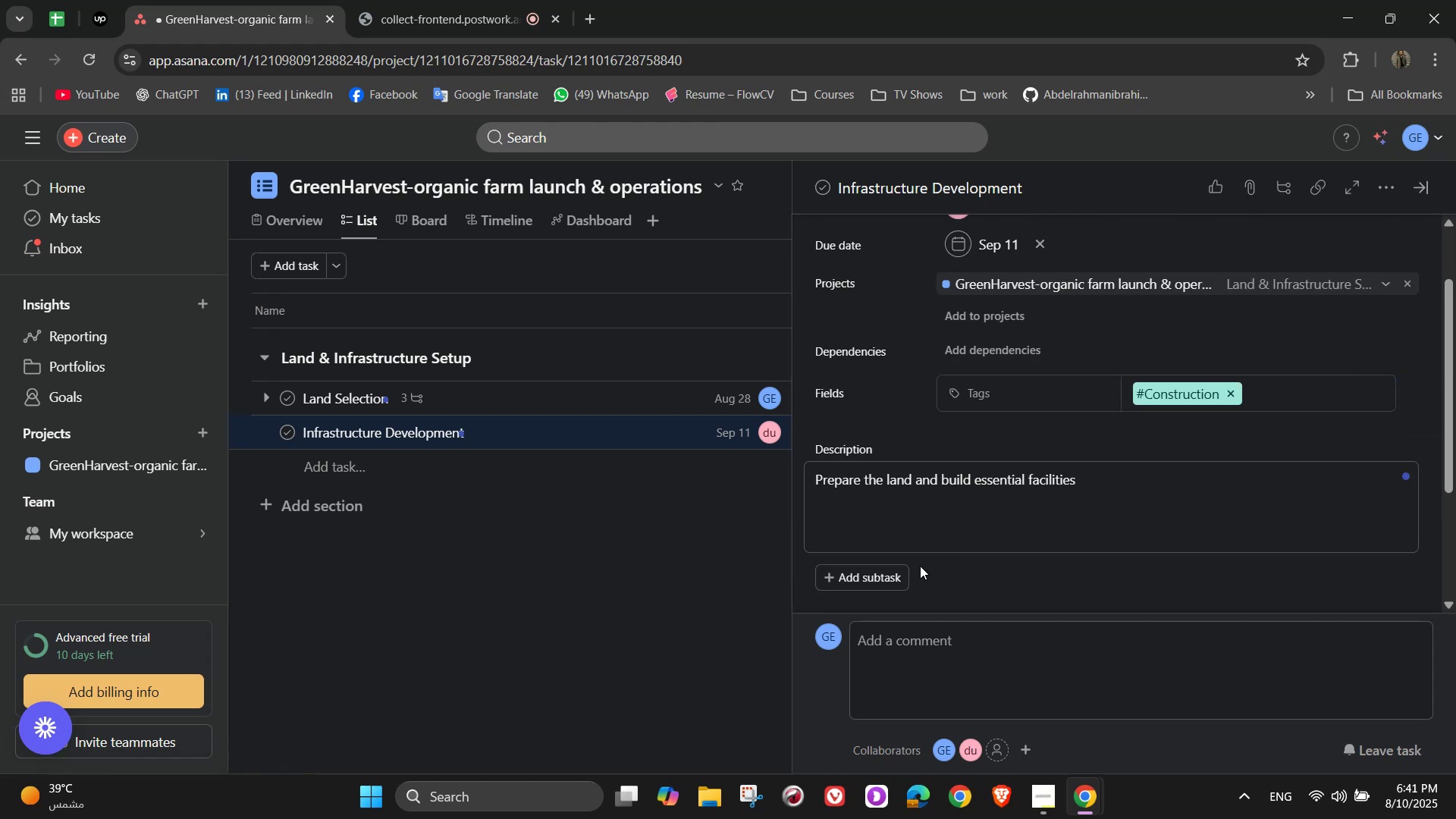 
left_click([884, 582])
 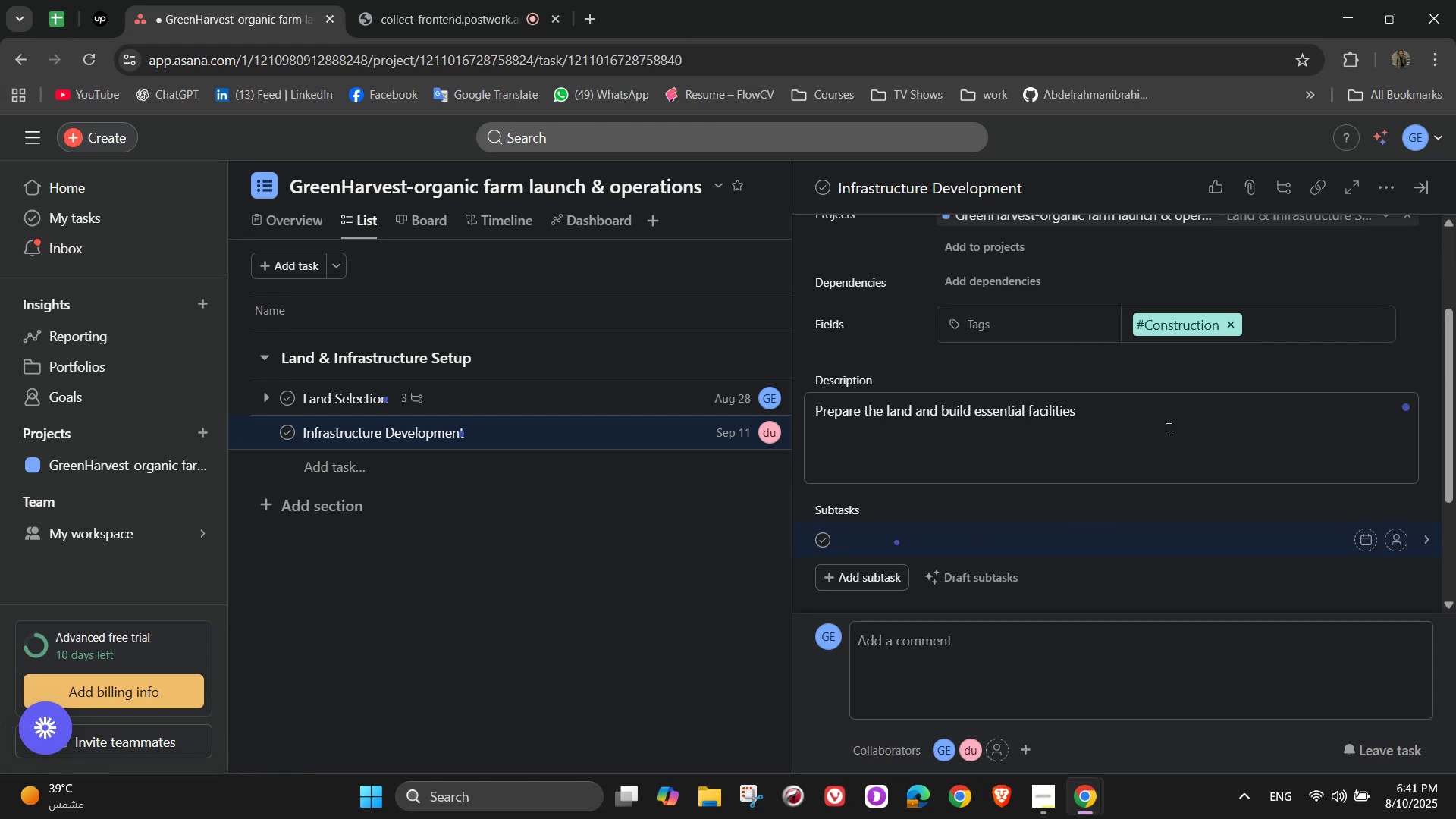 
type(Irrigation sysm)
key(Backspace)
type(tem install)
 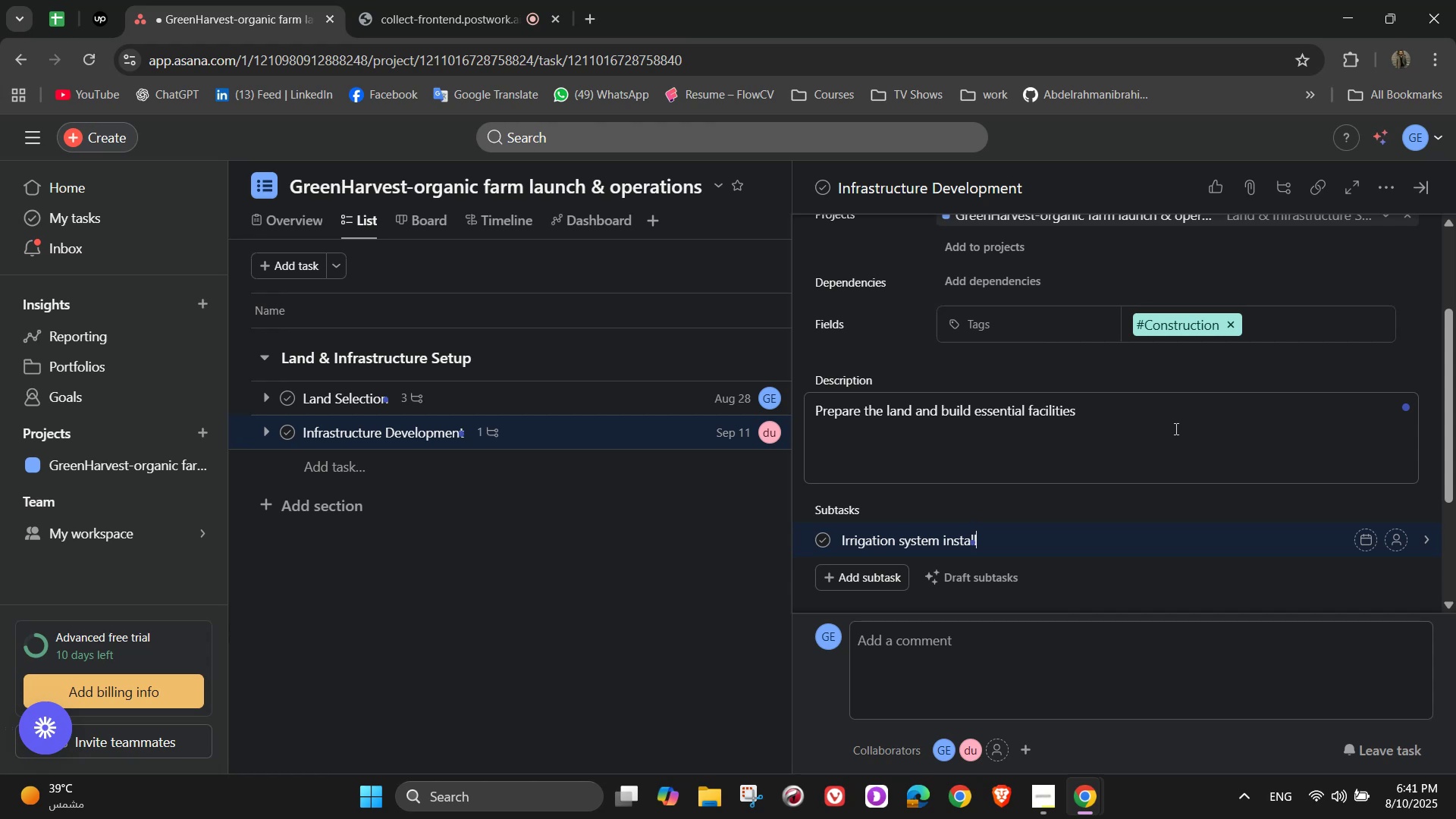 
type(ation)
 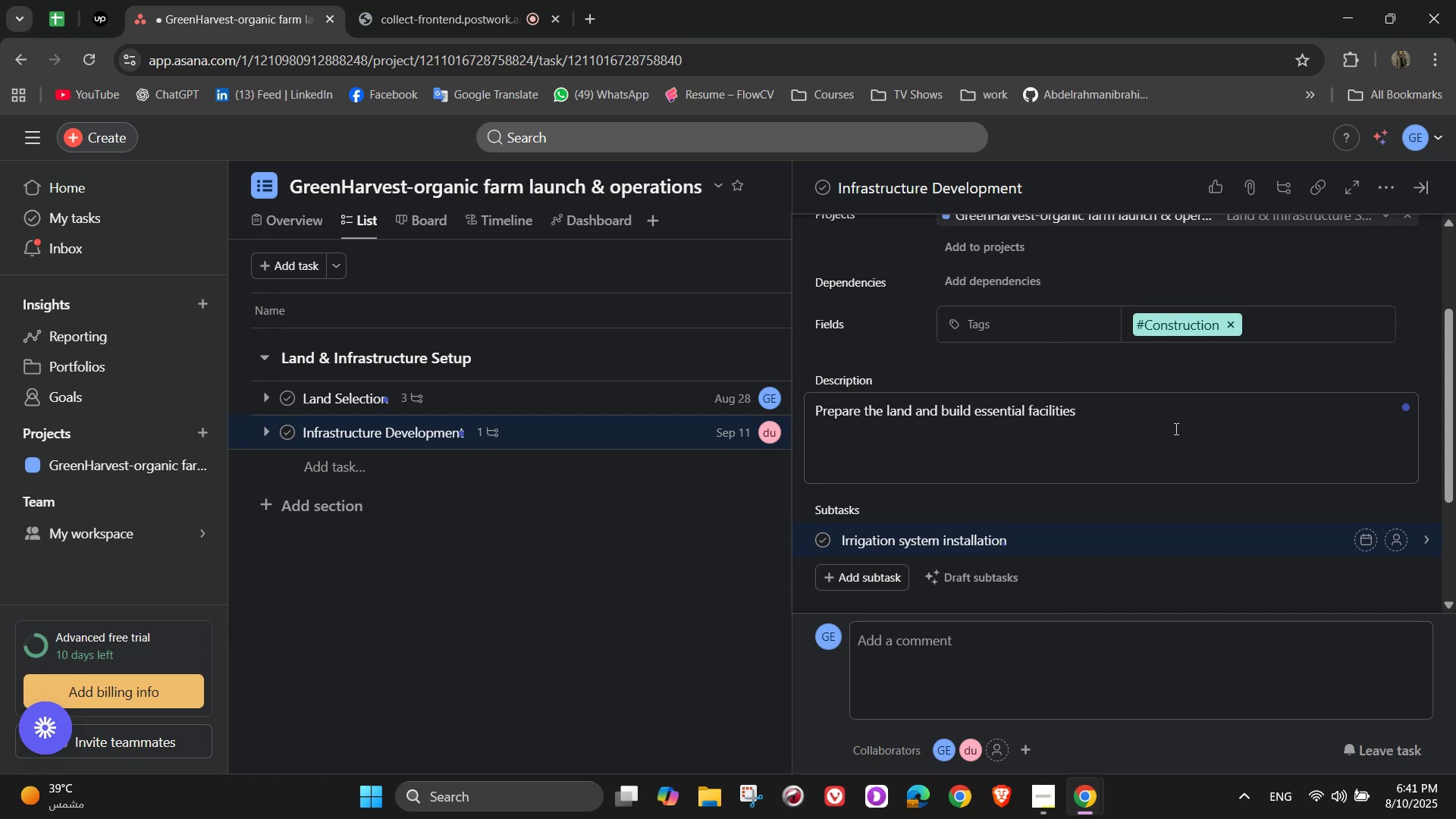 
key(Enter)
 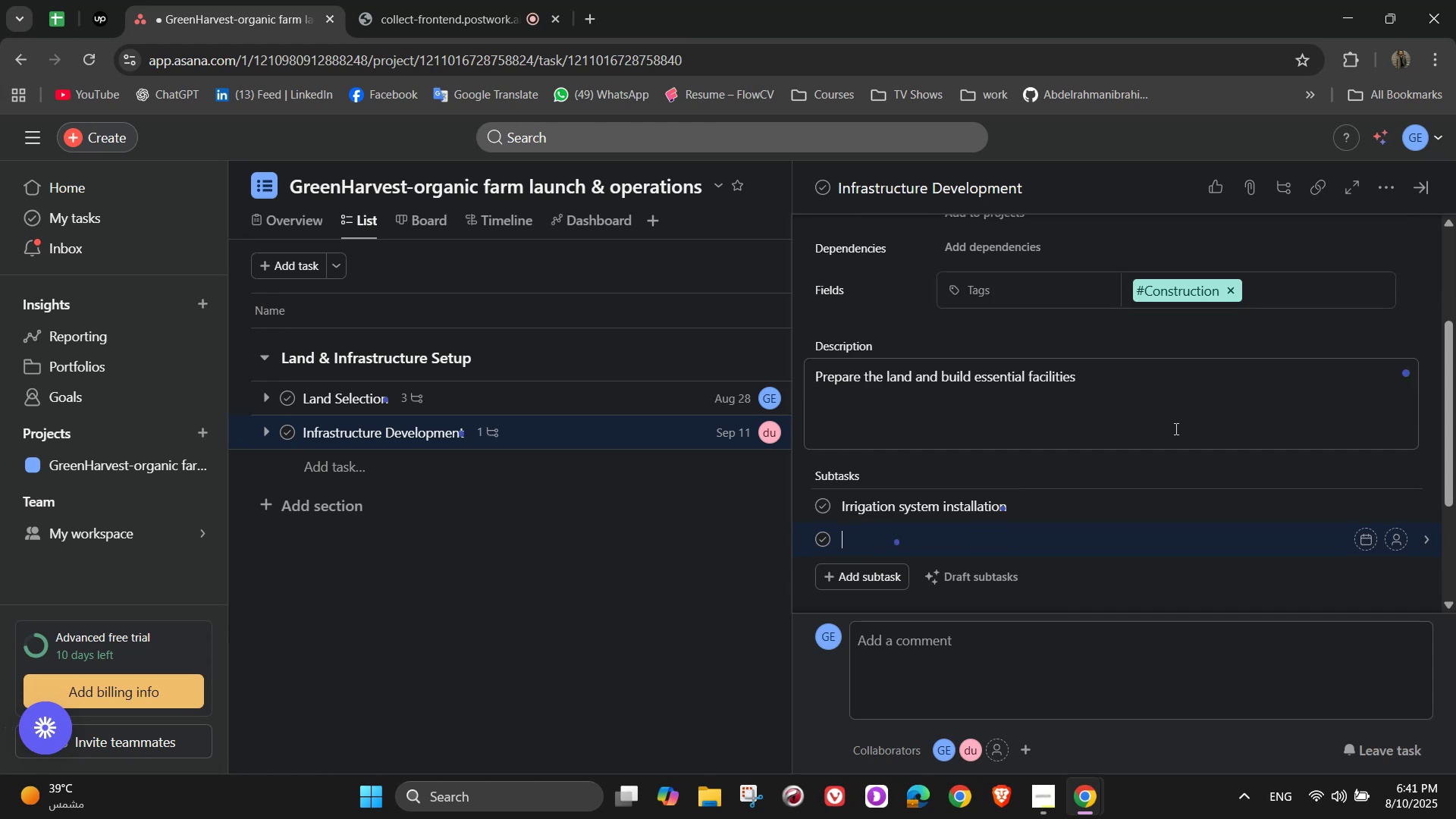 
type(s)
key(Backspace)
type(Storage sheds and packing areas)
 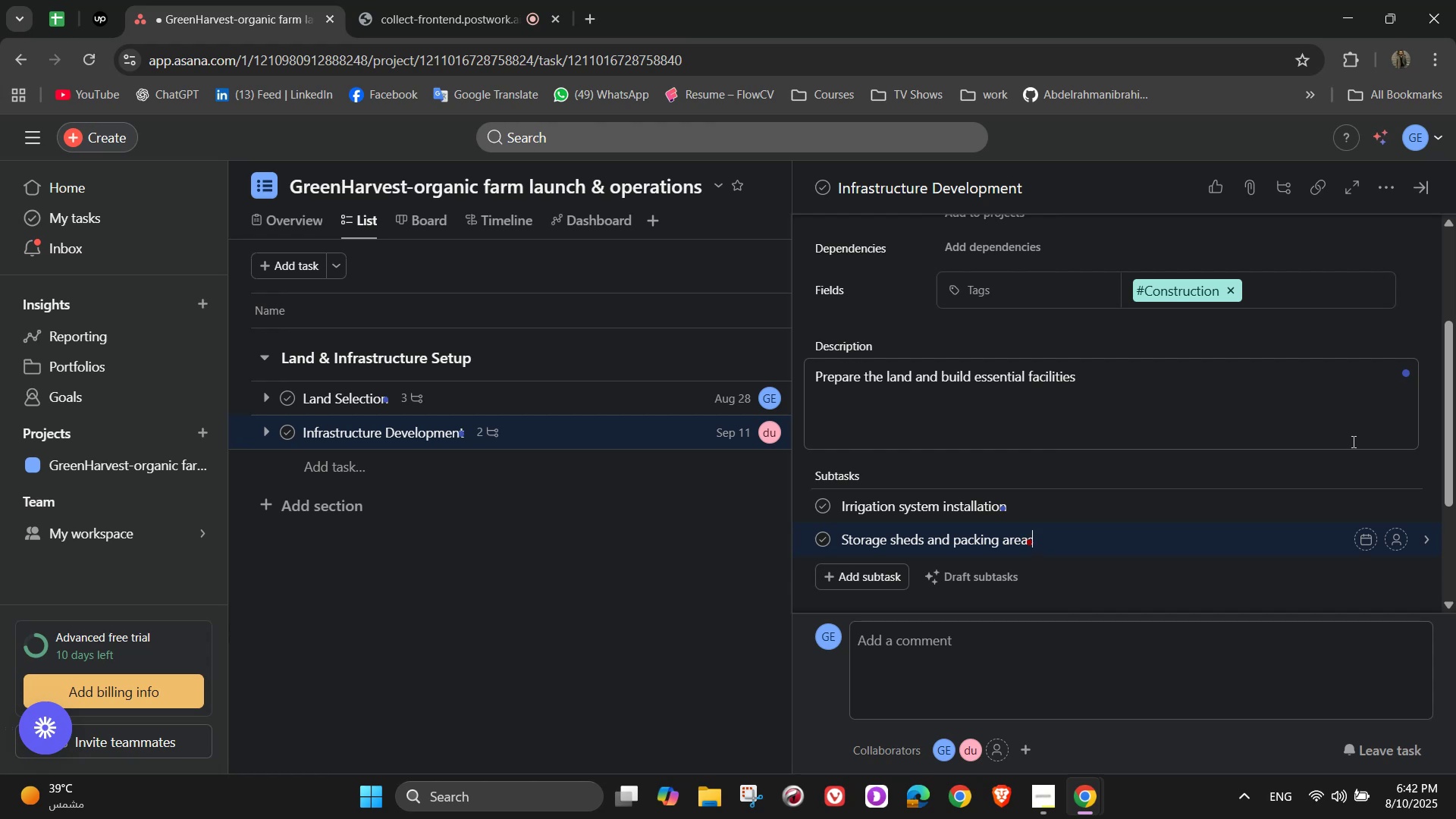 
key(Enter)
 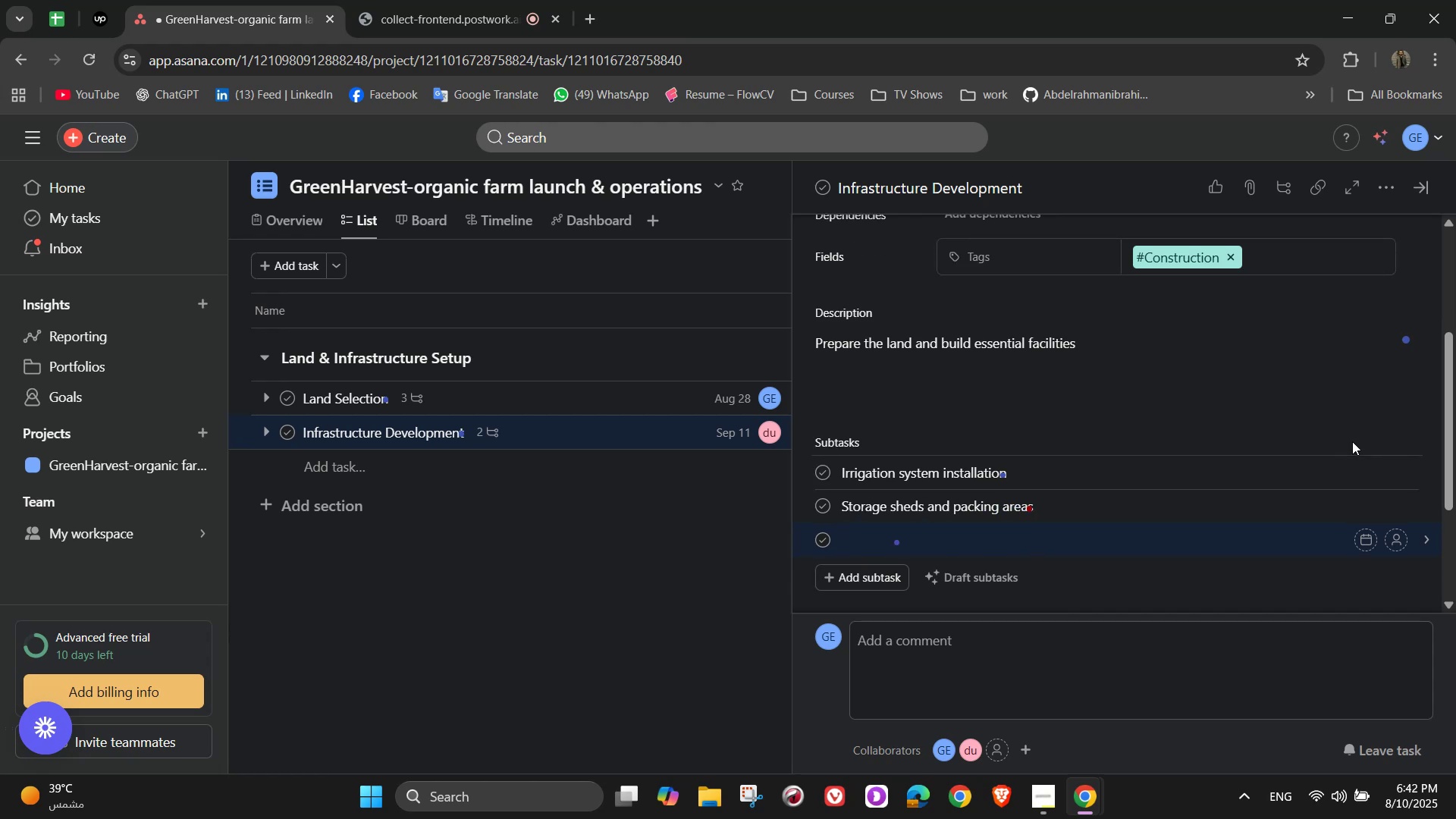 
type(Fencing for crop protection)
 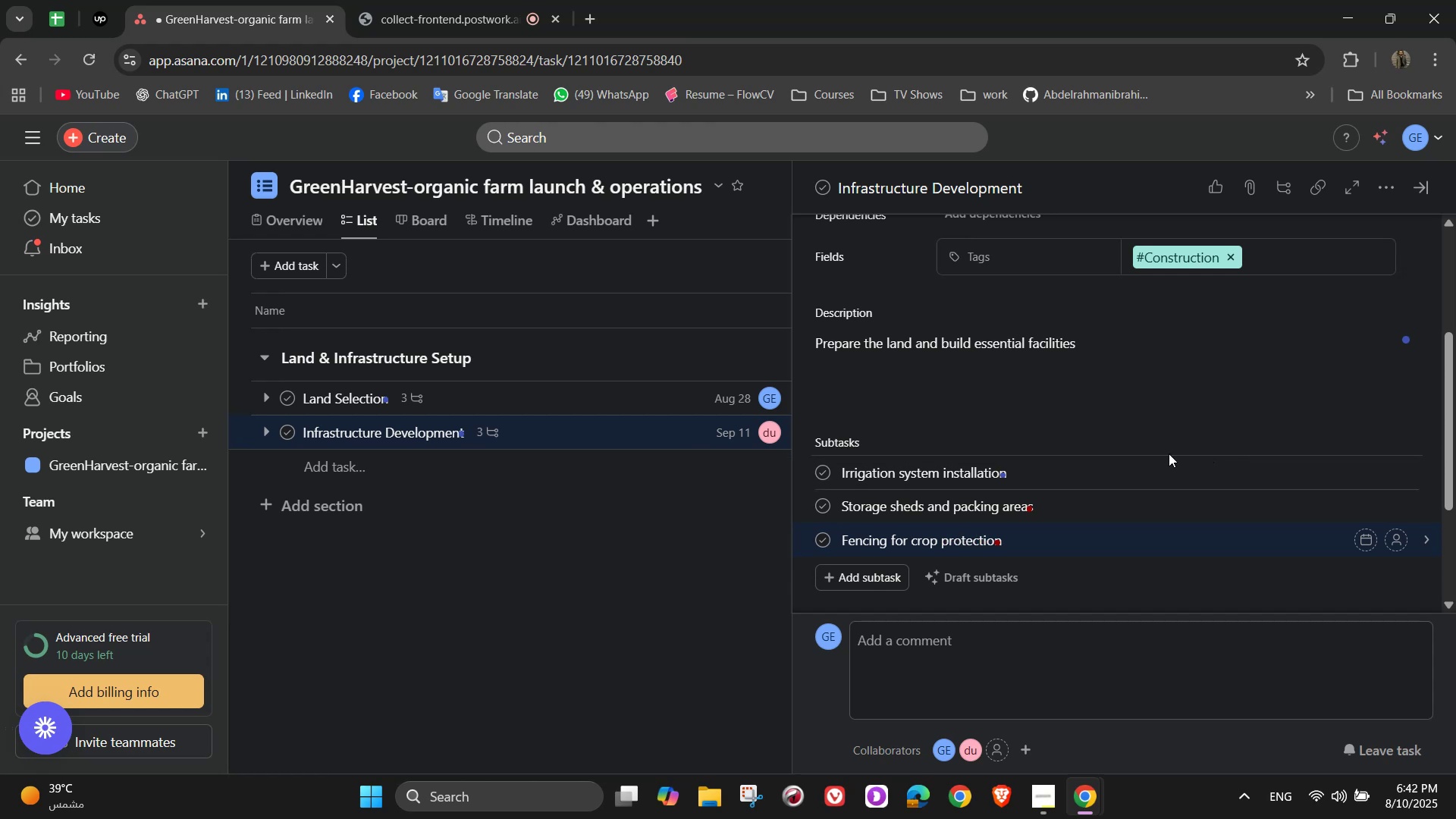 
wait(5.71)
 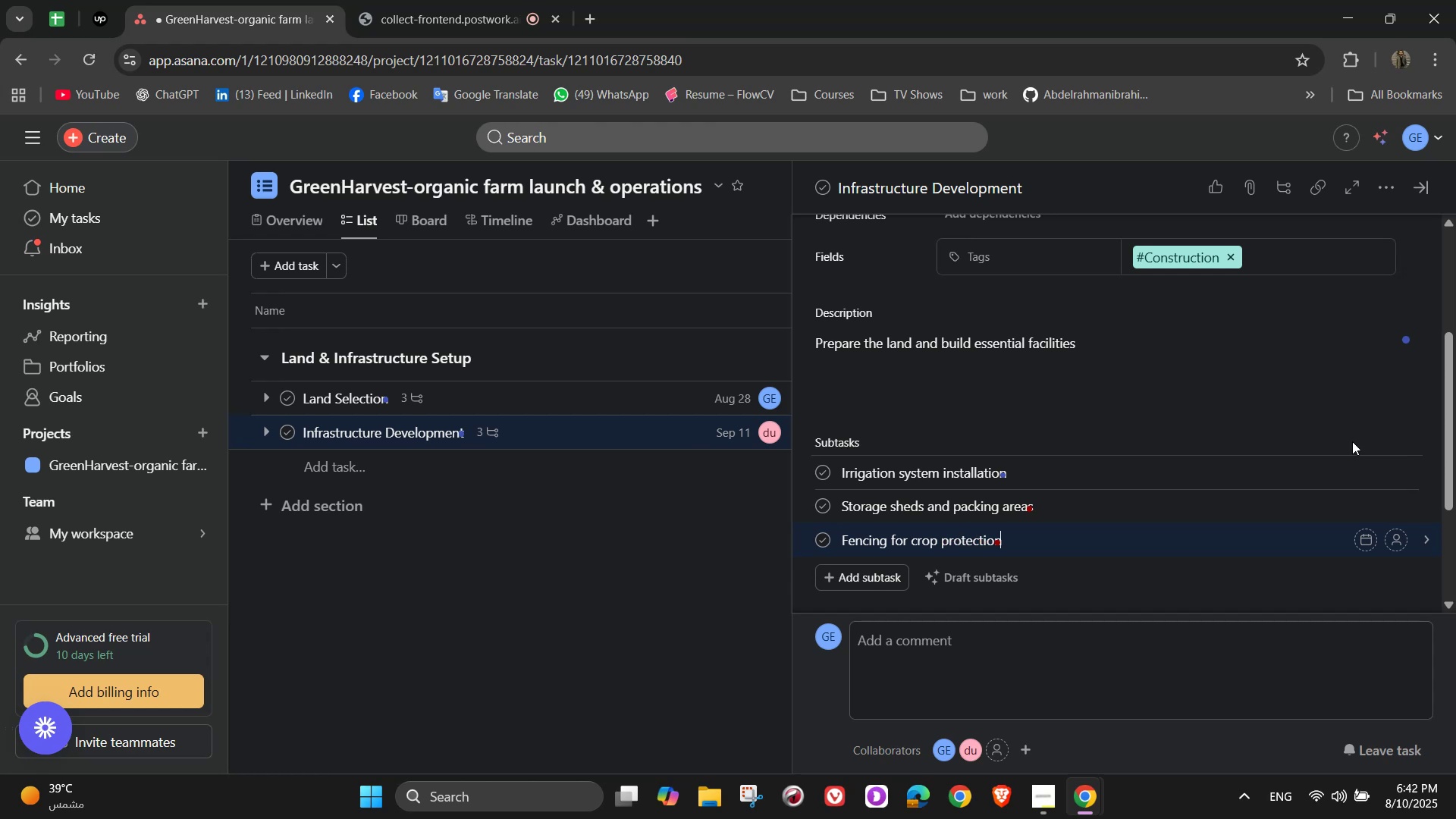 
left_click([1400, 473])
 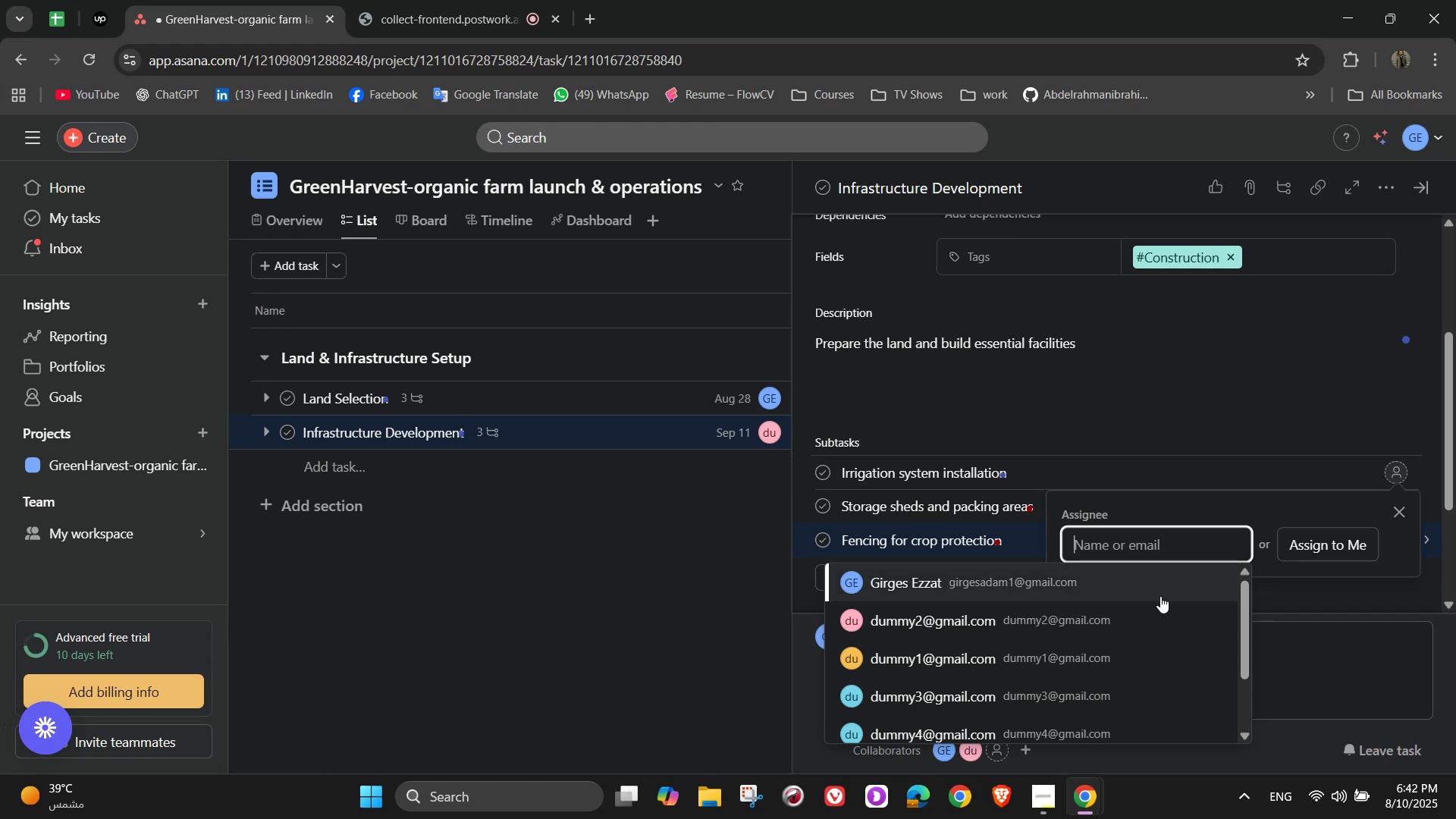 
left_click([1144, 642])
 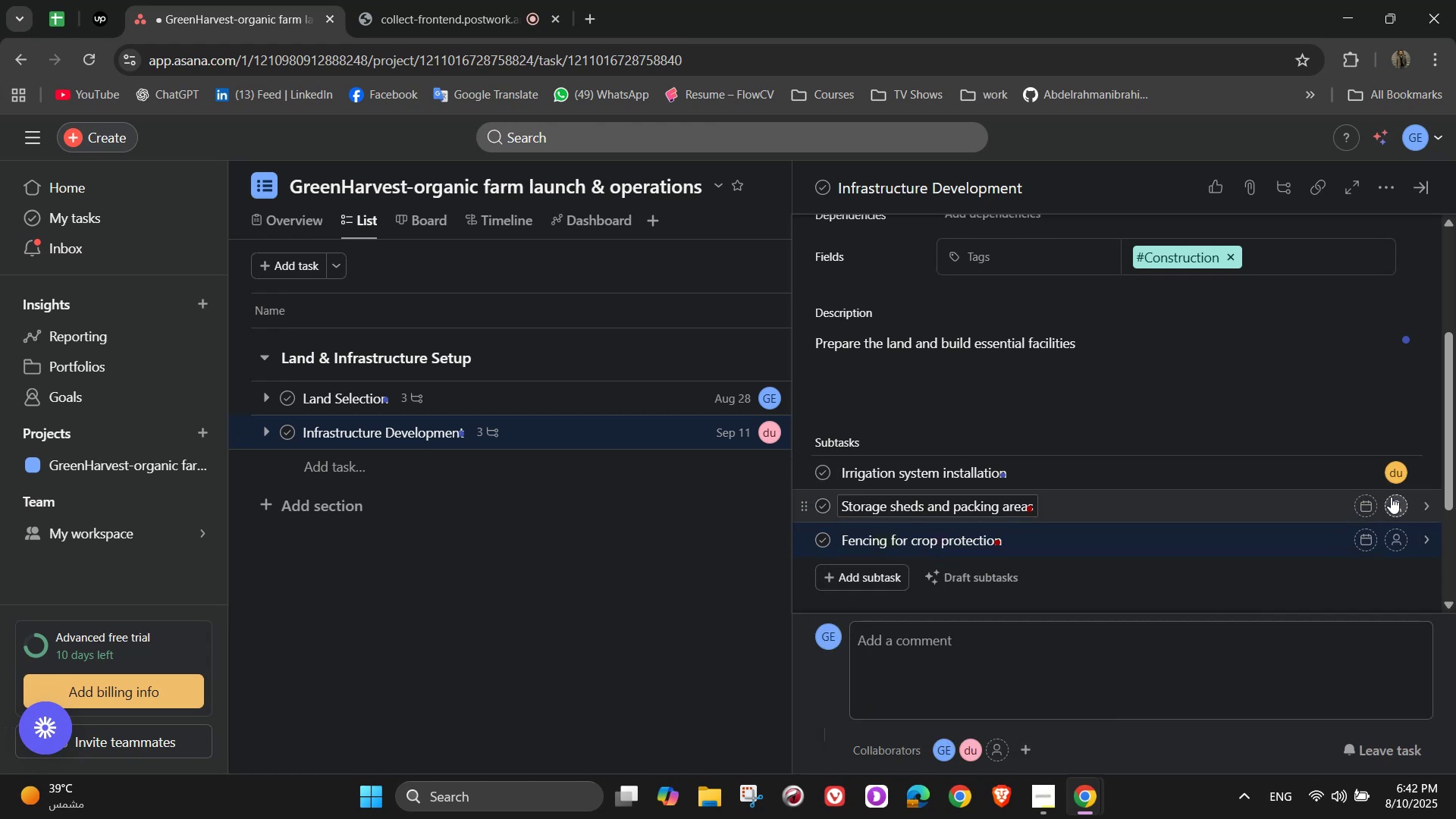 
left_click([1398, 504])
 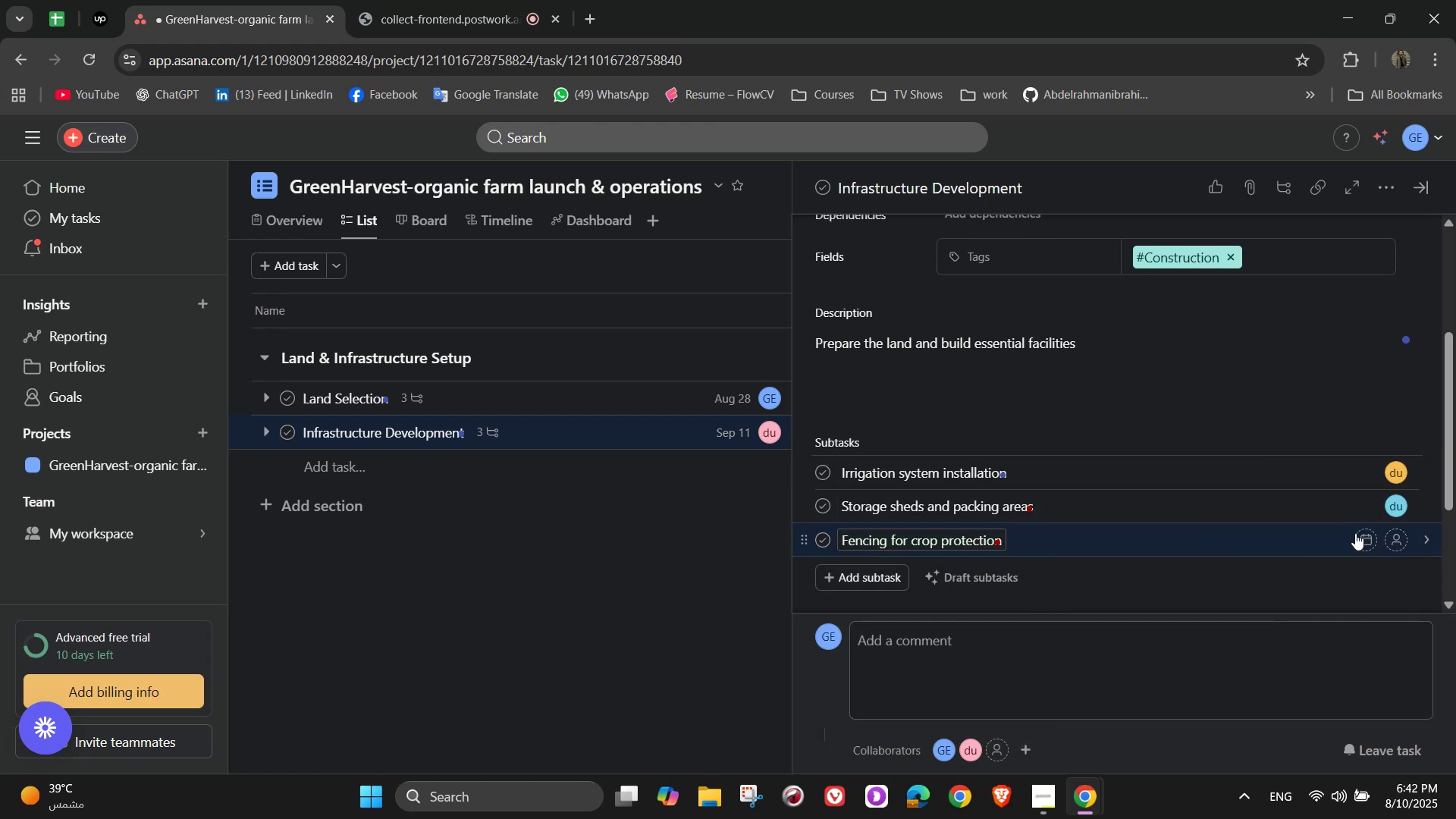 
left_click([1402, 541])
 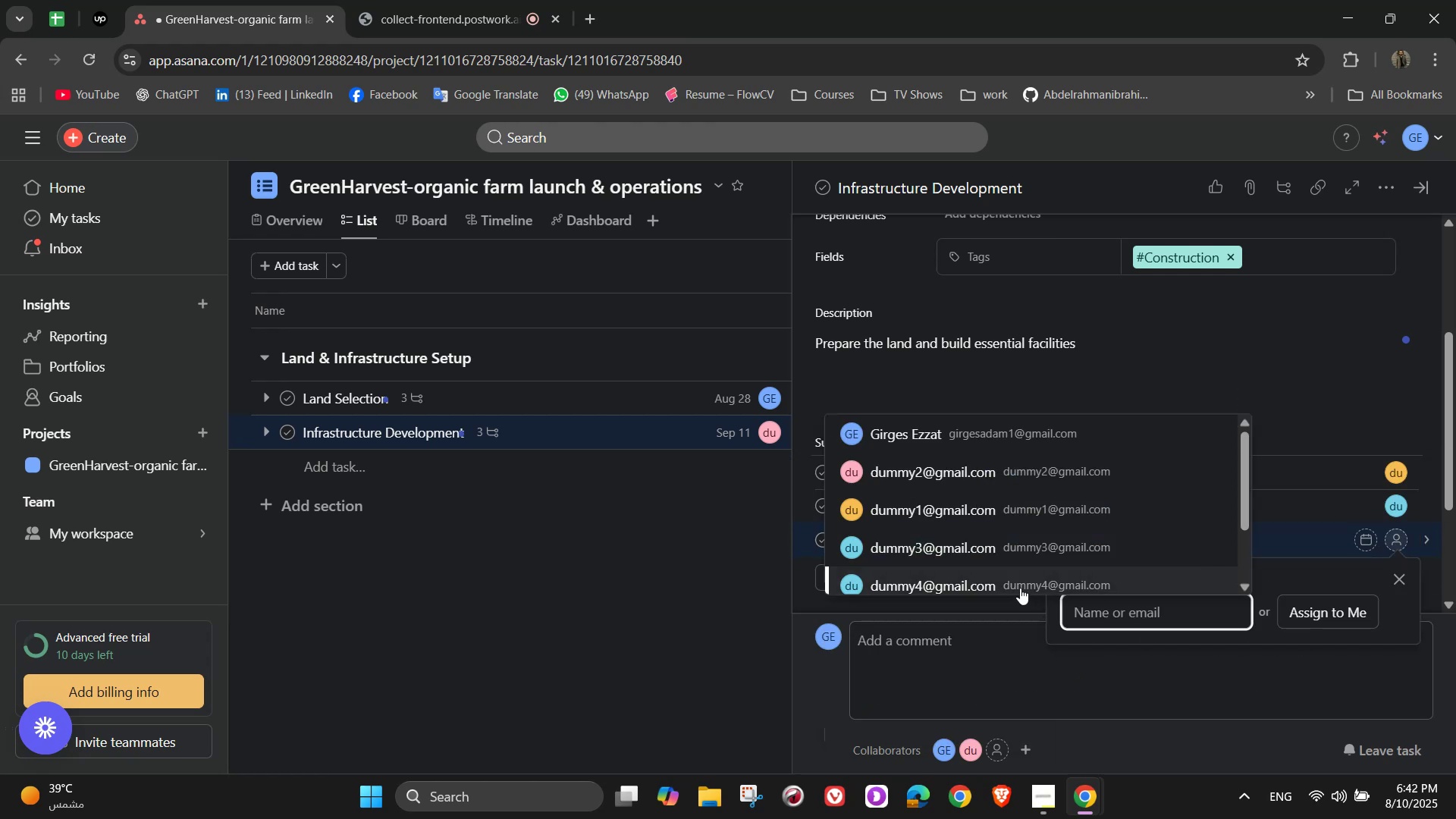 
left_click([1018, 587])
 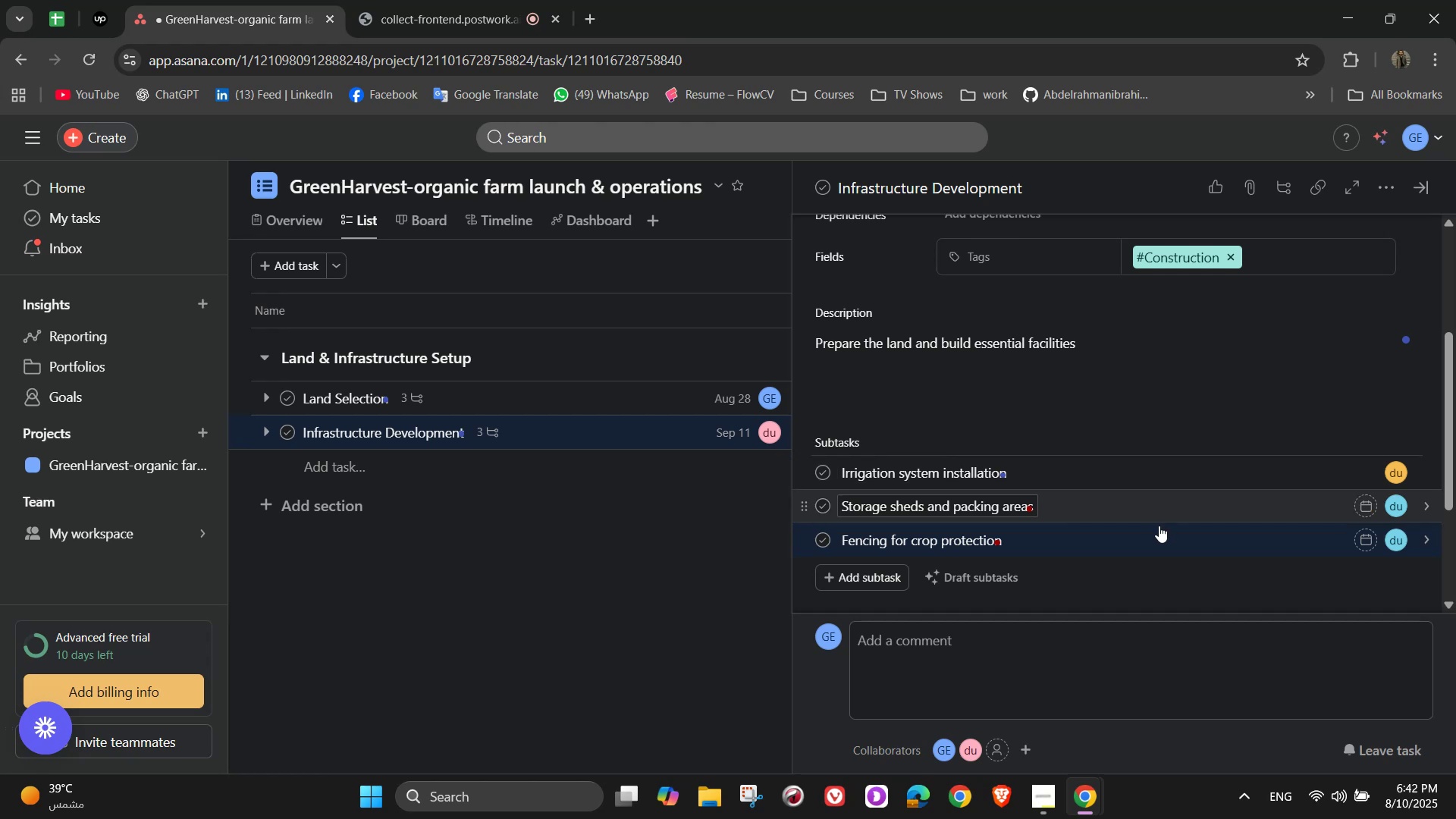 
wait(6.37)
 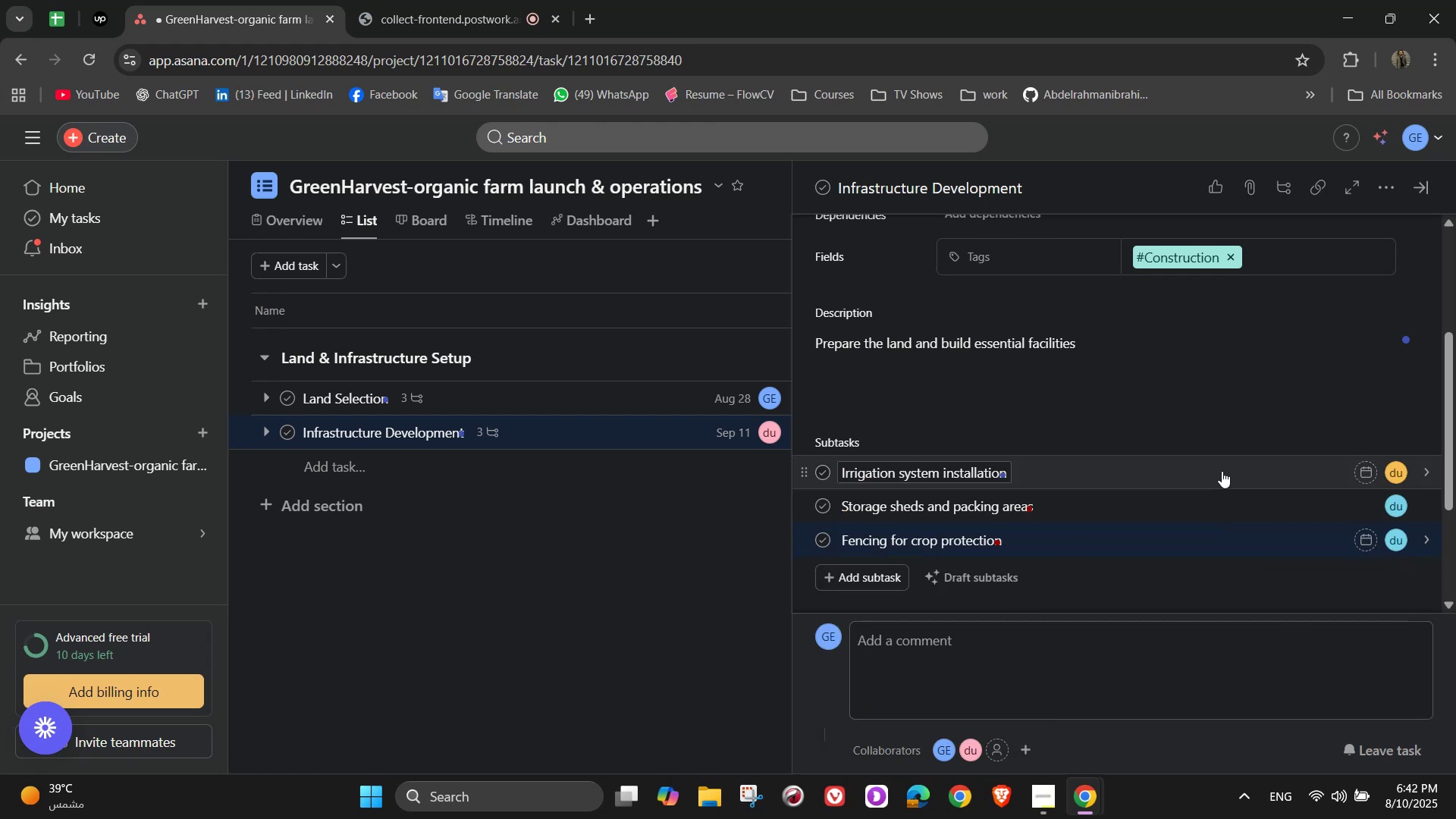 
scroll: coordinate [1121, 568], scroll_direction: up, amount: 6.0
 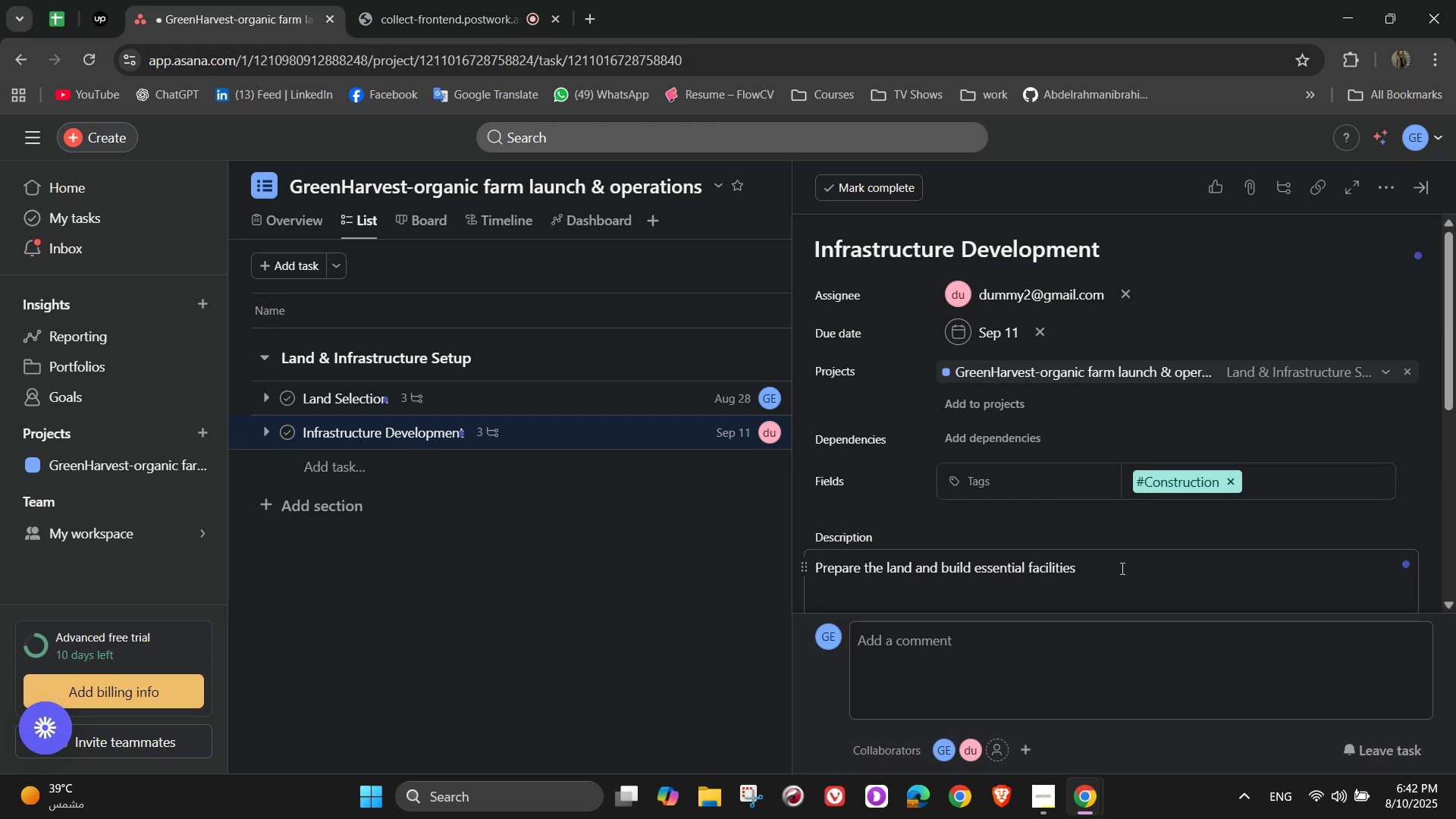 
scroll: coordinate [1121, 568], scroll_direction: down, amount: 3.0
 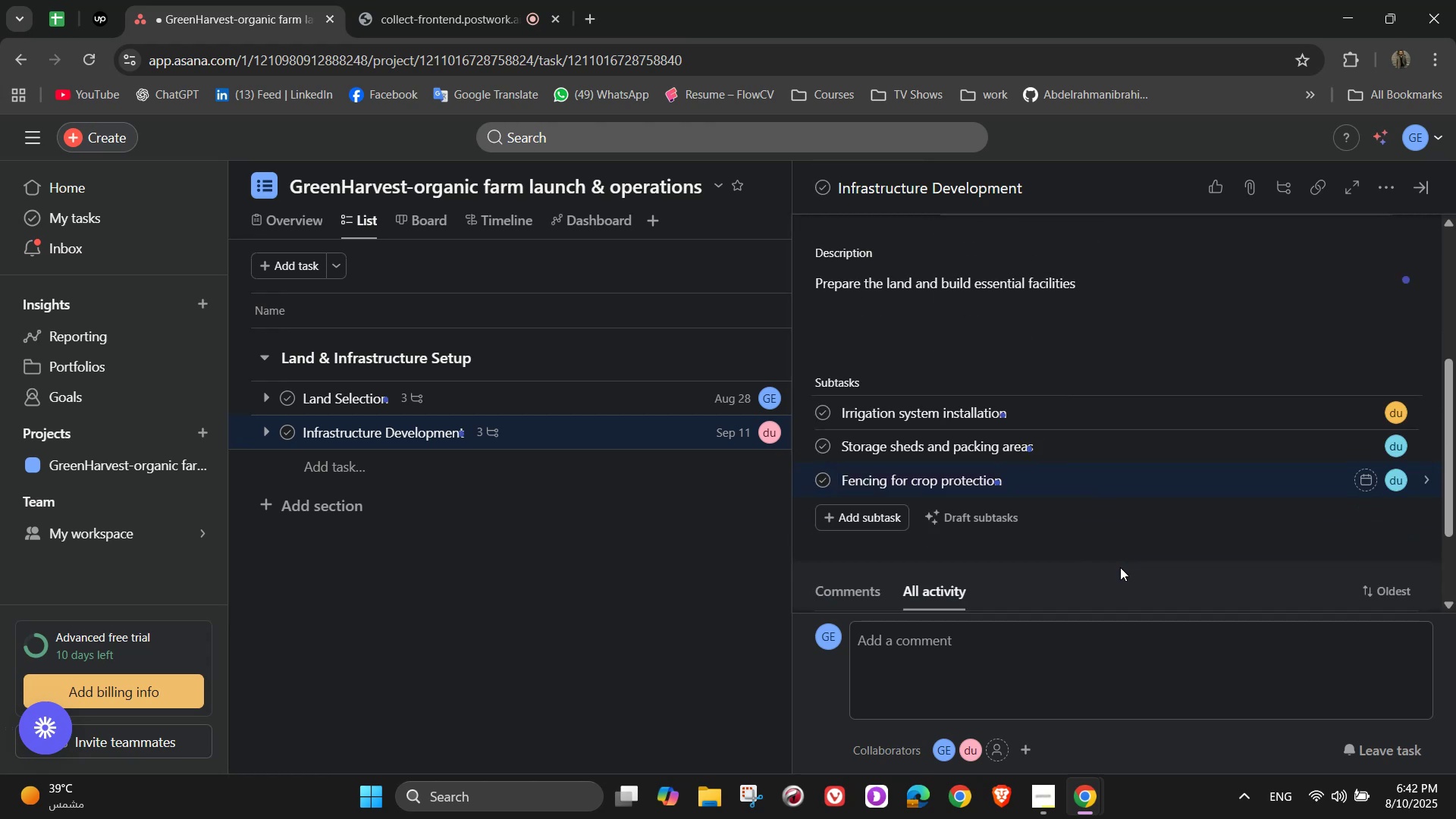 
scroll: coordinate [1263, 396], scroll_direction: up, amount: 2.0
 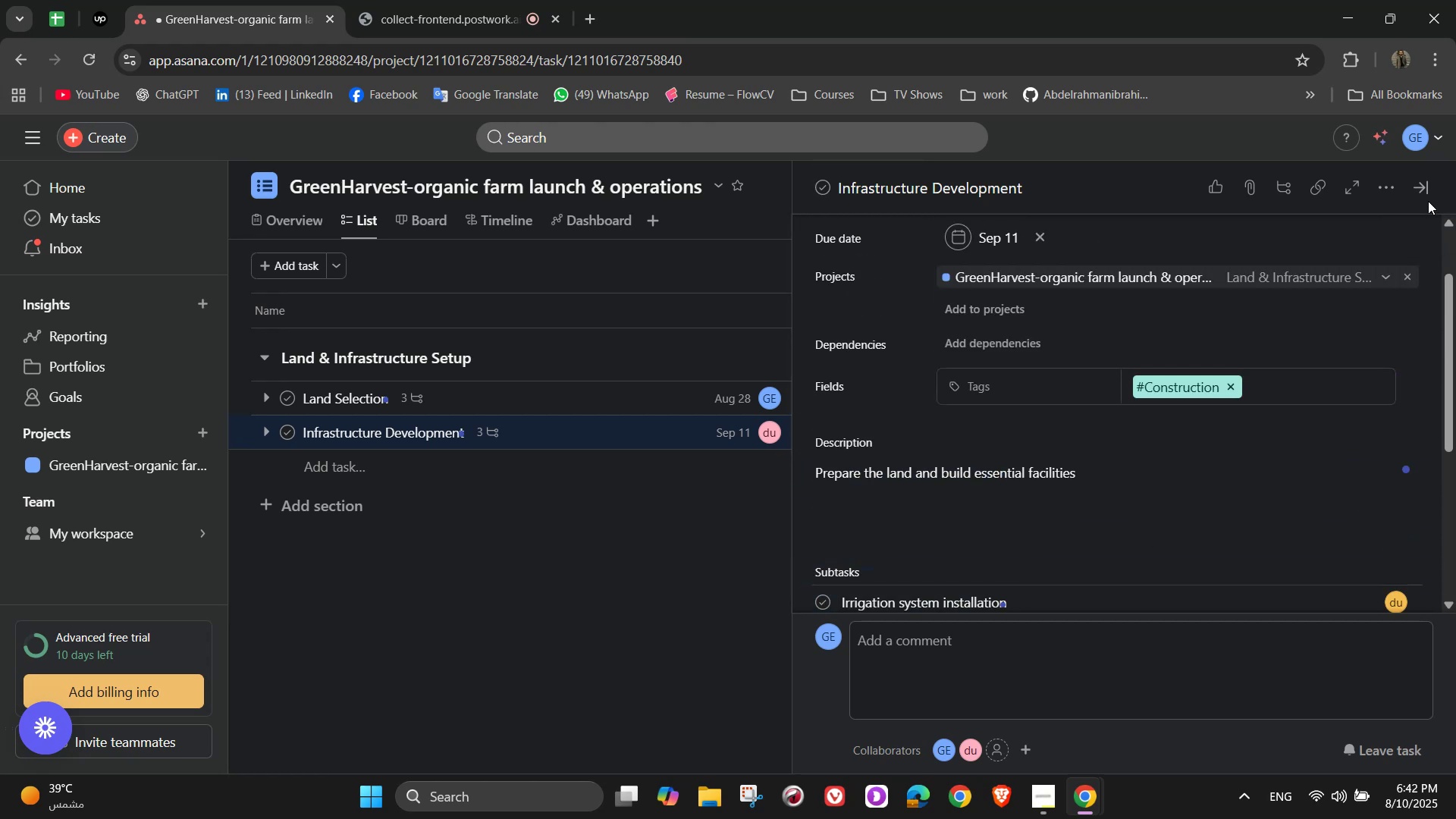 
left_click([1424, 196])
 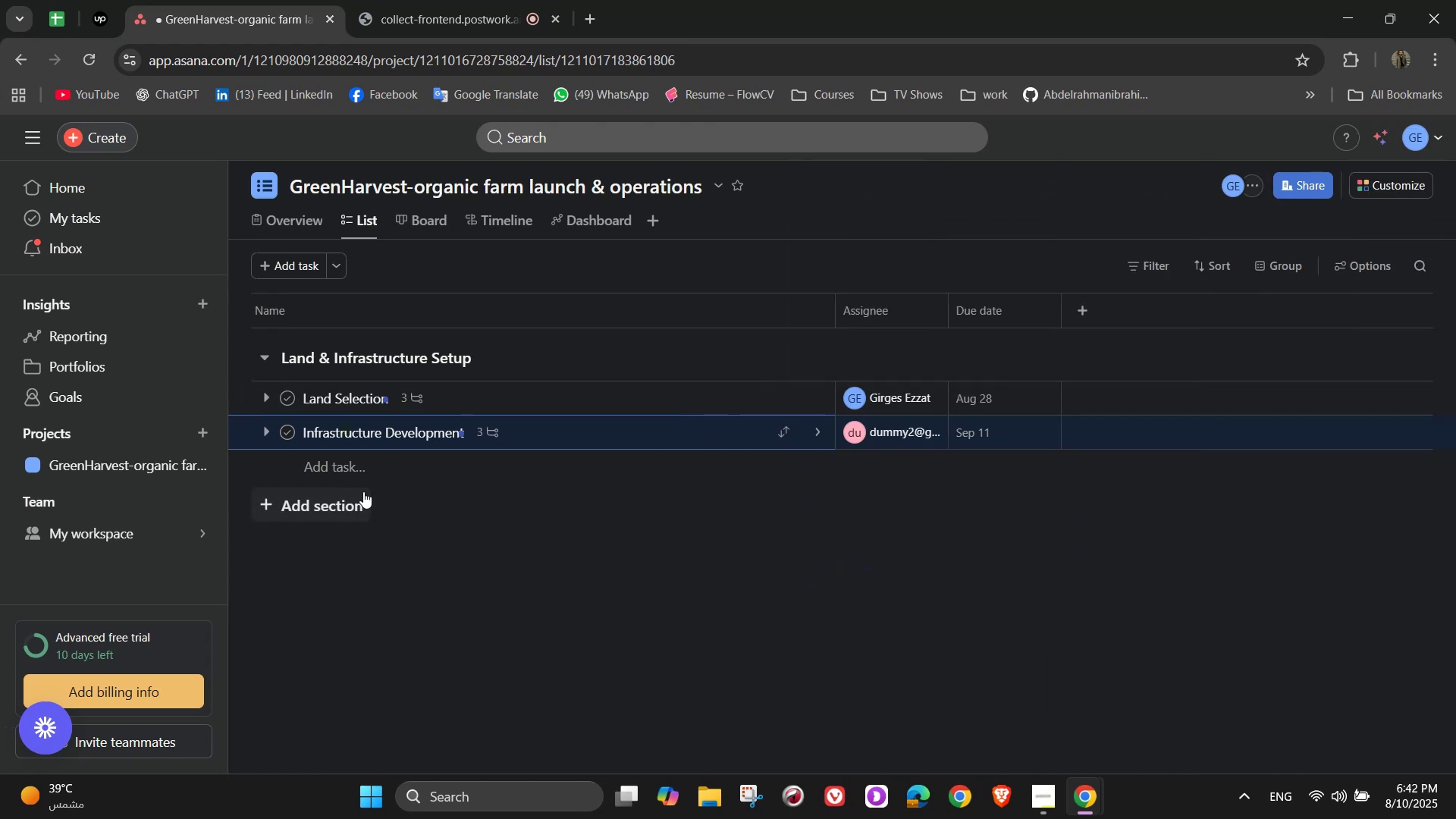 
left_click([377, 463])
 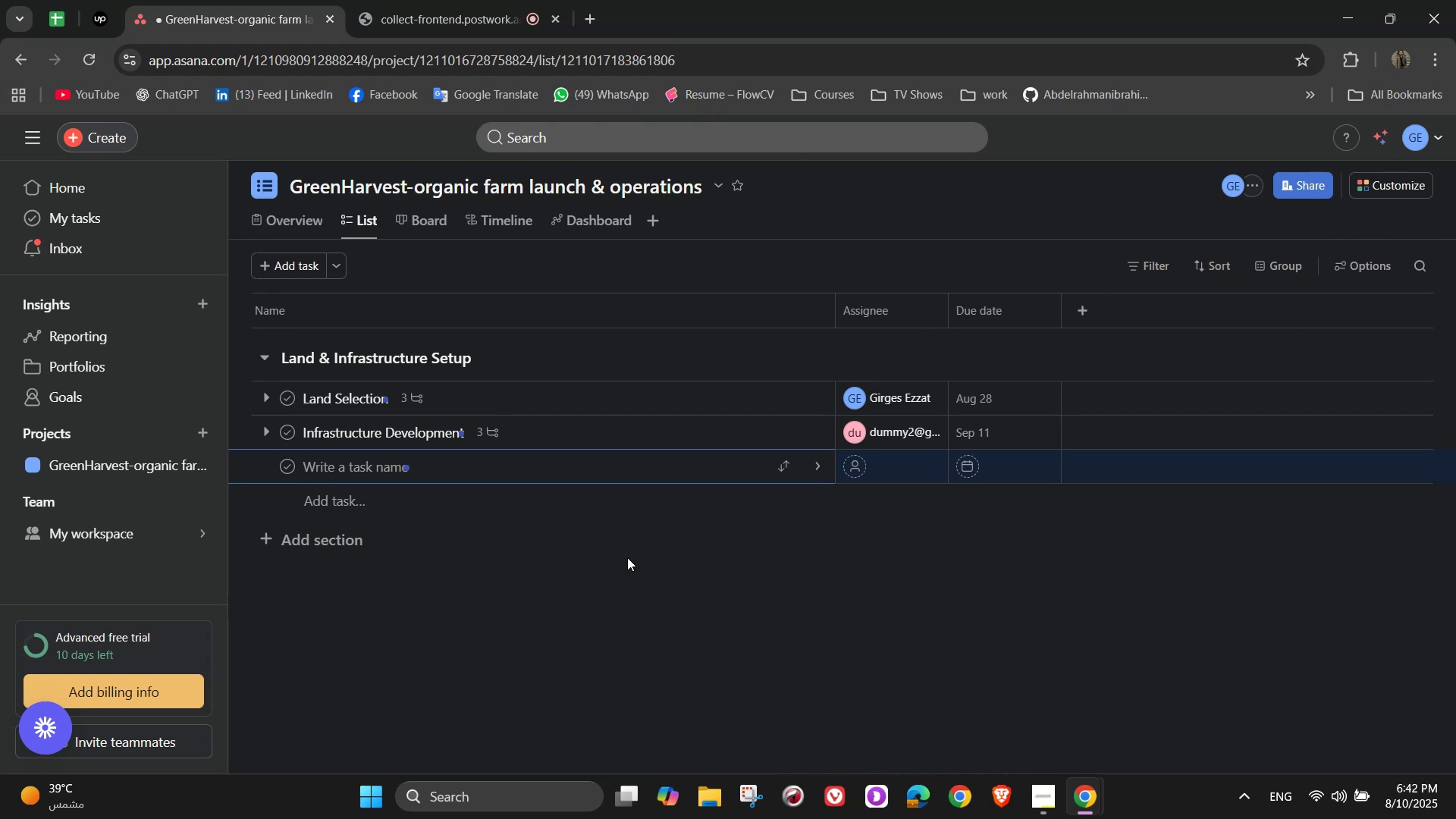 
type(Sustainable Energe)
key(Backspace)
type(y Setup )
key(Backspace)
 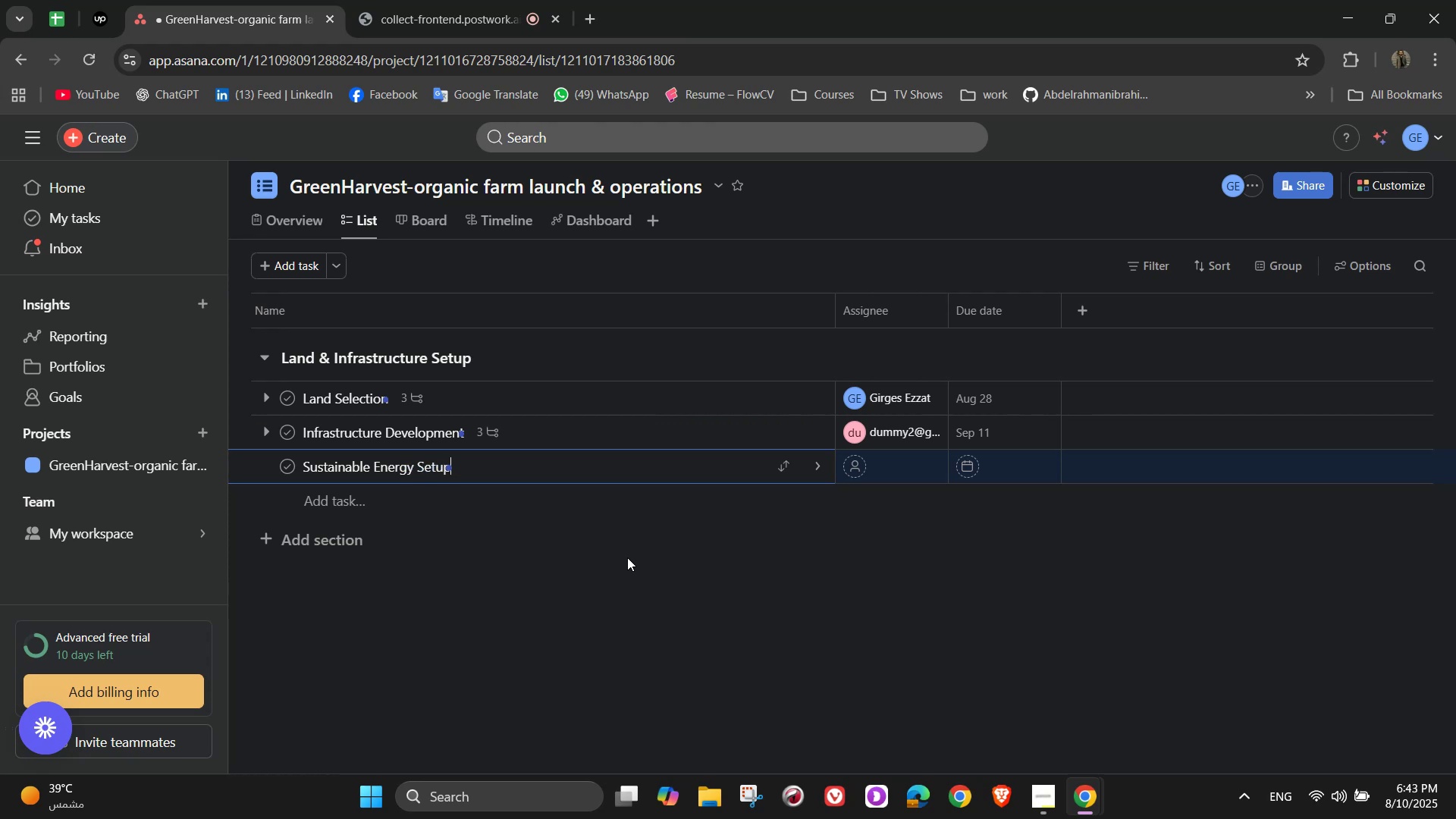 
left_click([824, 467])
 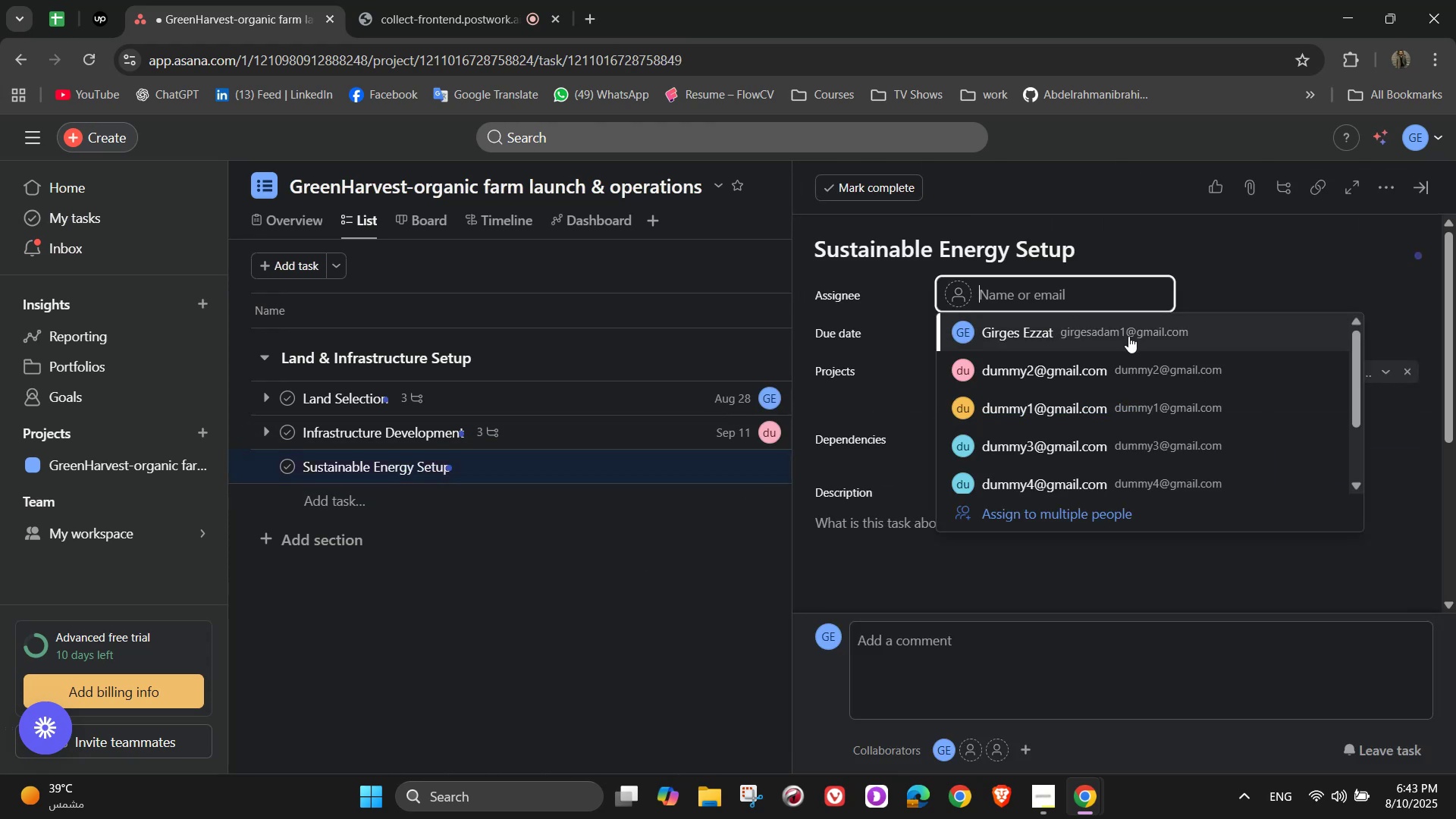 
left_click([1133, 394])
 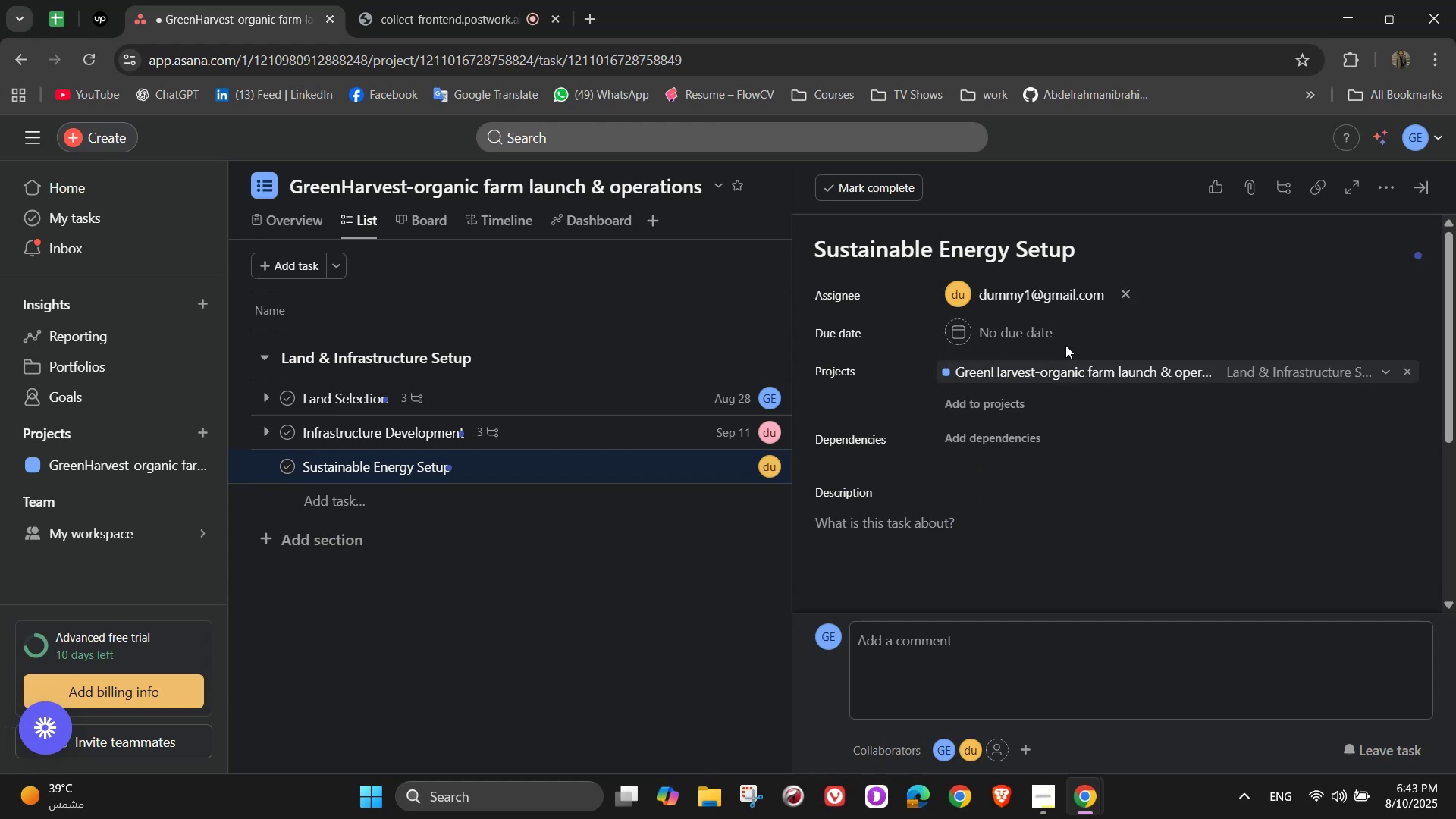 
left_click([1042, 336])
 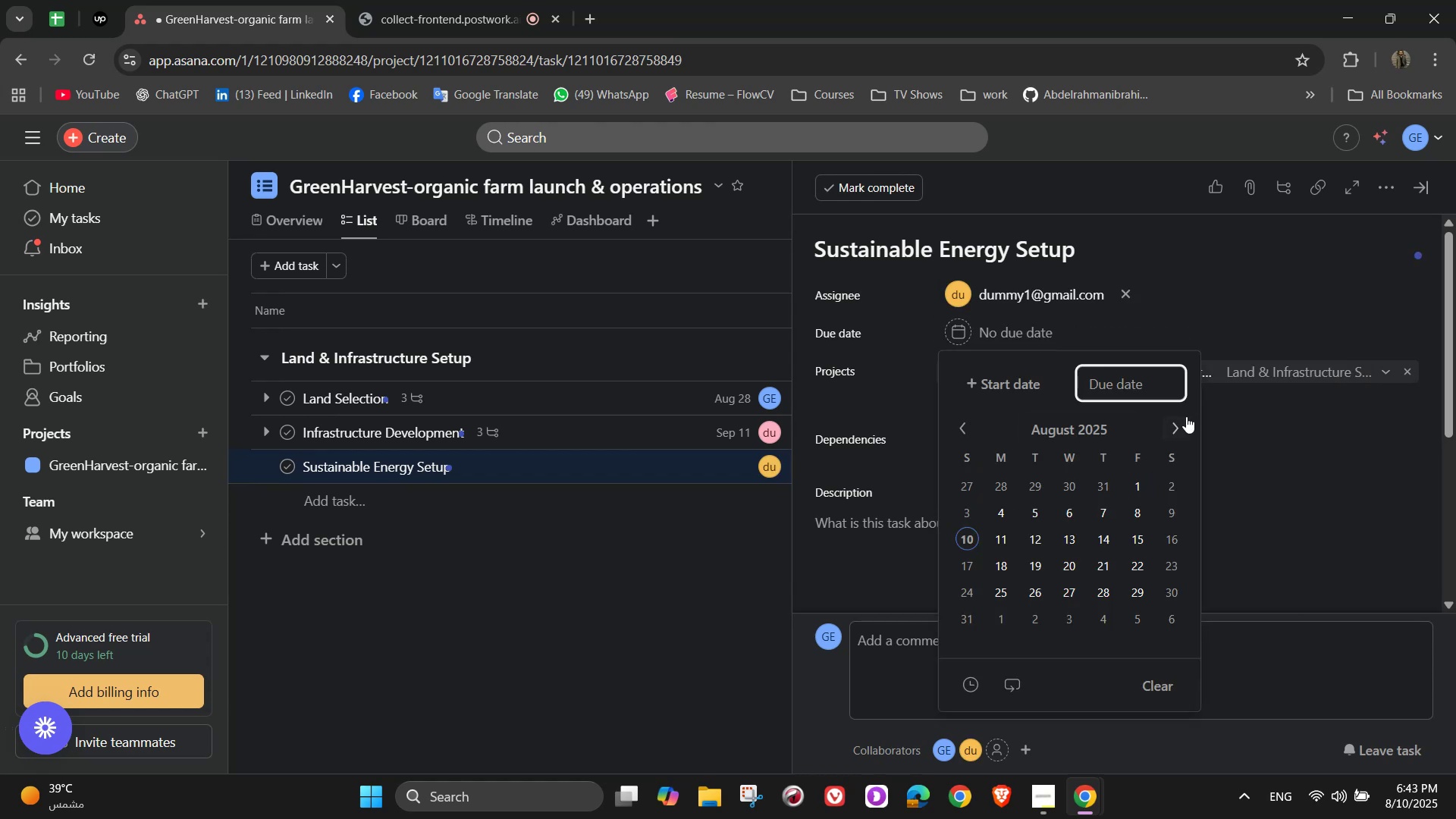 
left_click([1180, 424])
 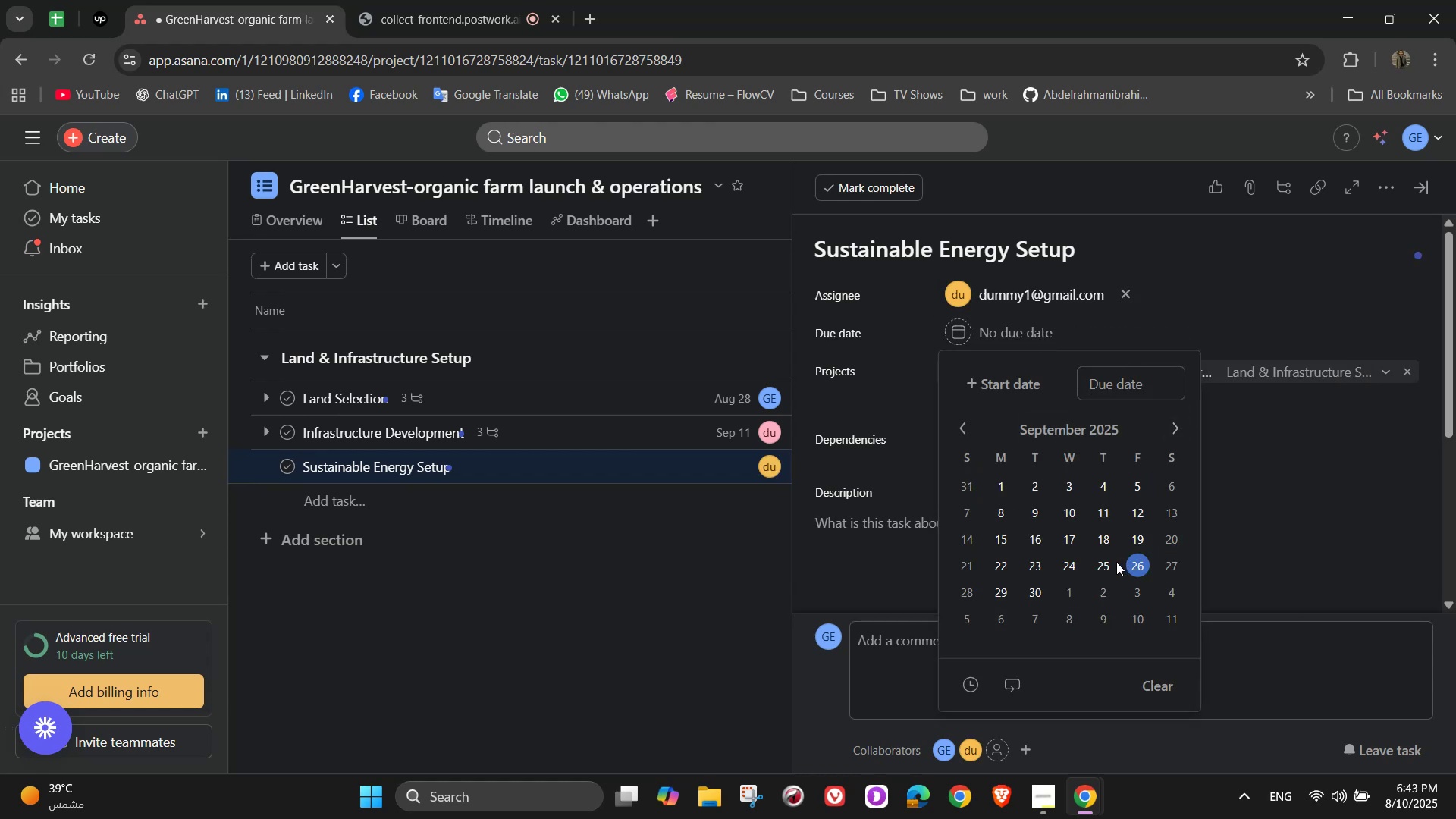 
left_click([1043, 561])
 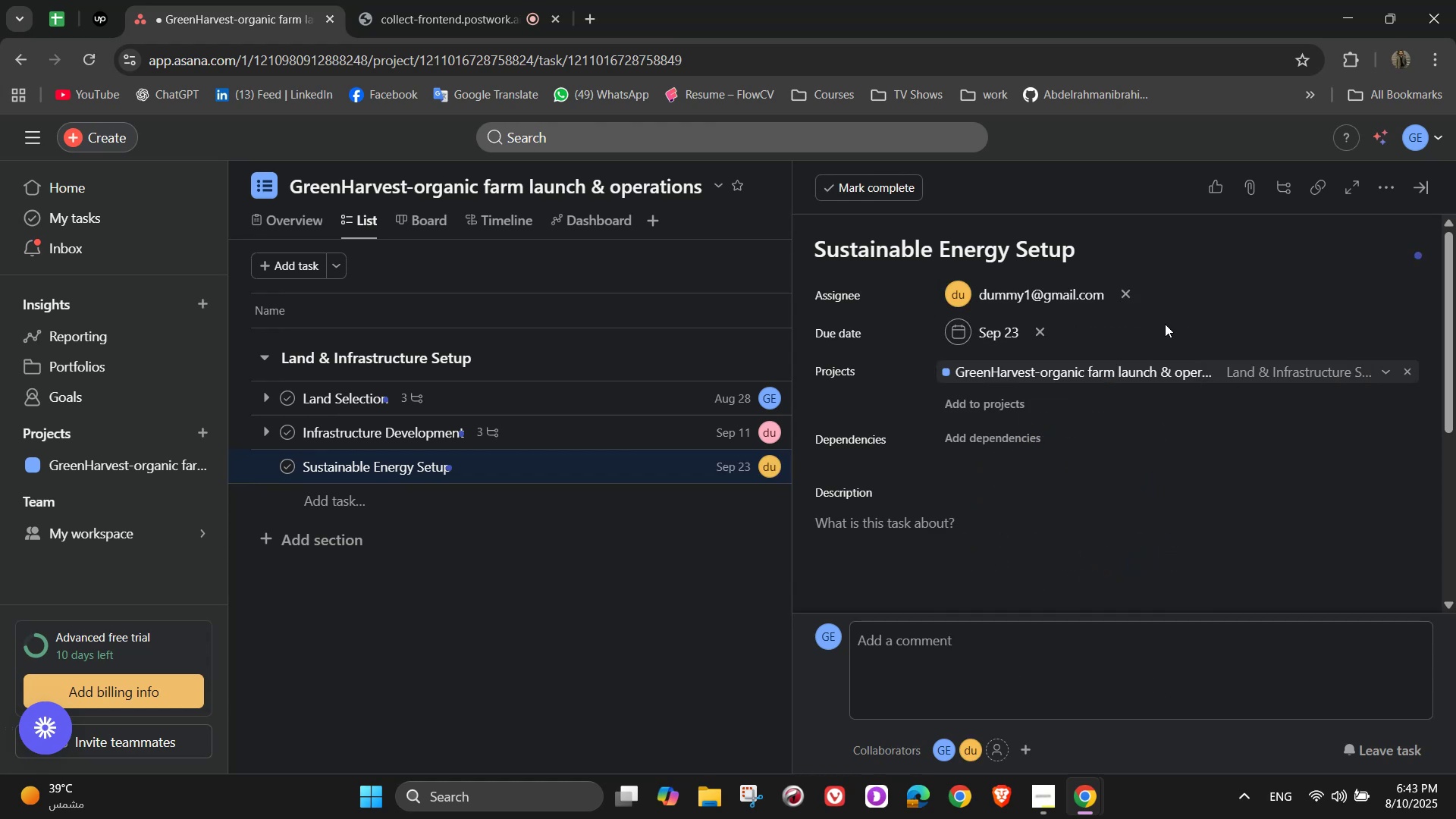 
left_click([1381, 186])
 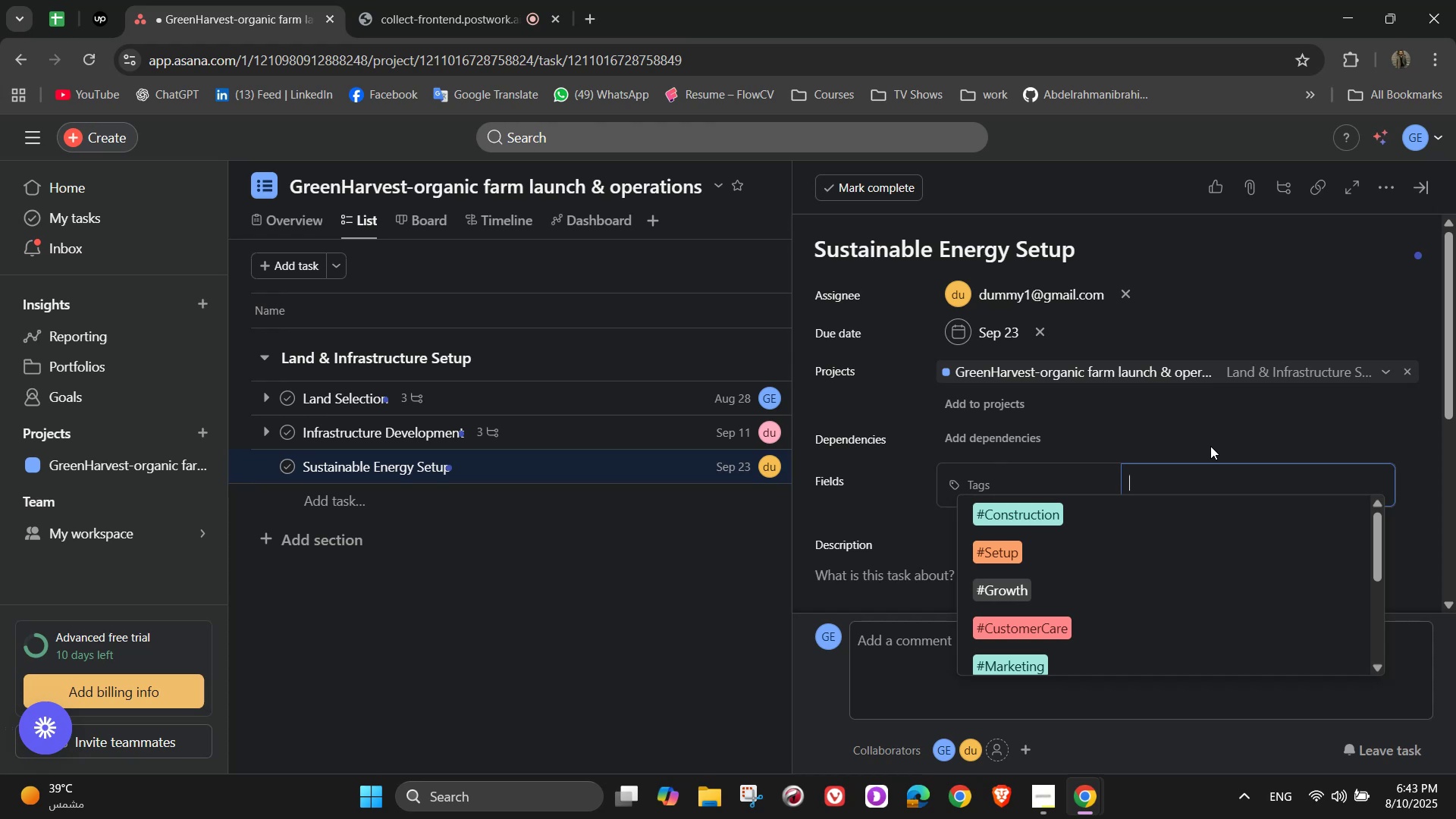 
wait(20.66)
 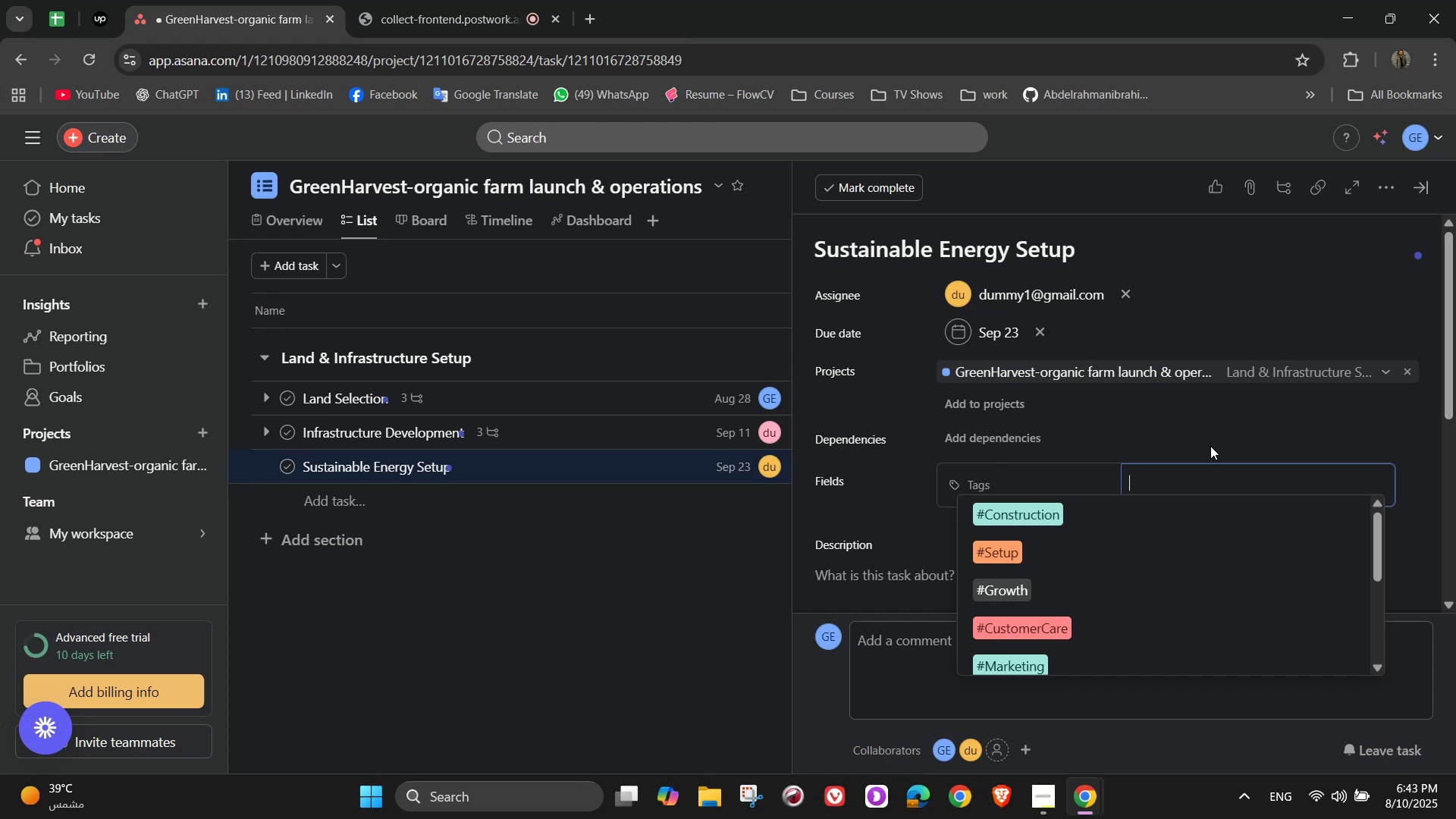 
type(sus)
key(Backspace)
key(Backspace)
key(Backspace)
type(#Sustainability)
 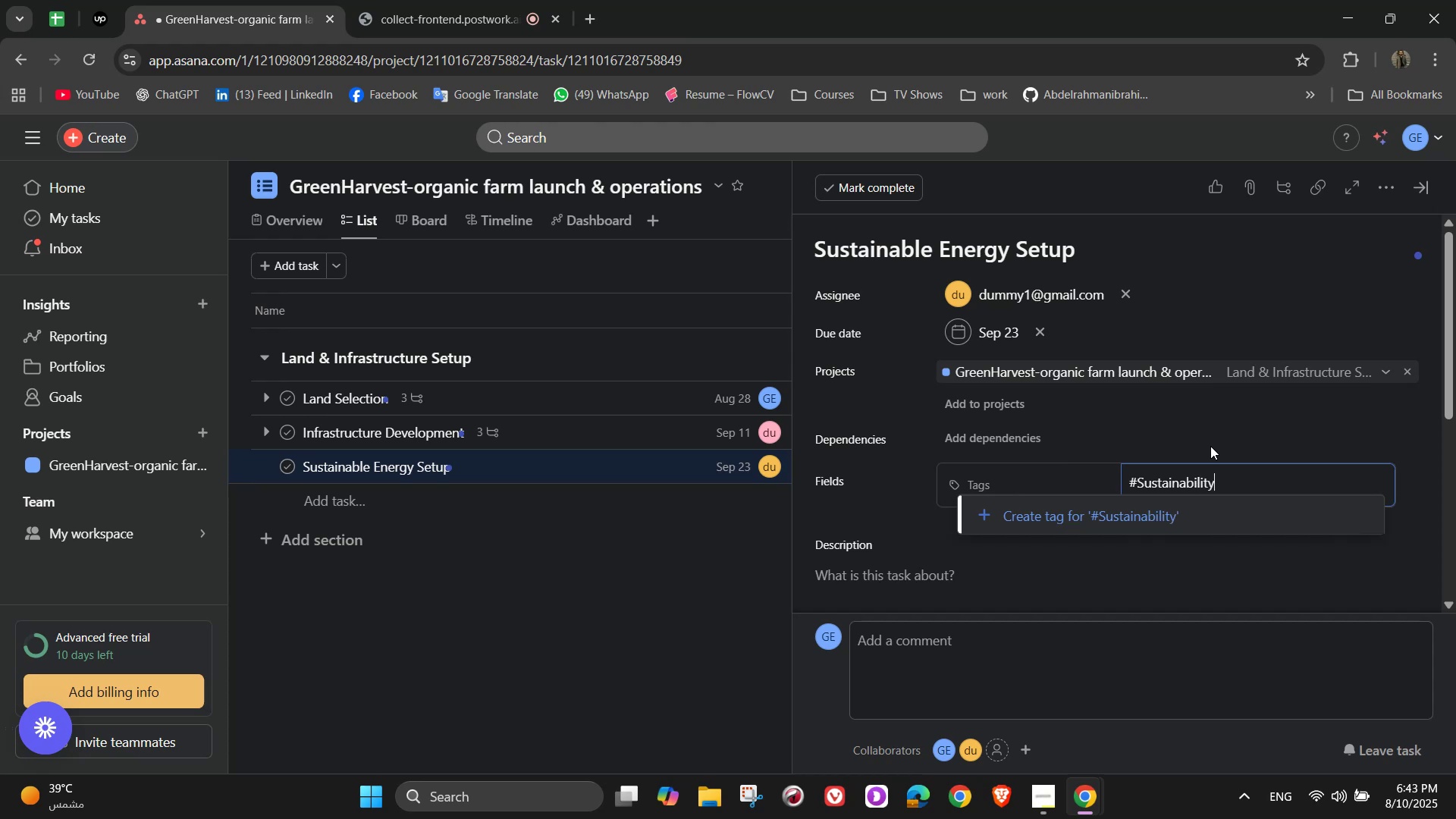 
left_click([1199, 510])
 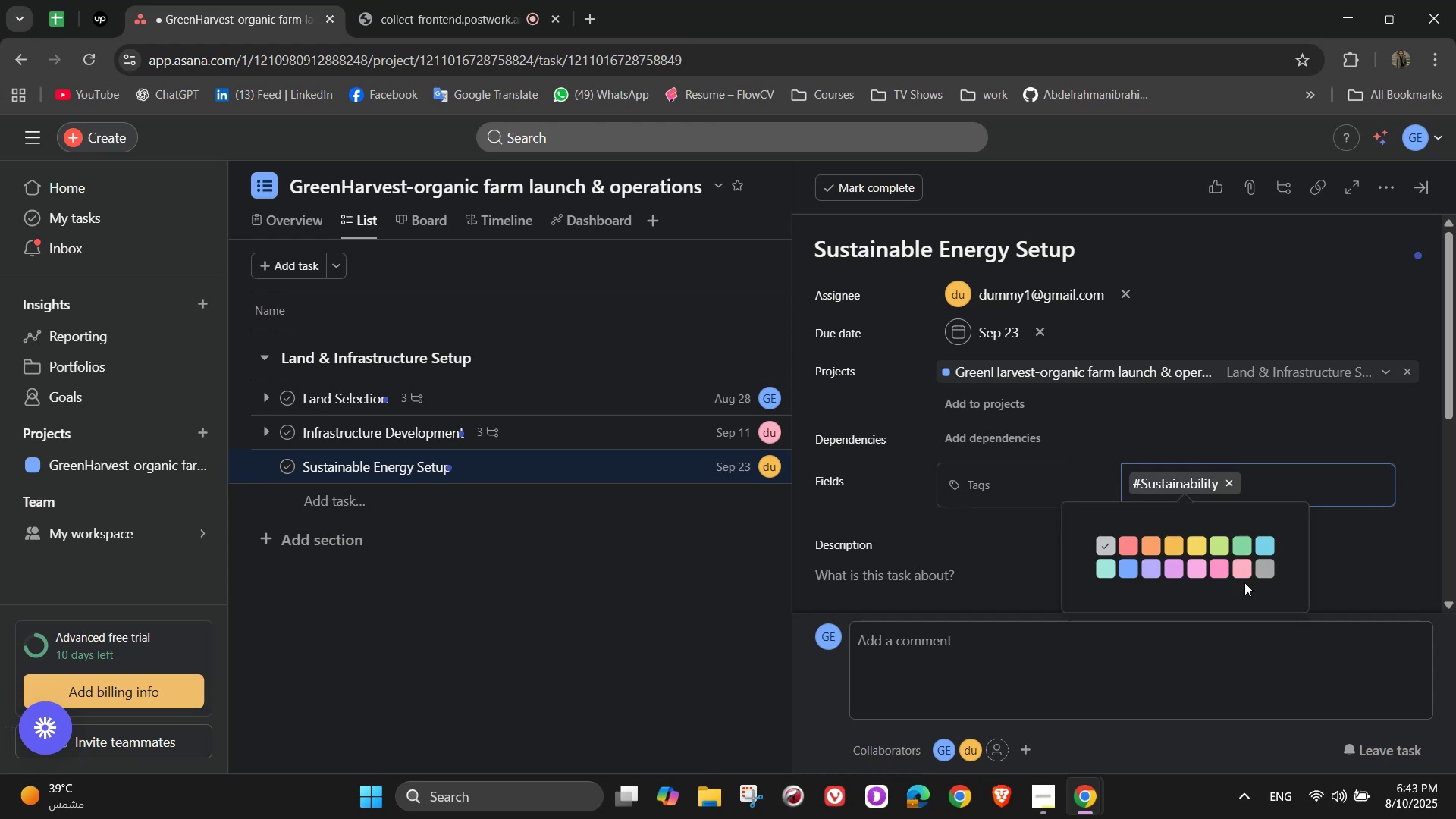 
left_click([1244, 573])
 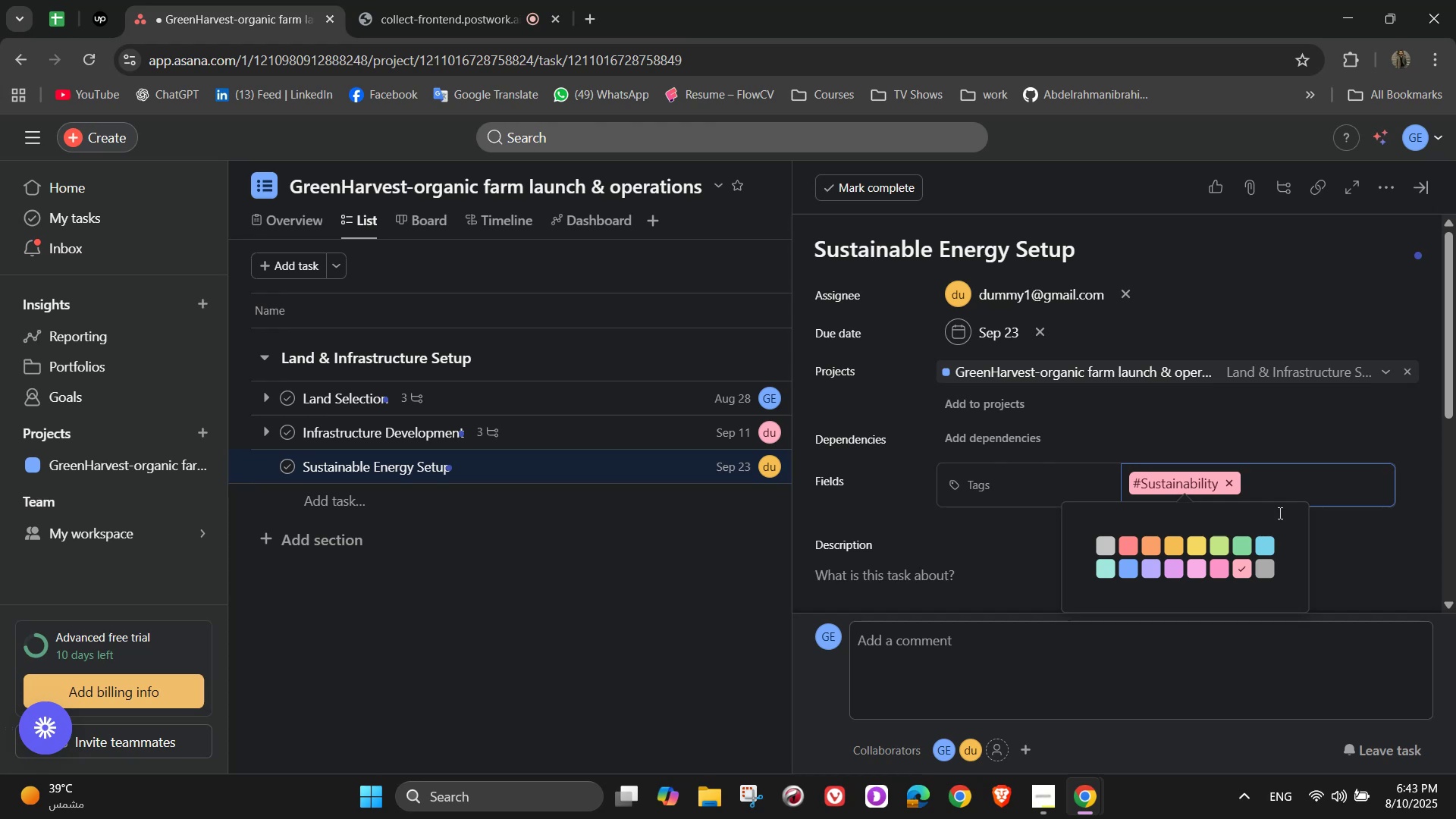 
left_click([1269, 571])
 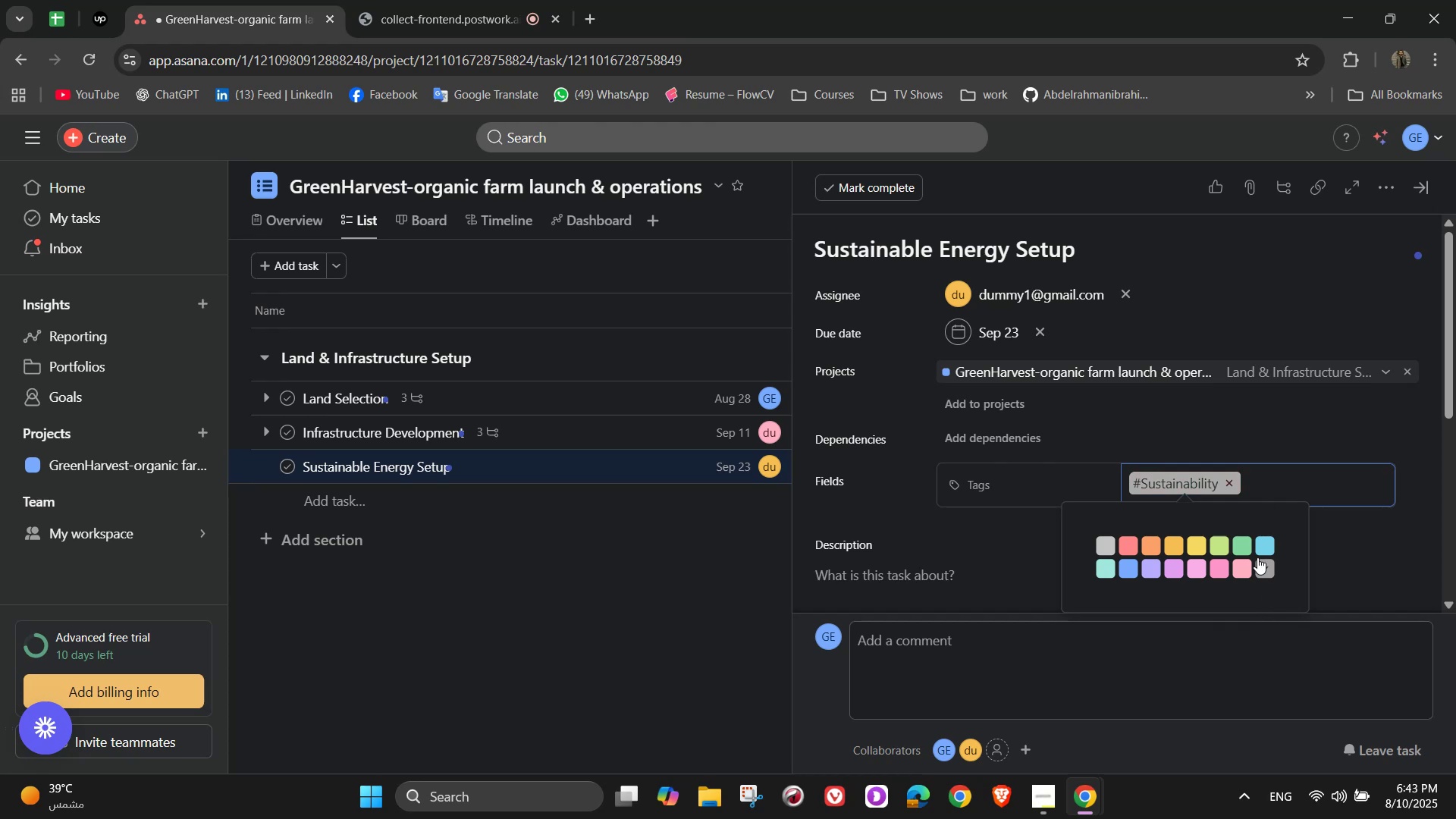 
left_click([1262, 544])
 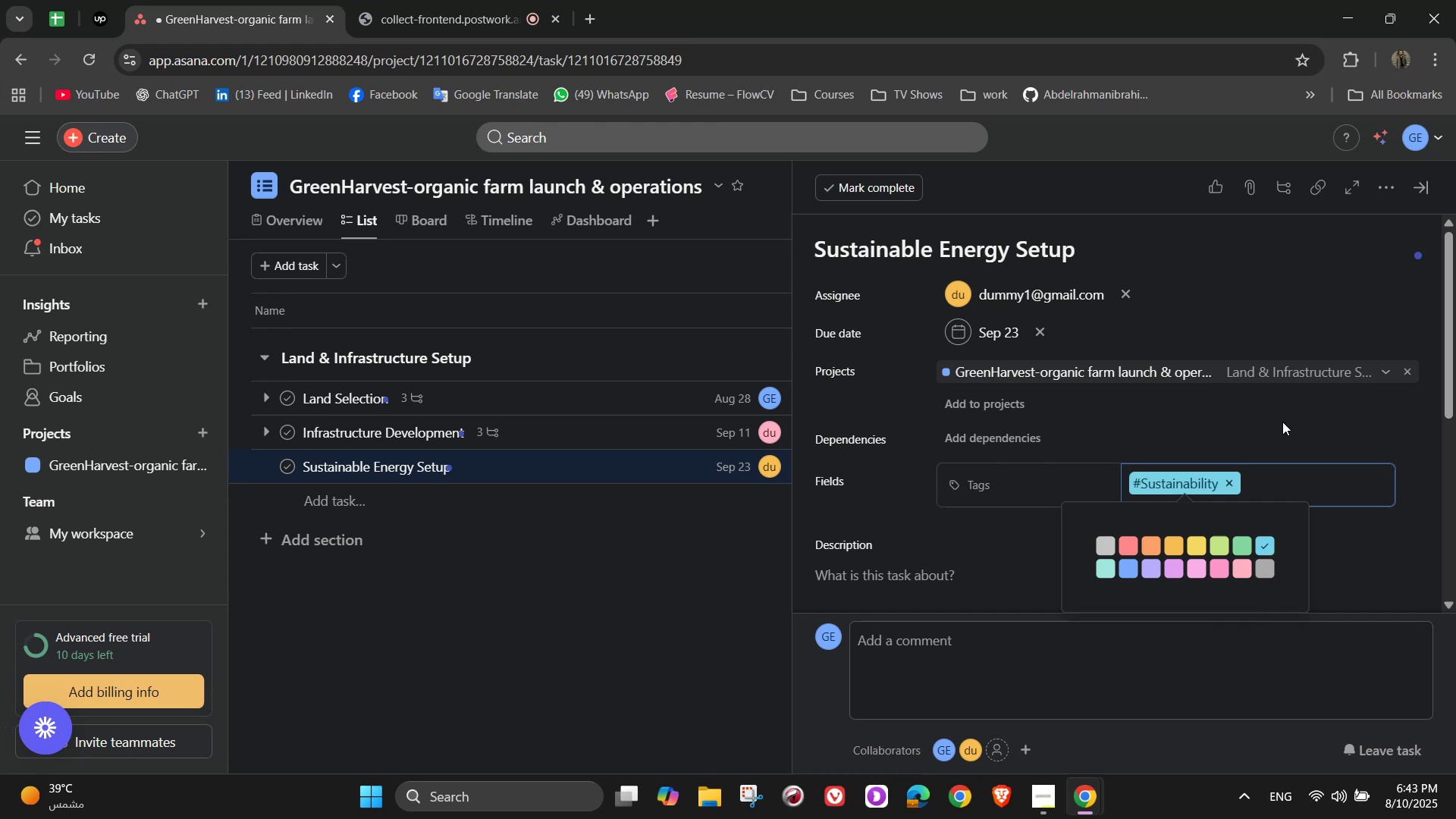 
key(Enter)
 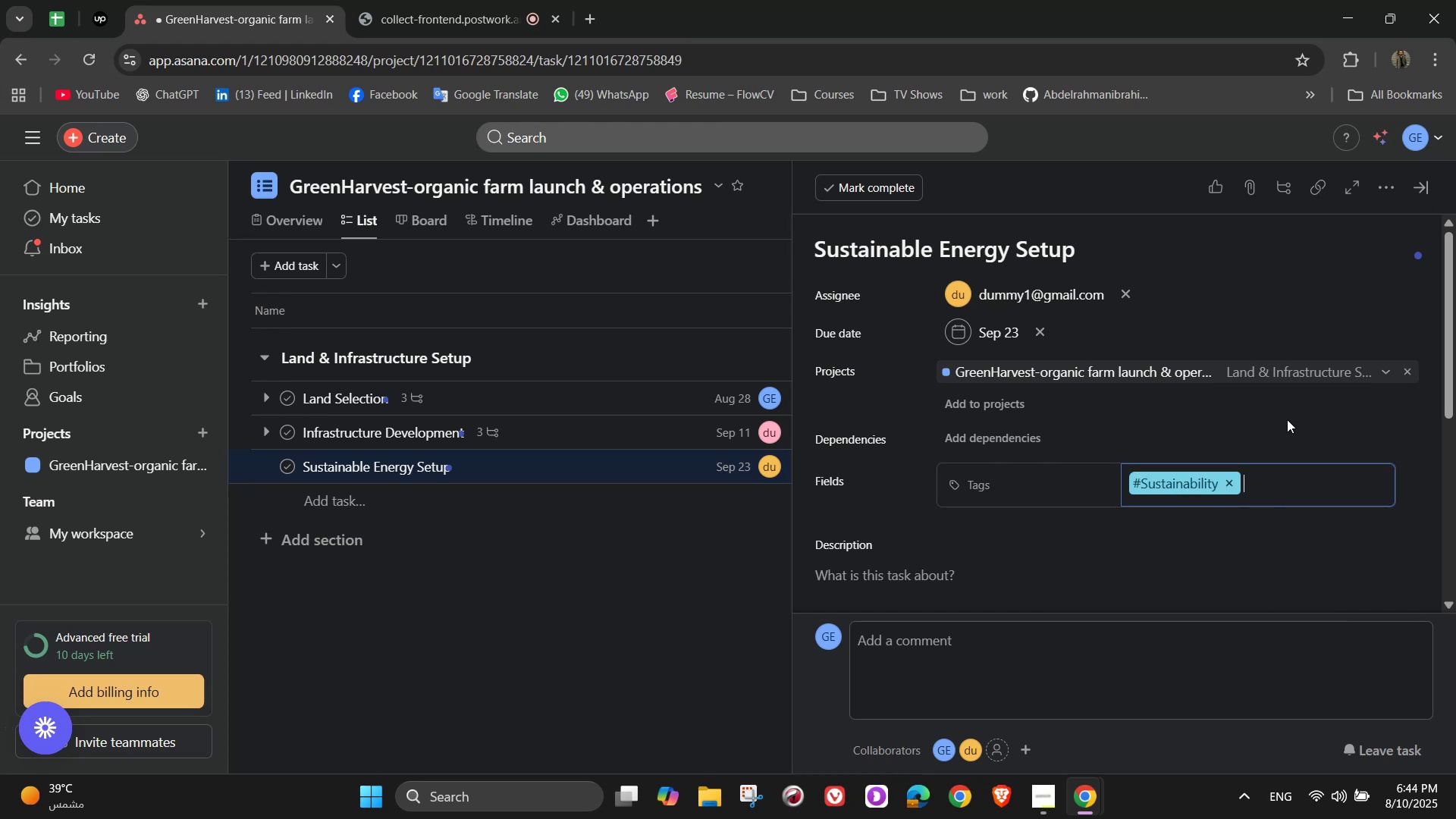 
scroll: coordinate [1150, 554], scroll_direction: down, amount: 1.0
 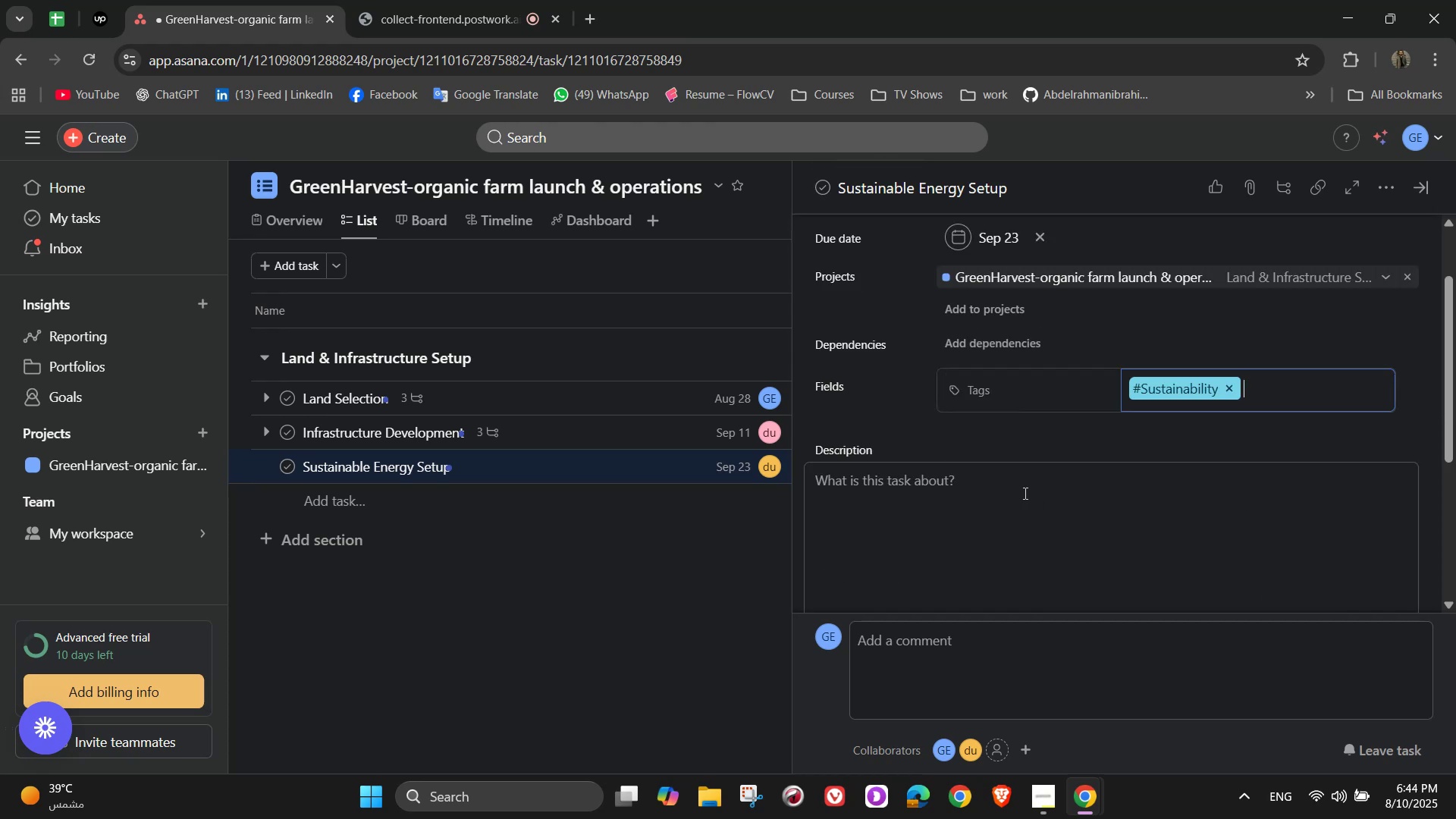 
left_click([1021, 500])
 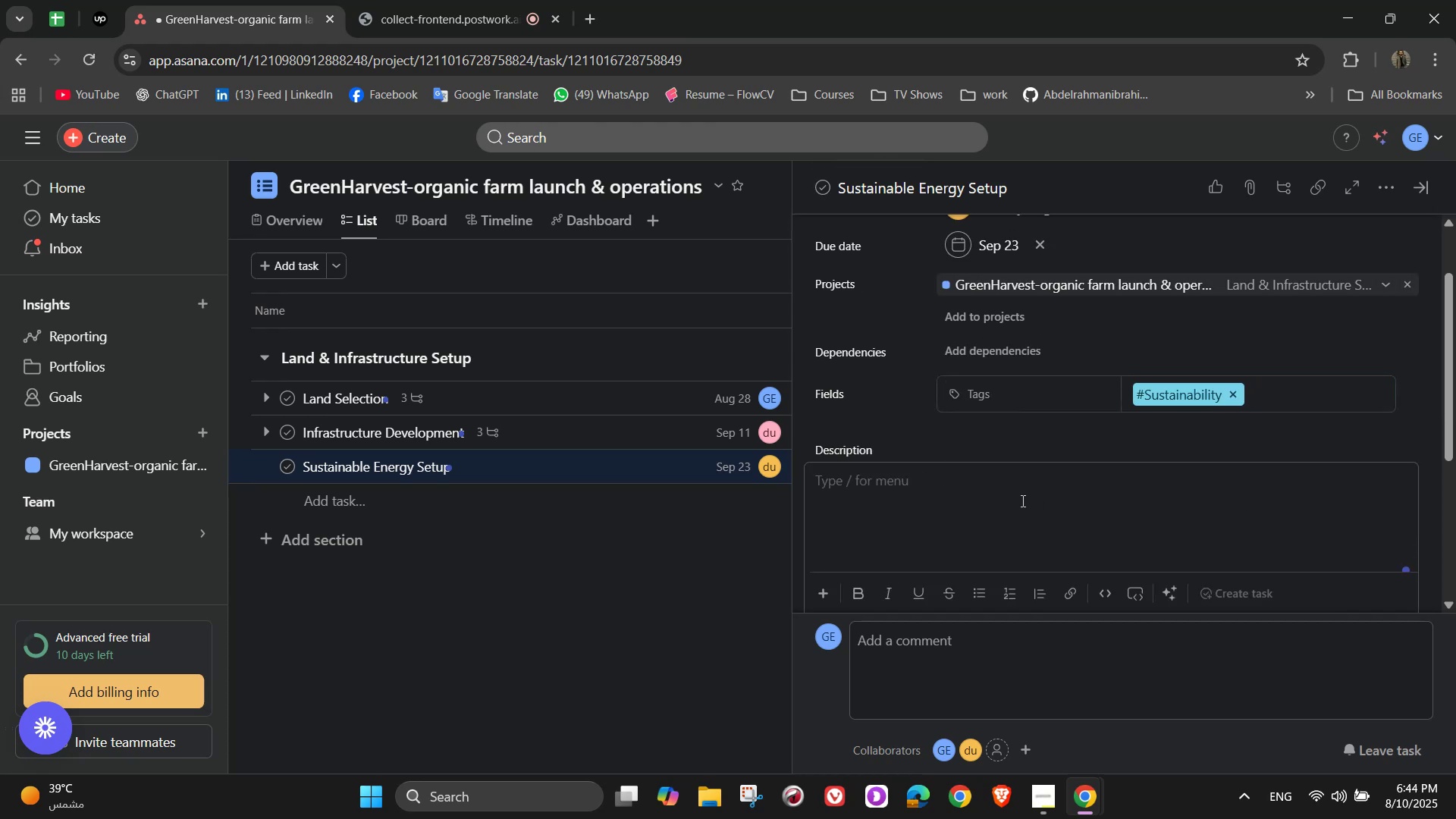 
type(Install eco-friendly power solution )
key(Backspace)
type(s)
 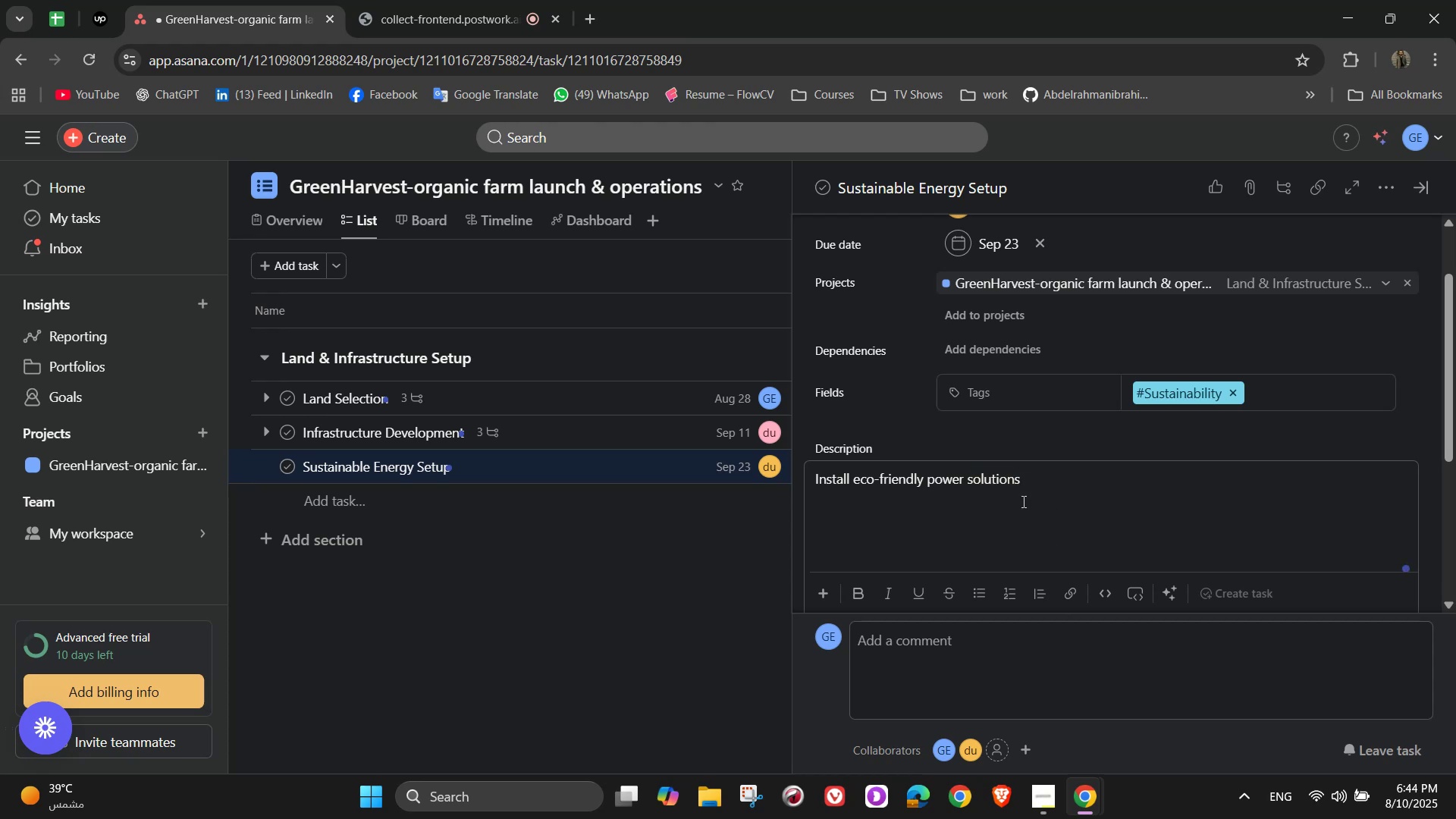 
scroll: coordinate [1029, 504], scroll_direction: down, amount: 2.0
 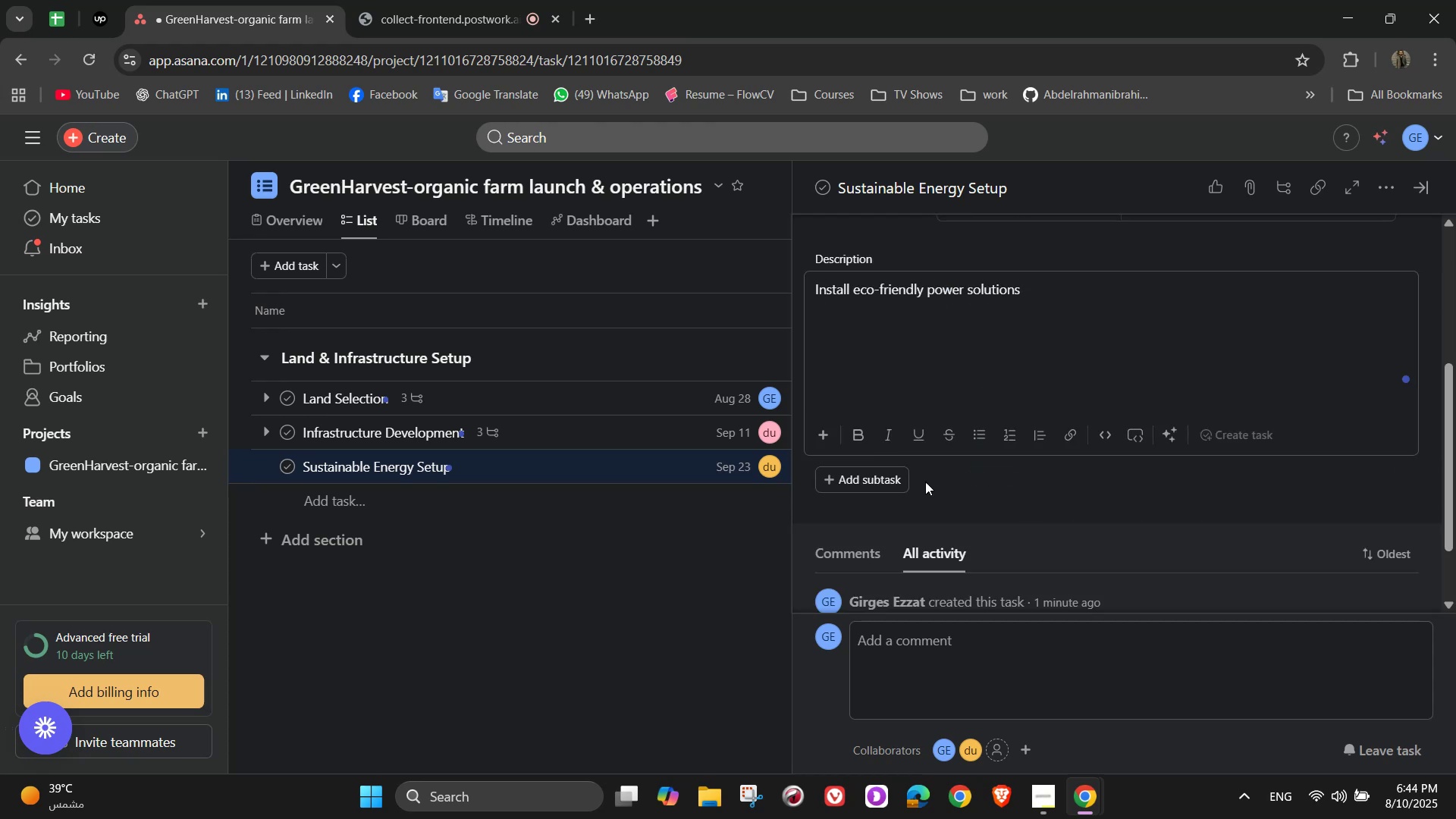 
left_click([860, 475])
 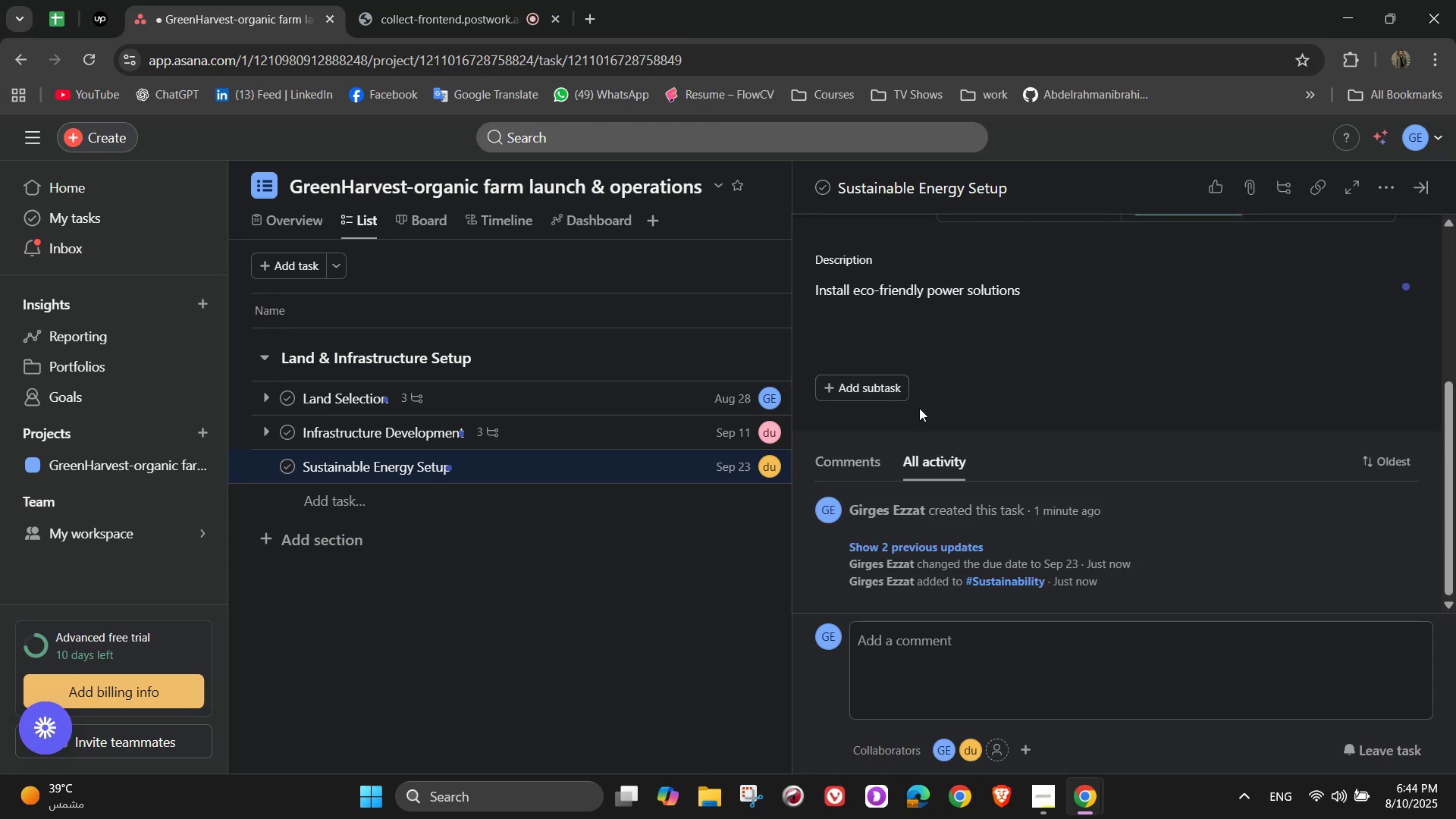 
left_click([884, 387])
 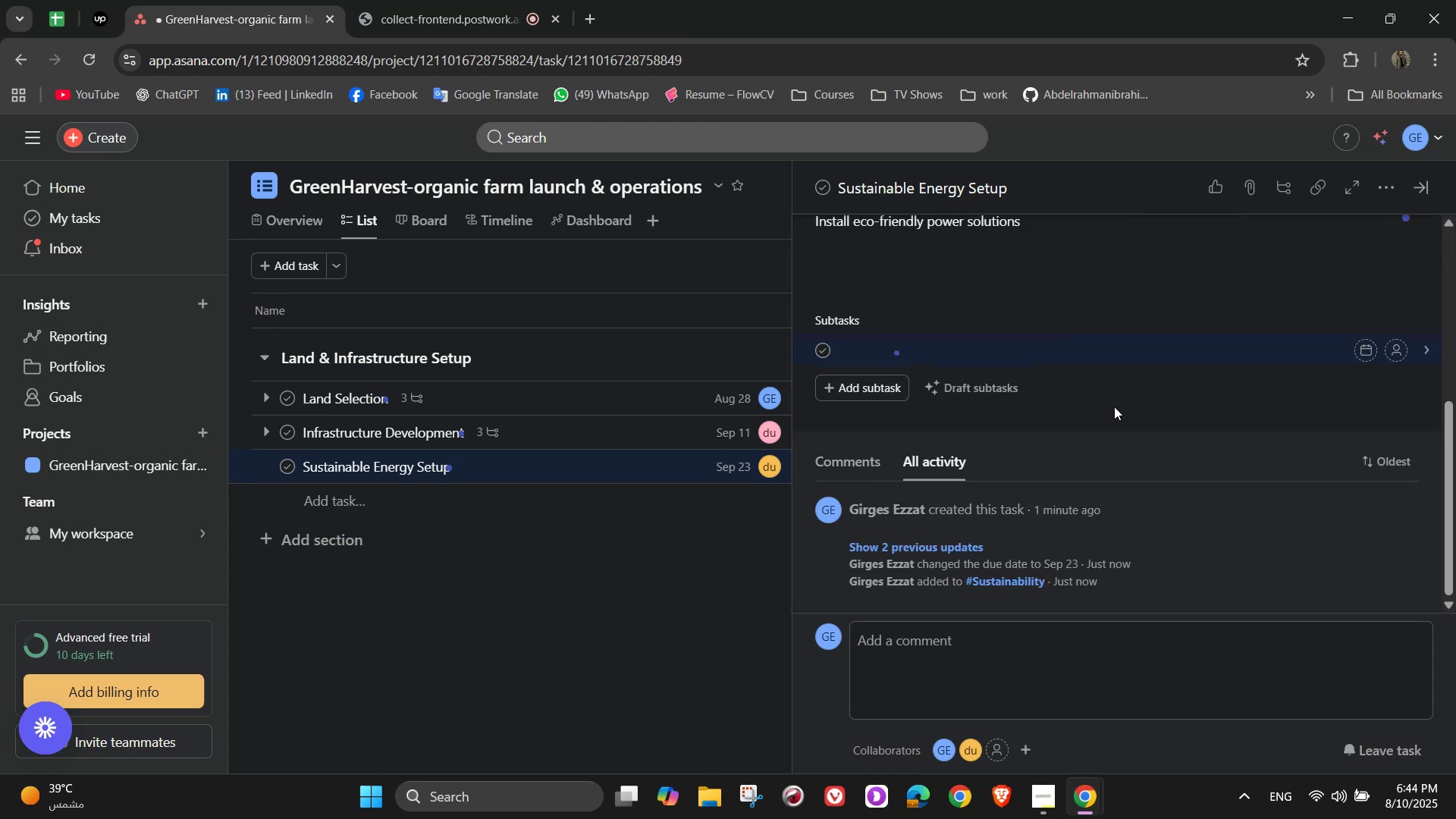 
type(Solar panels for lighting and equipment)
 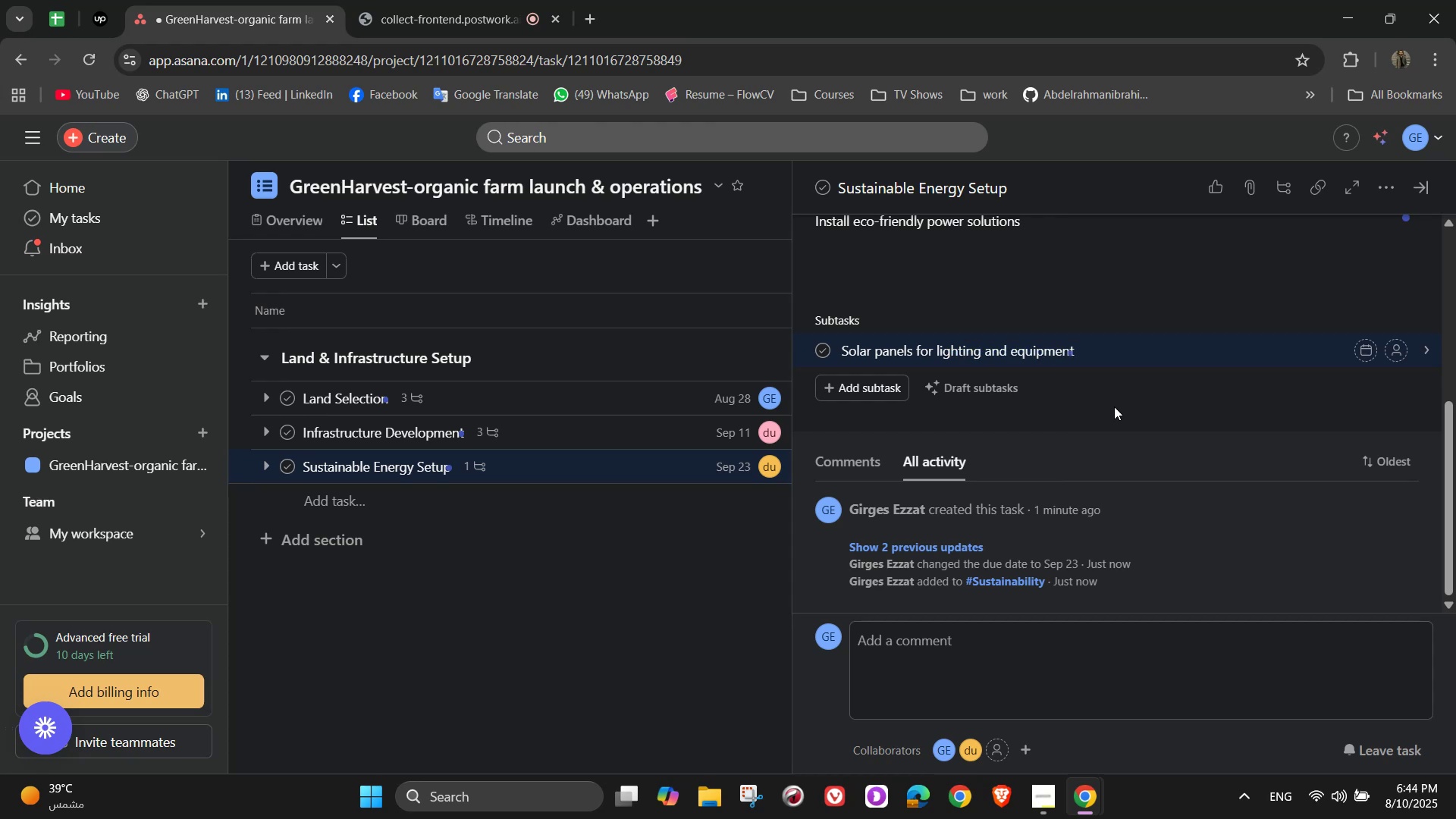 
key(Enter)
 